 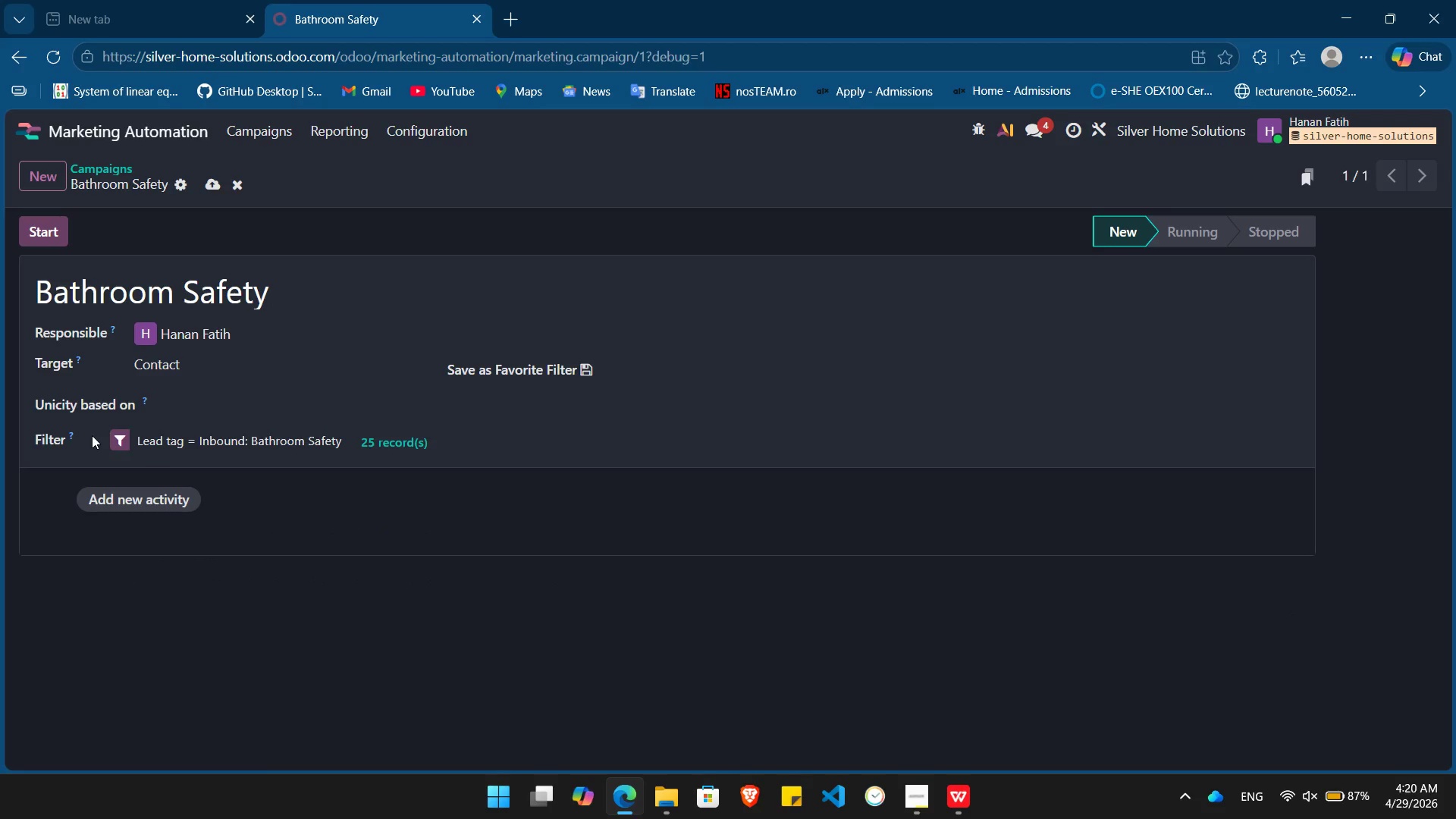 
left_click([423, 437])
 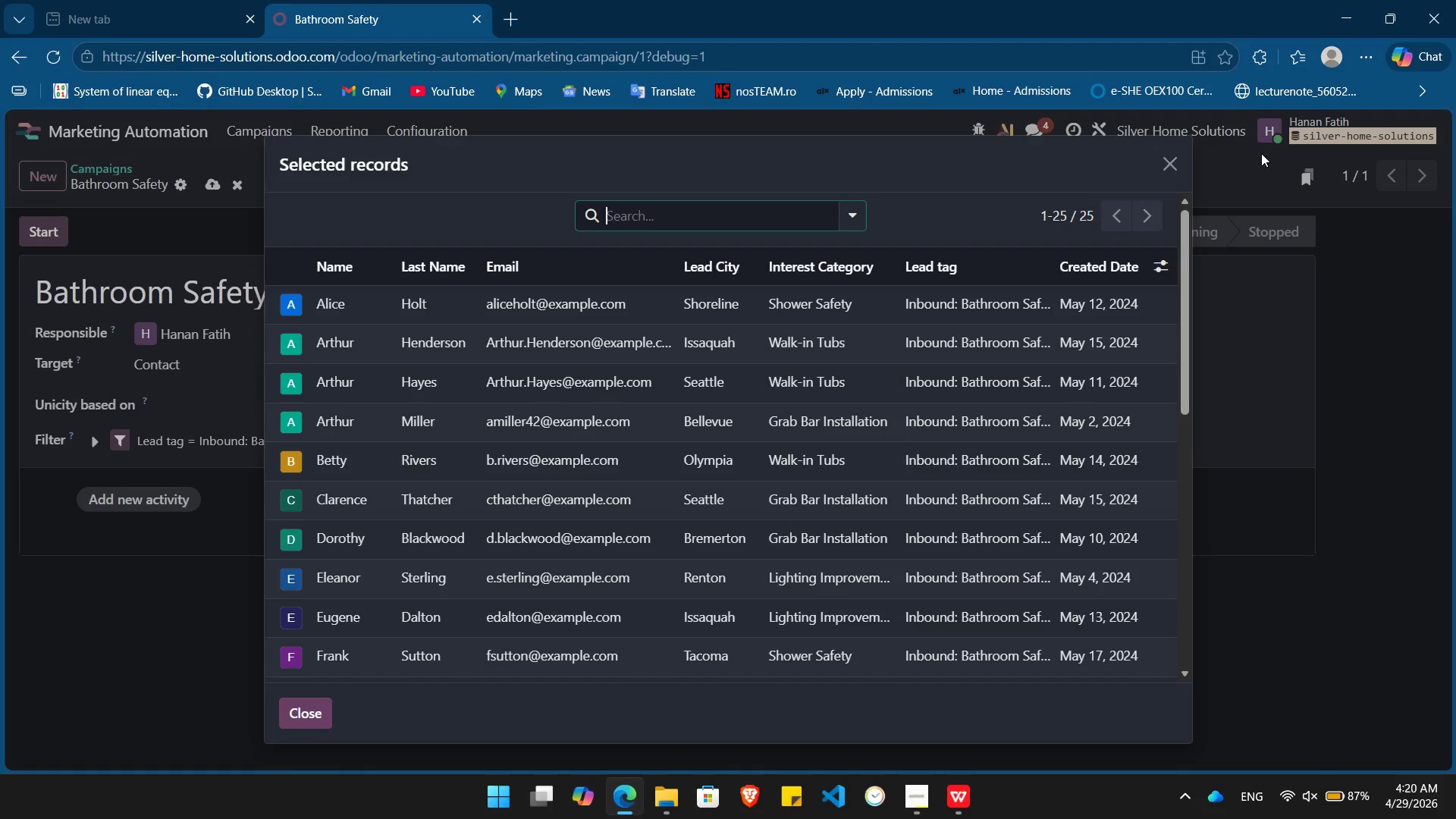 
left_click([1166, 162])
 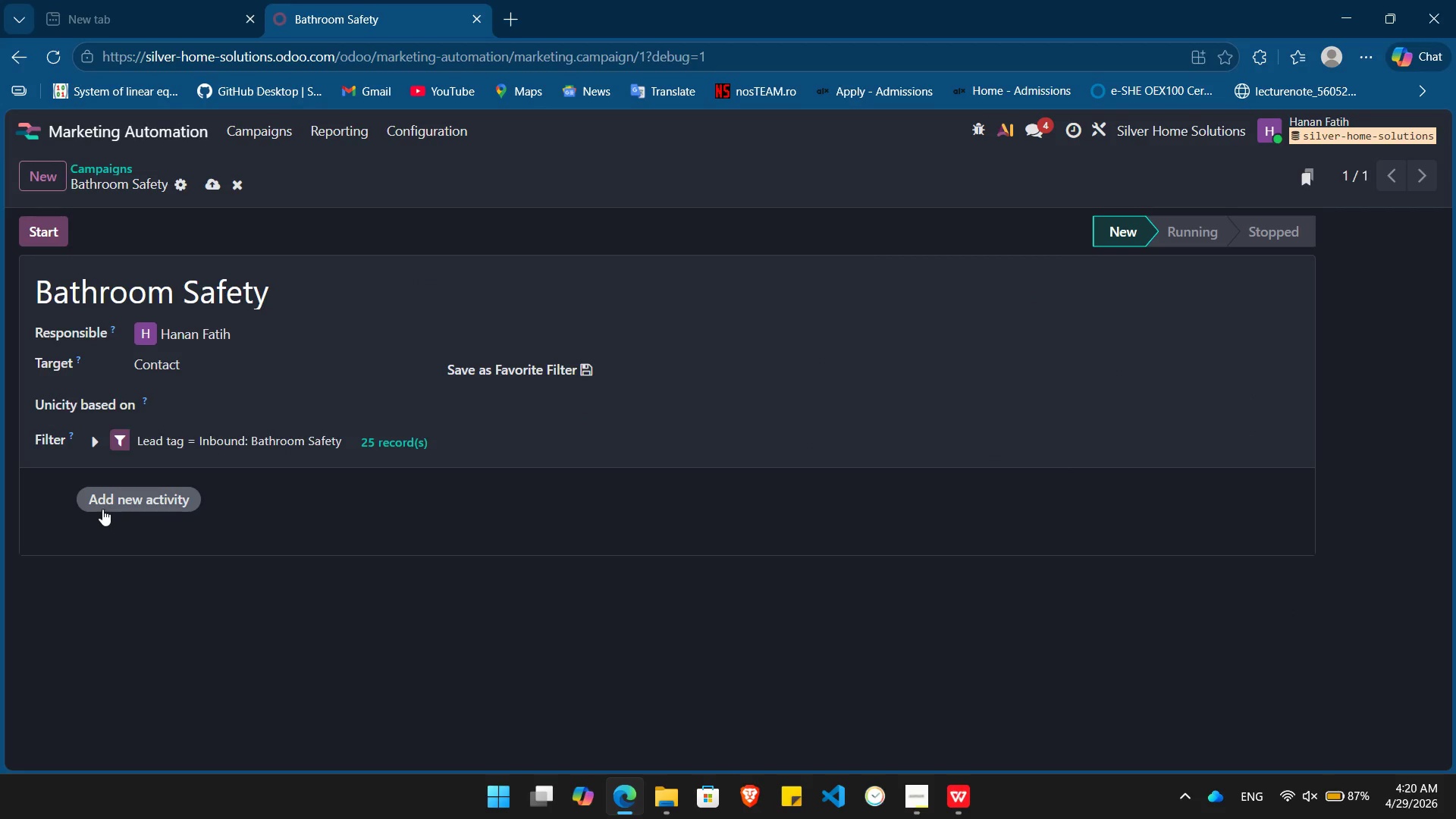 
left_click([127, 503])
 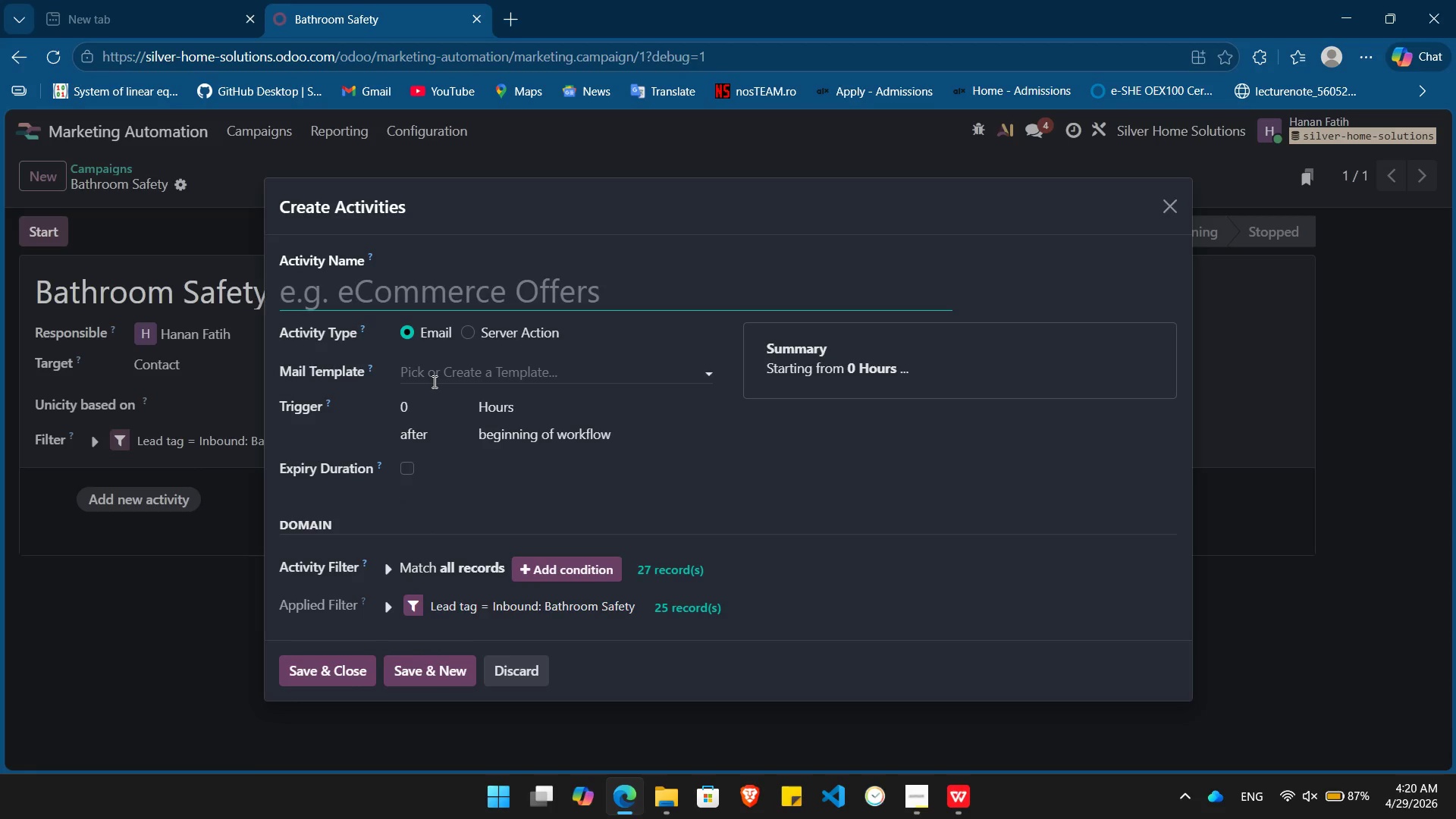 
wait(15.16)
 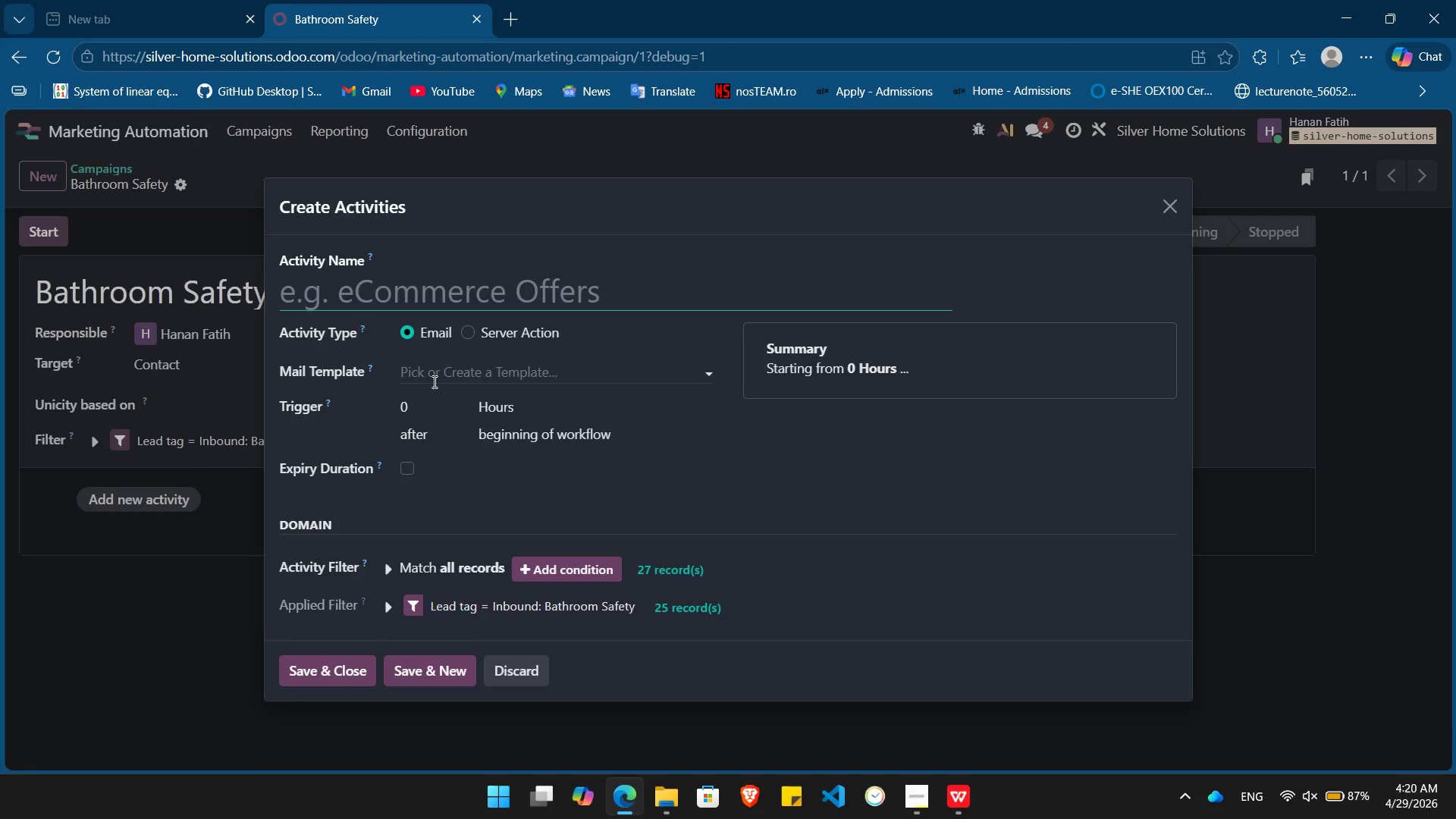 
type(Educational re)
key(Backspace)
key(Backspace)
type(Resource)
 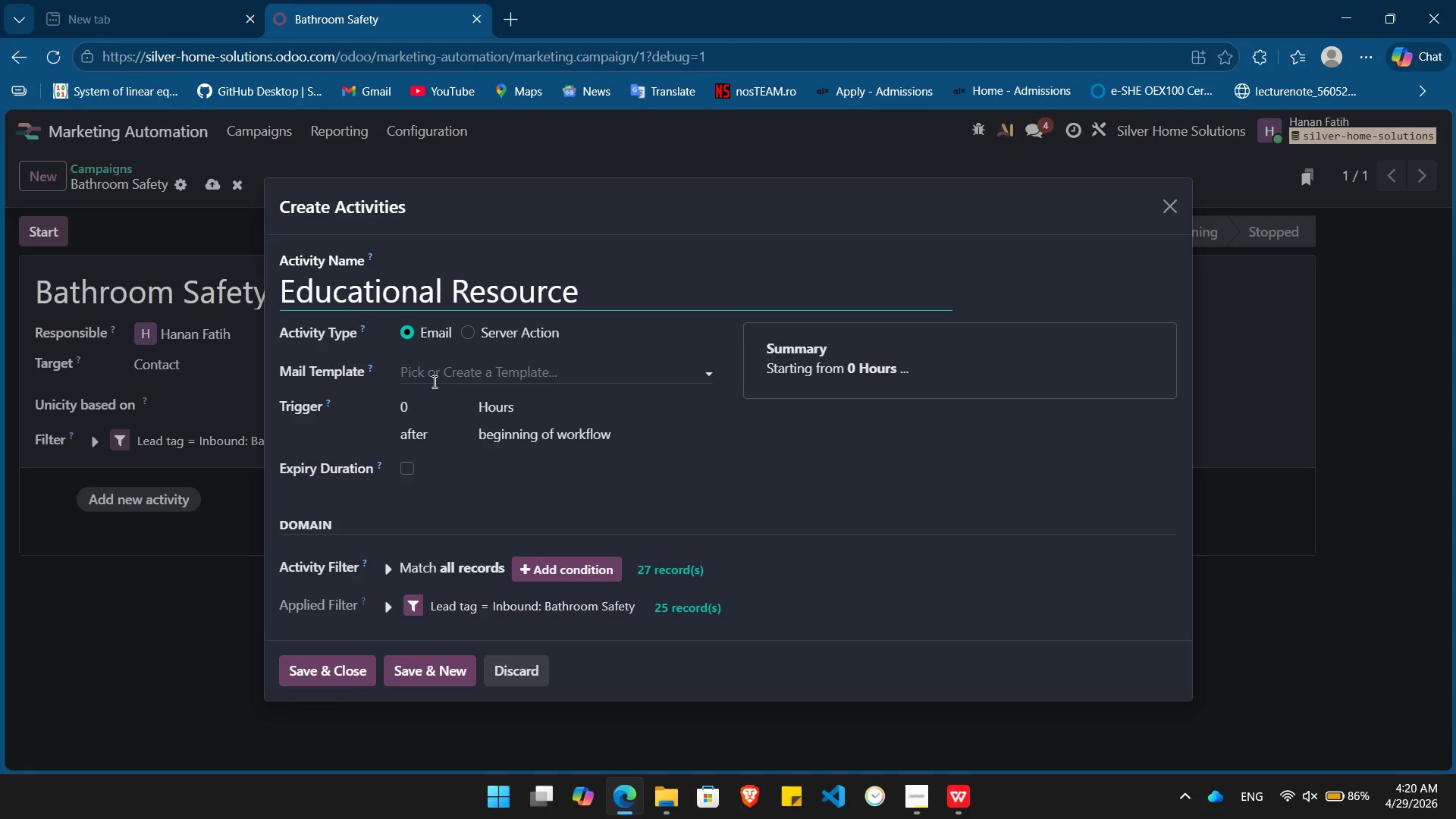 
left_click([497, 366])
 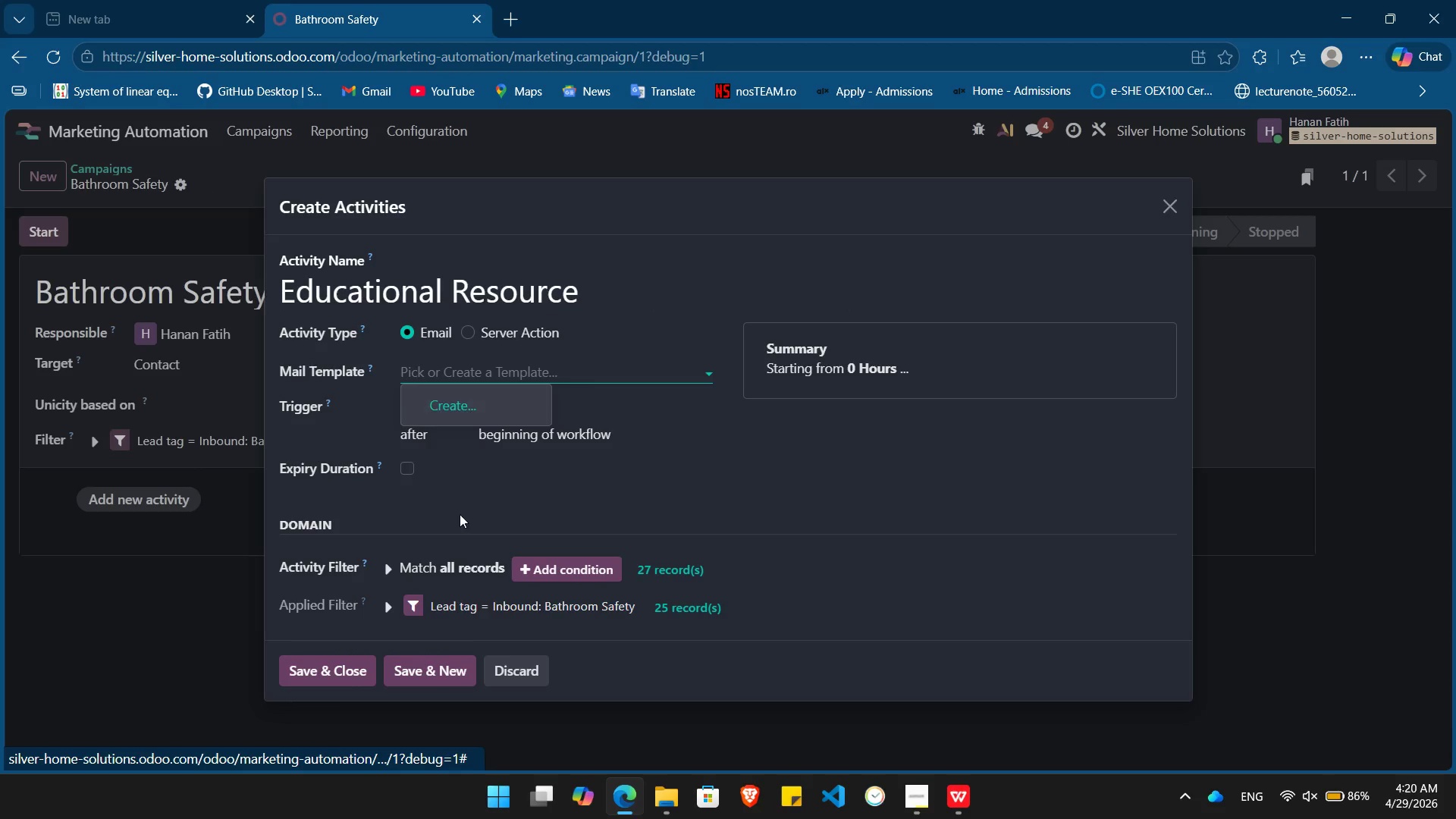 
left_click([531, 518])
 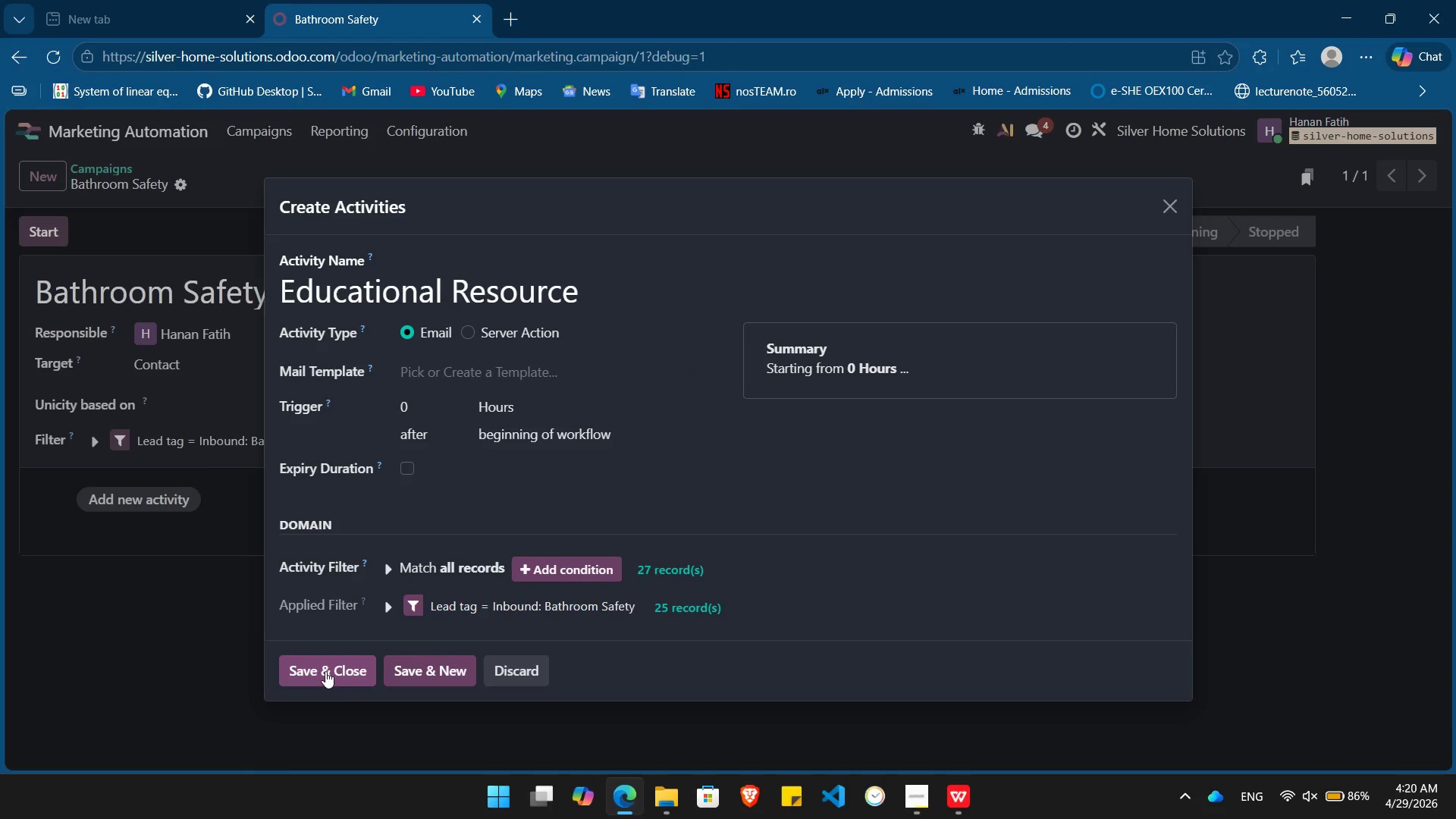 
left_click([325, 671])
 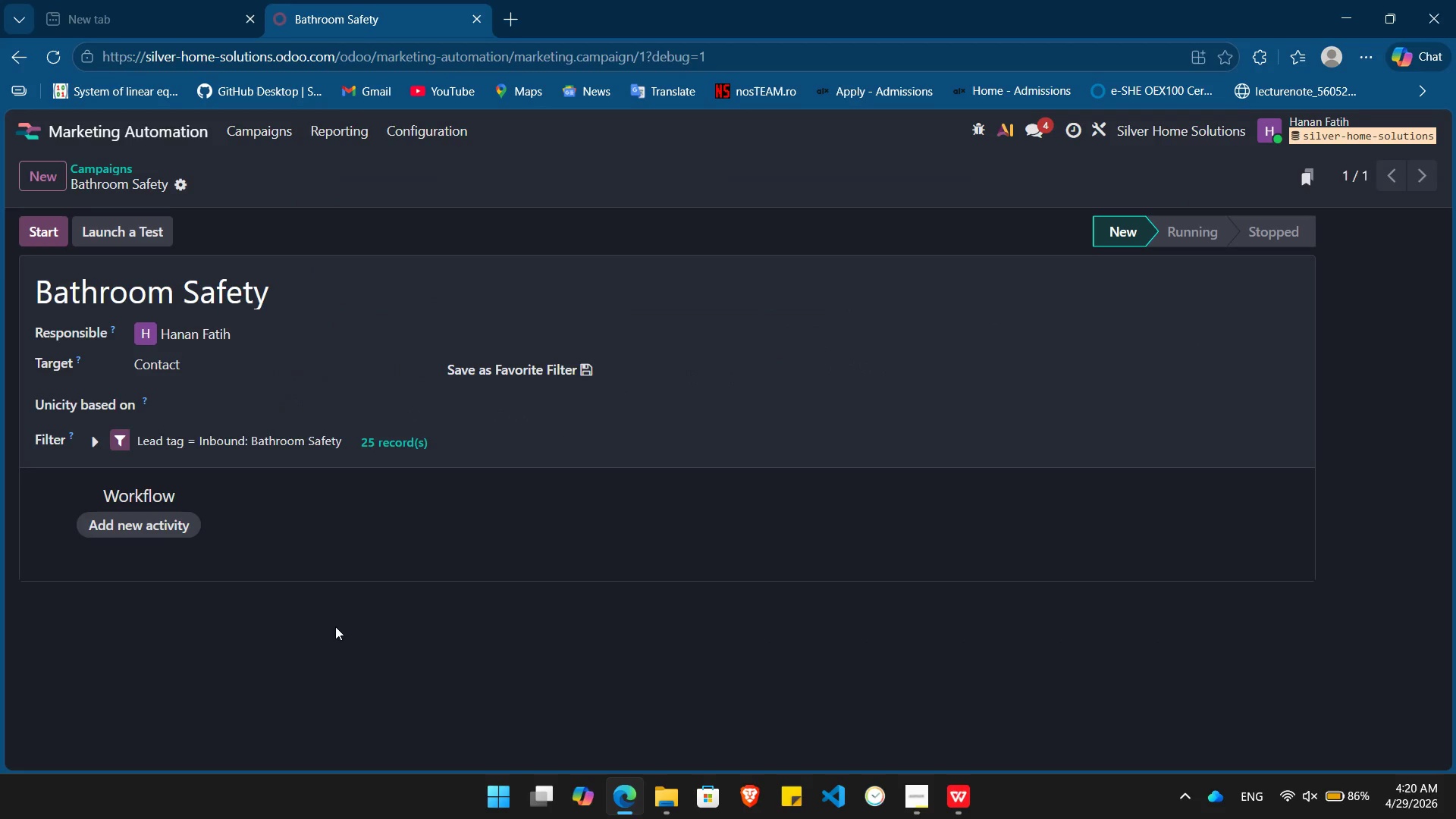 
mouse_move([320, 609])
 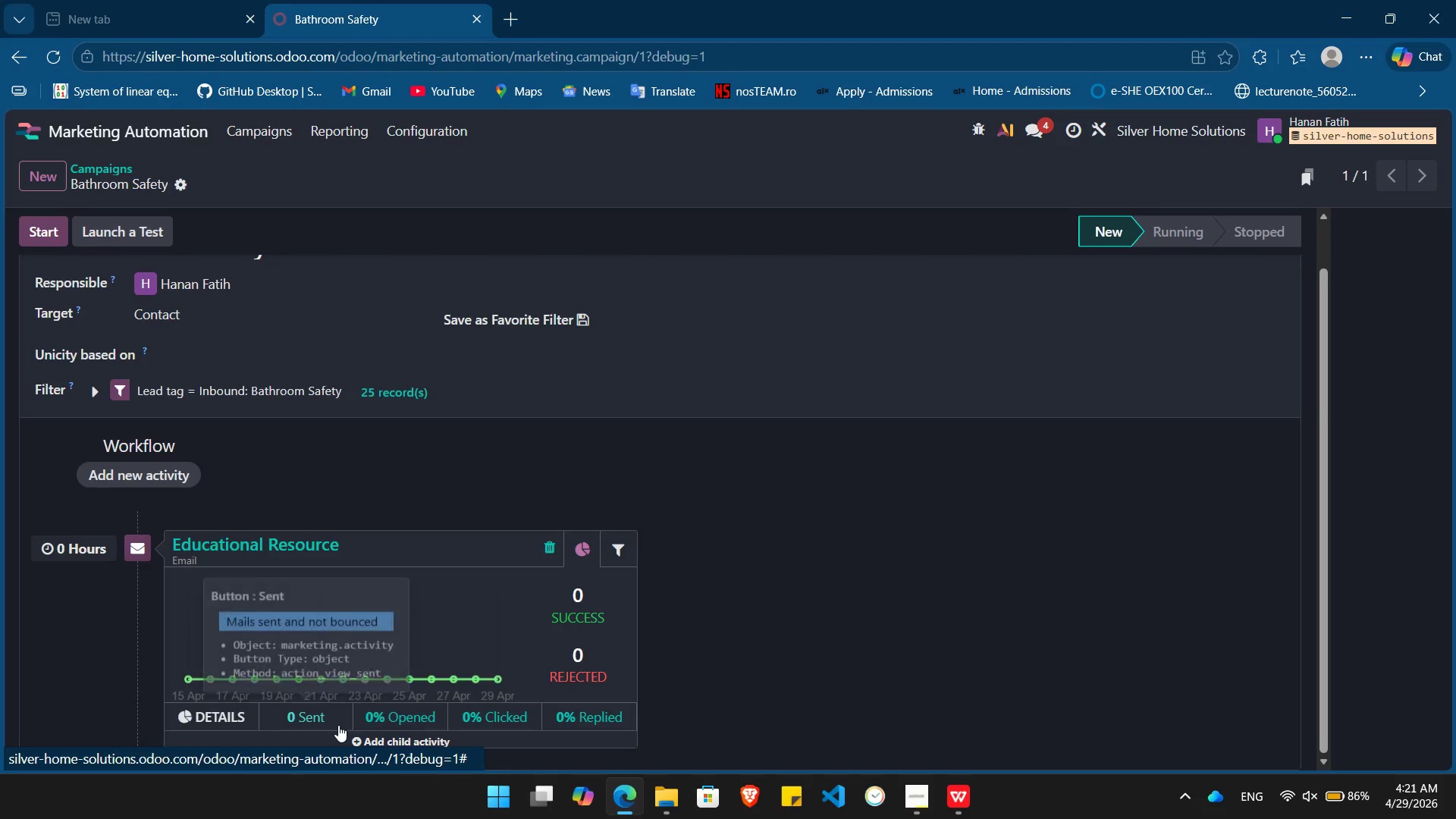 
mouse_move([320, 738])
 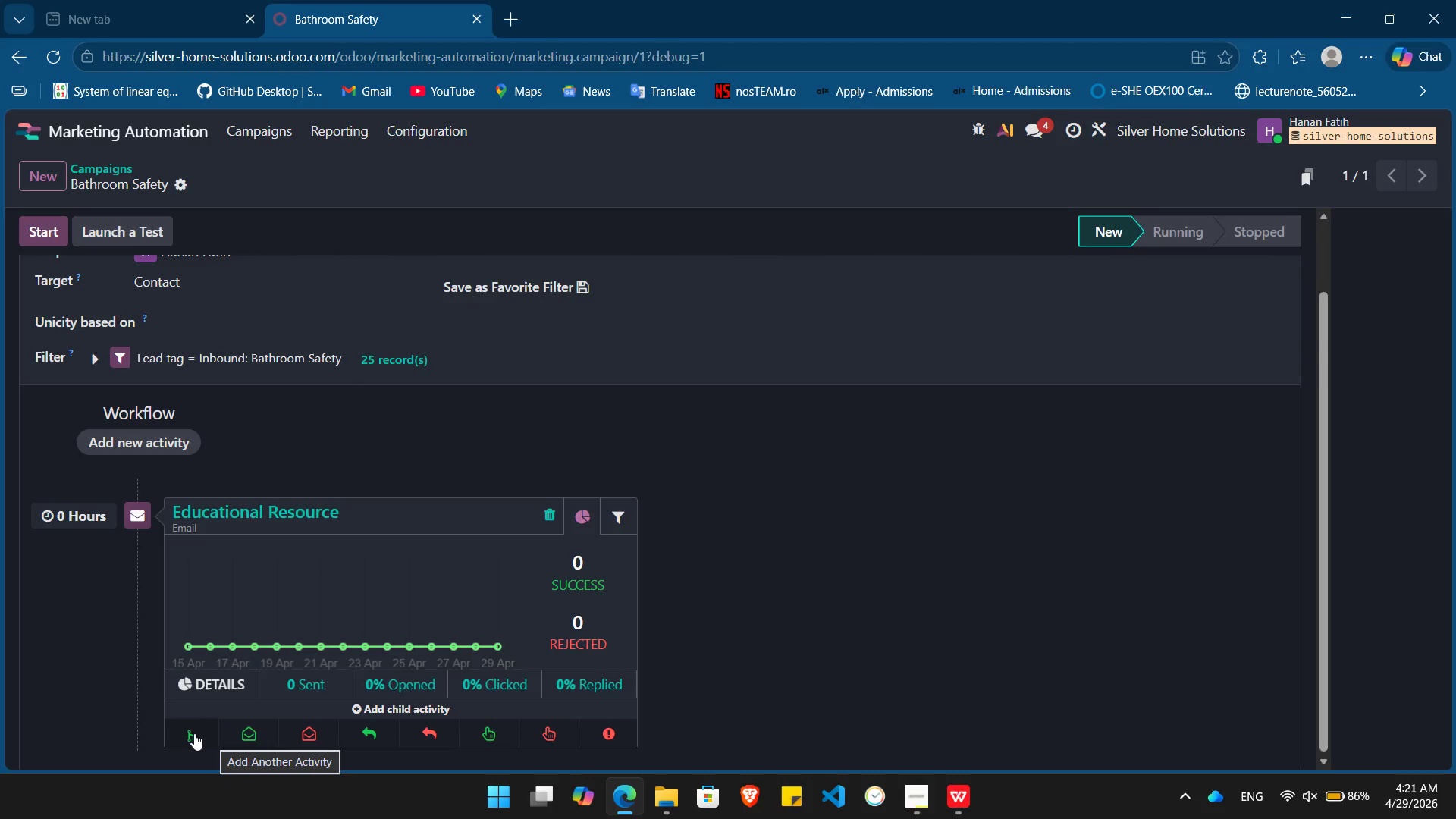 
left_click([190, 733])
 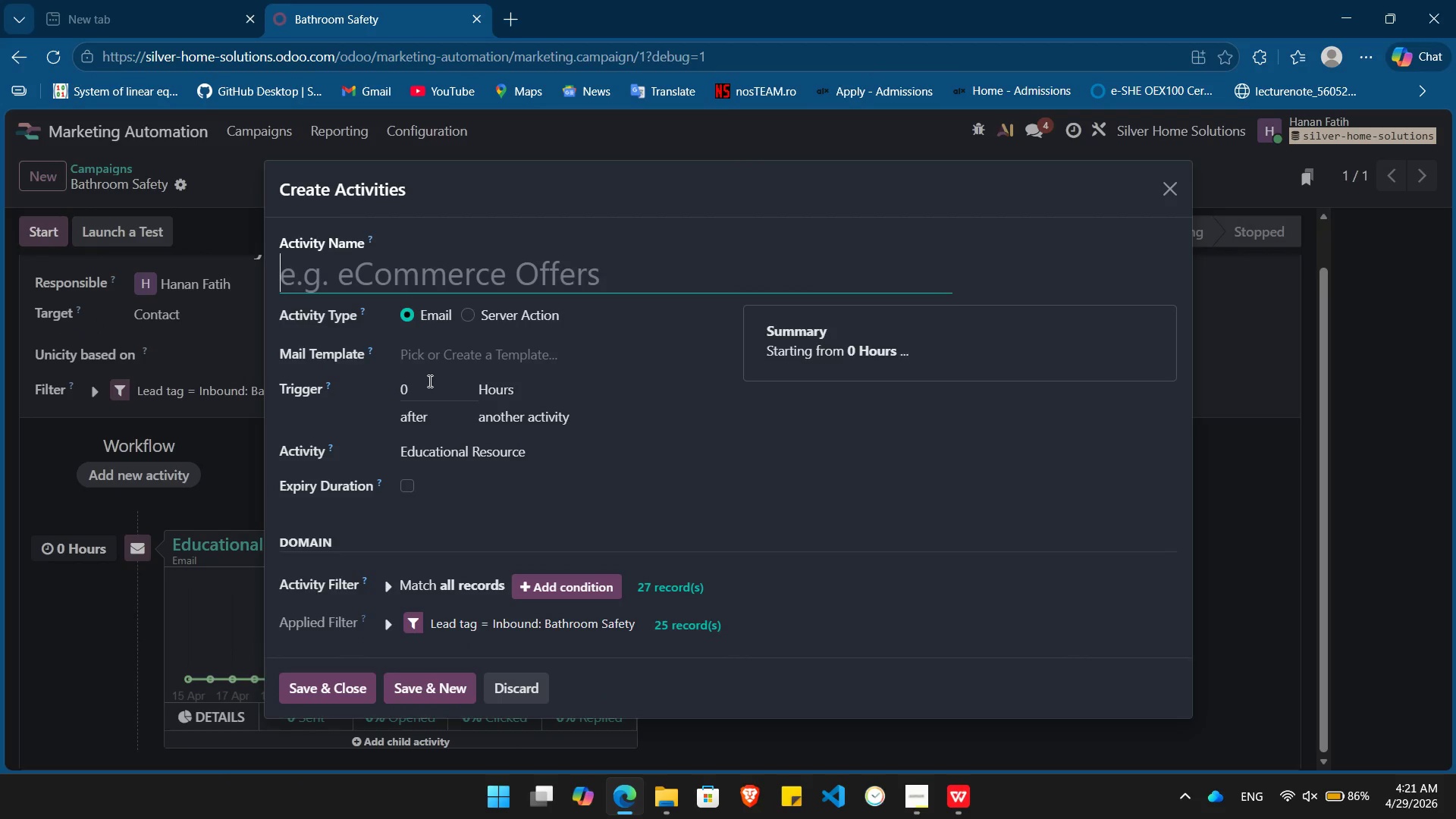 
left_click([425, 393])
 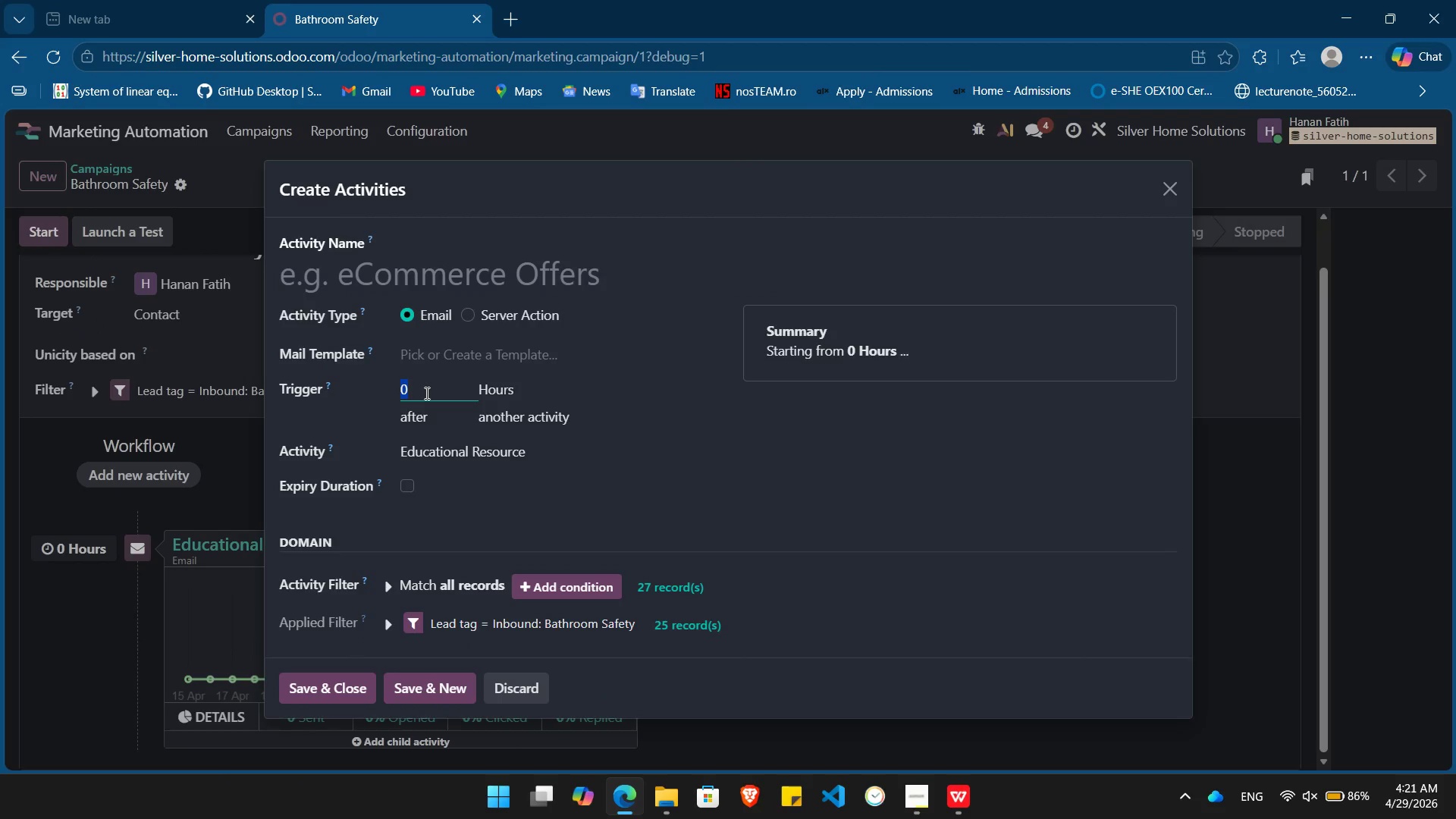 
key(Numpad4)
 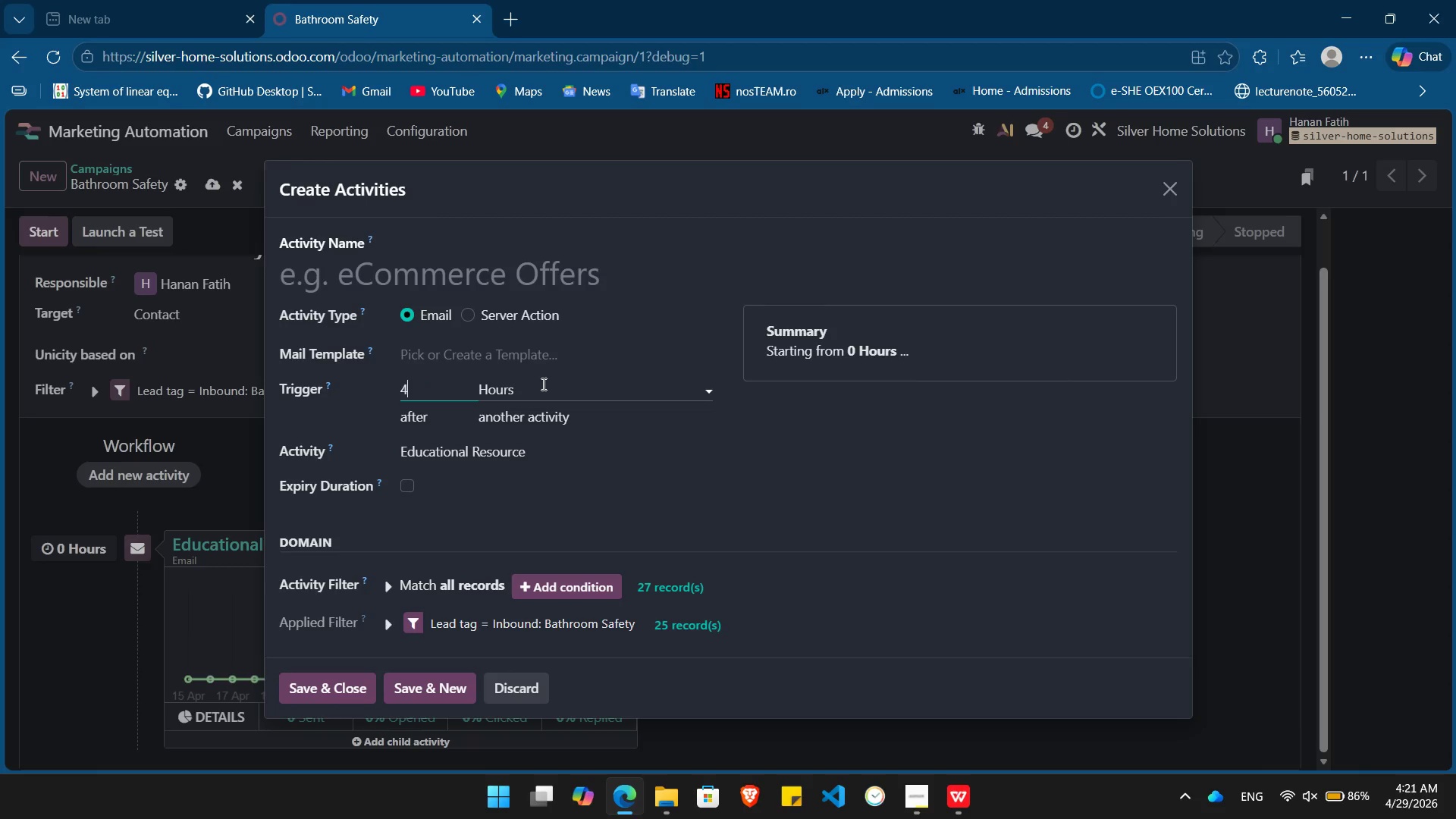 
left_click([542, 384])
 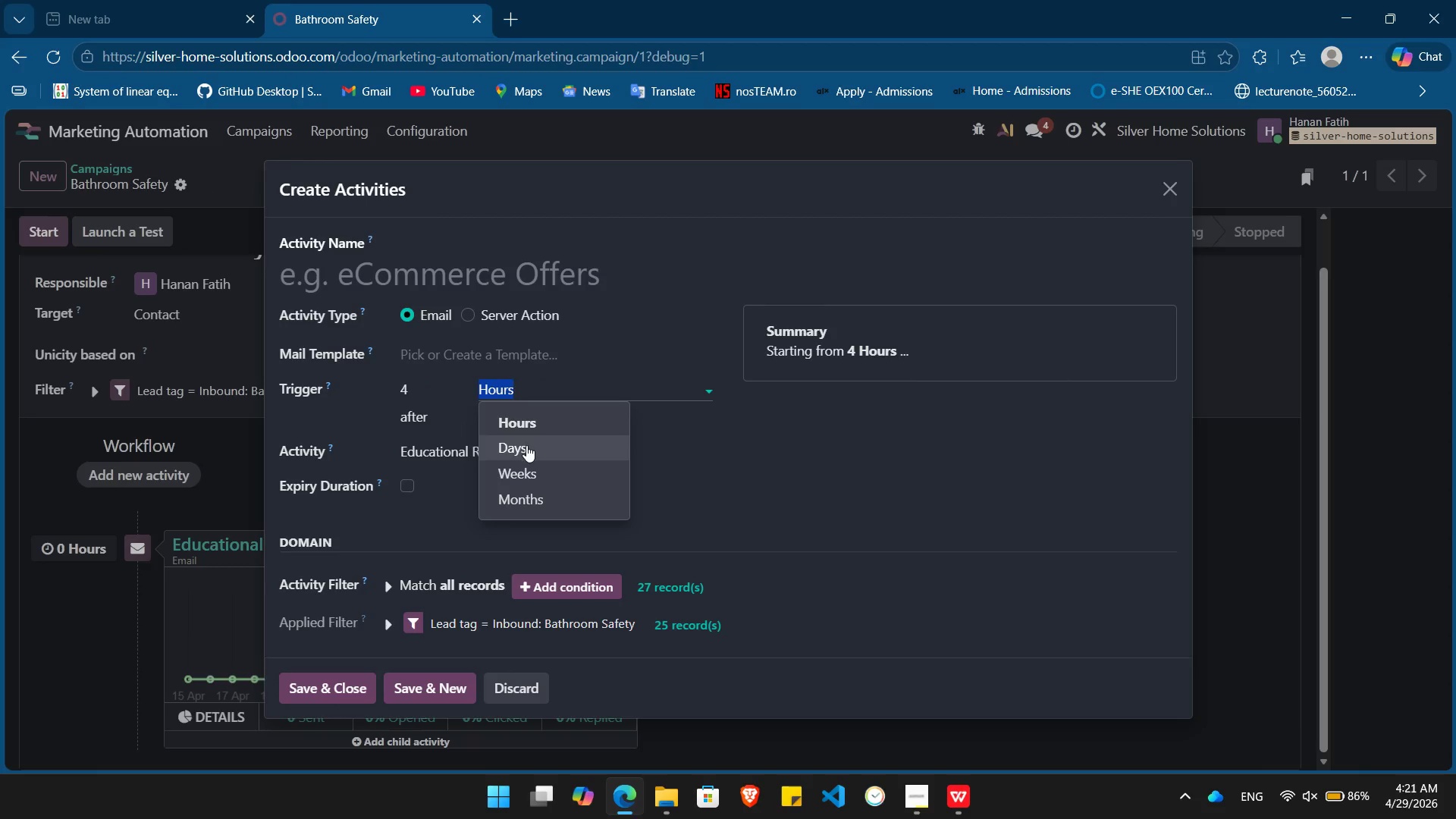 
left_click([526, 445])
 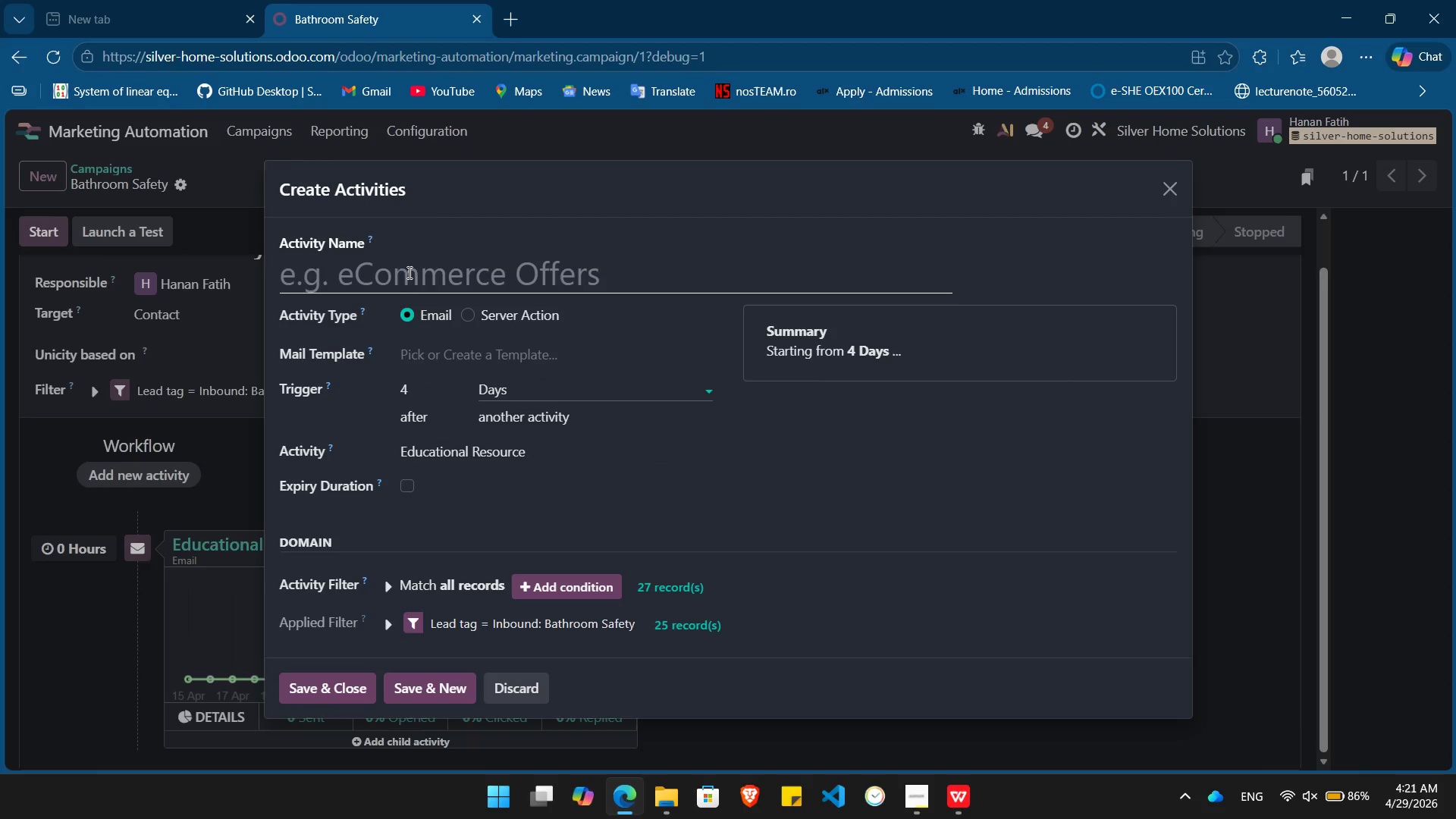 
left_click([408, 276])
 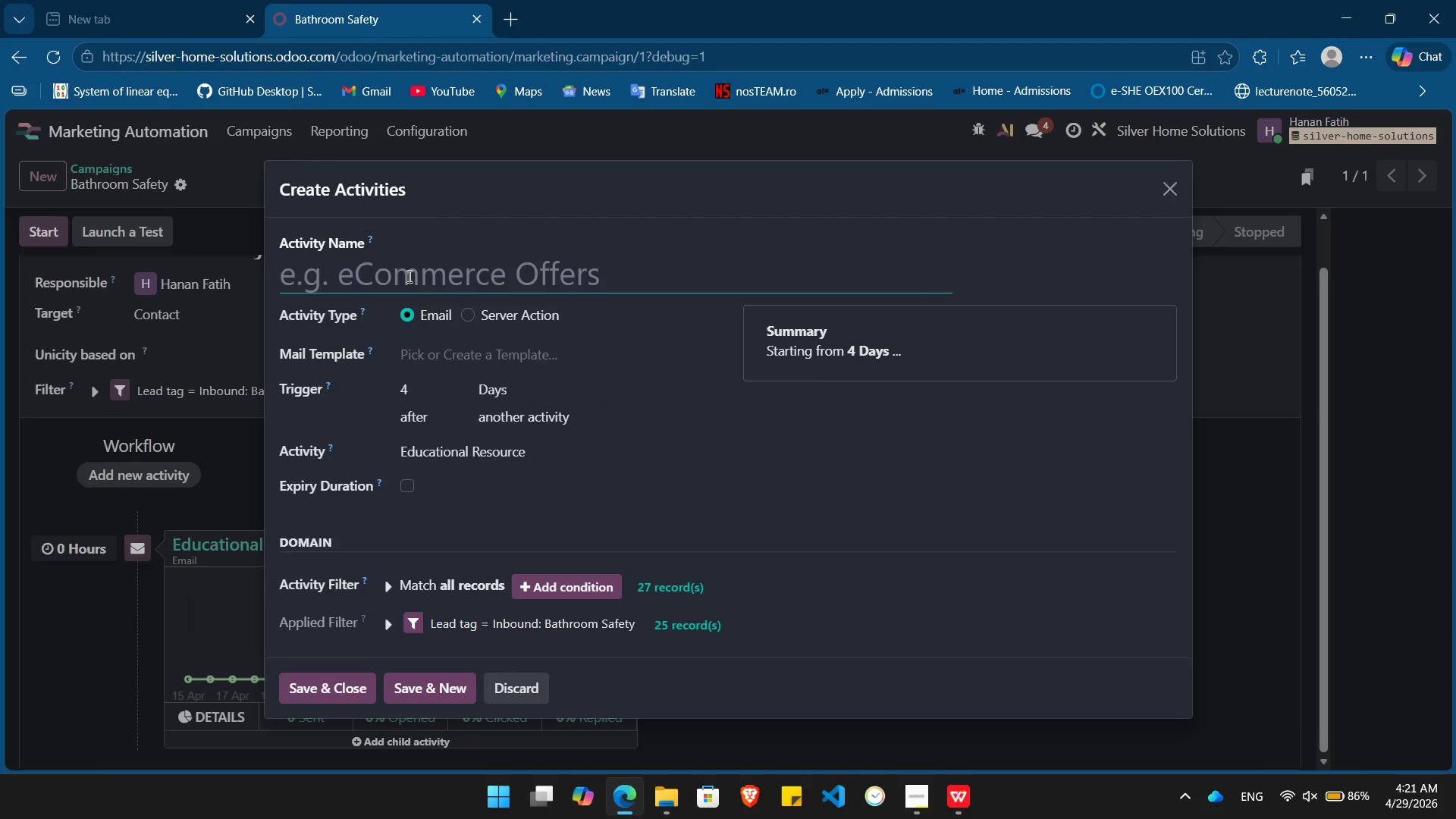 
wait(5.14)
 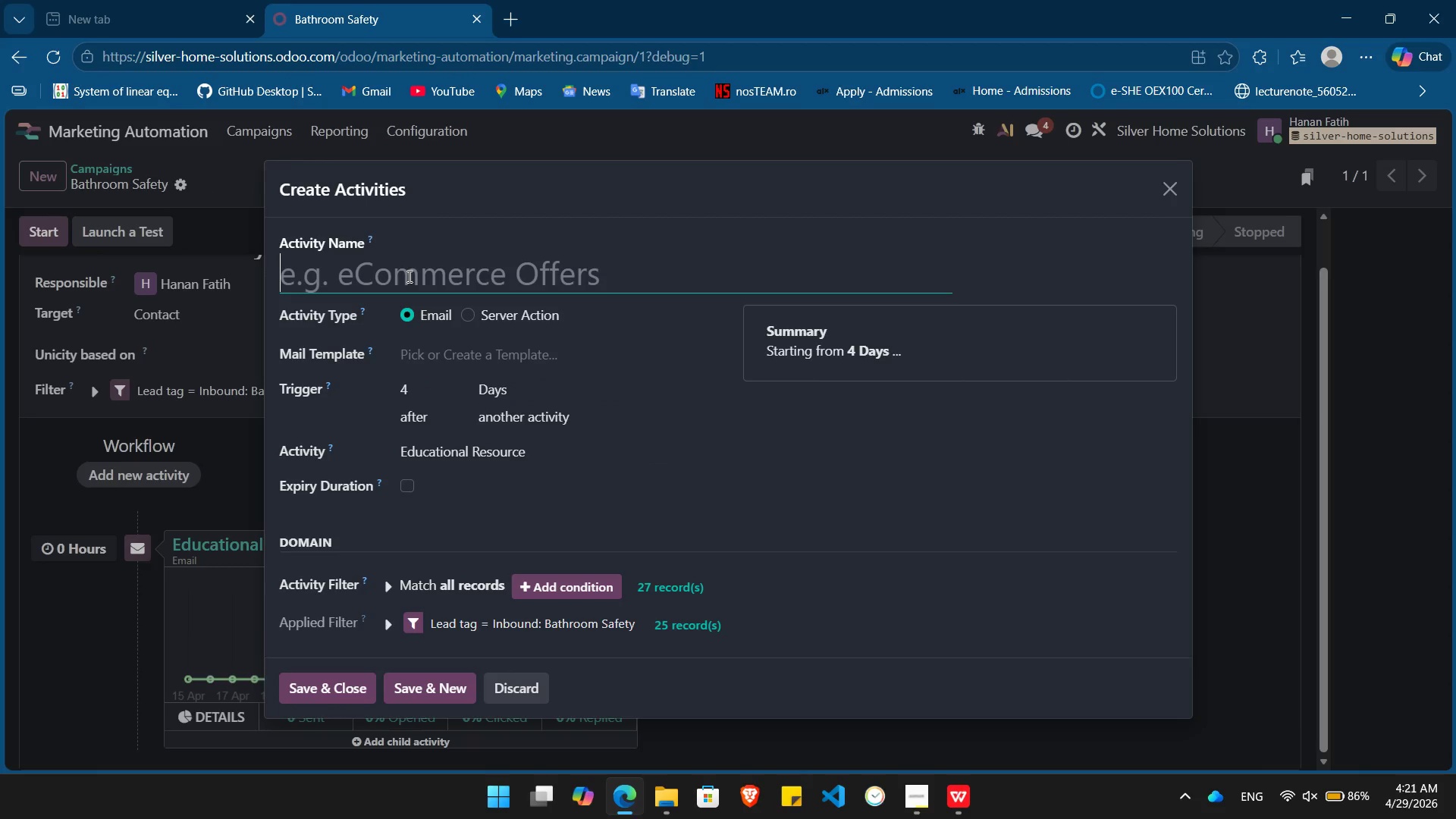 
type(Problem / Sou)
key(Backspace)
type(lution)
 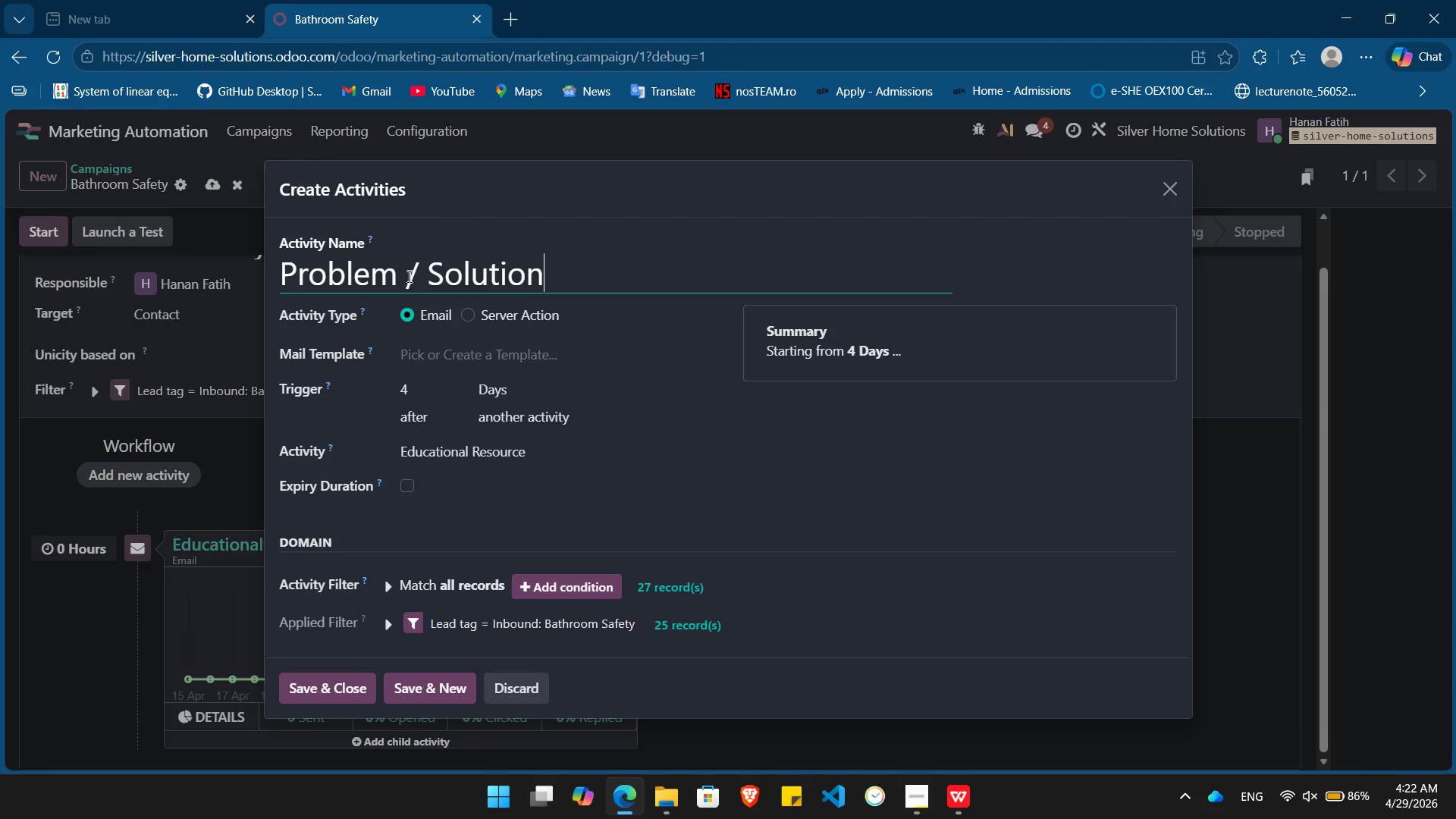 
wait(43.28)
 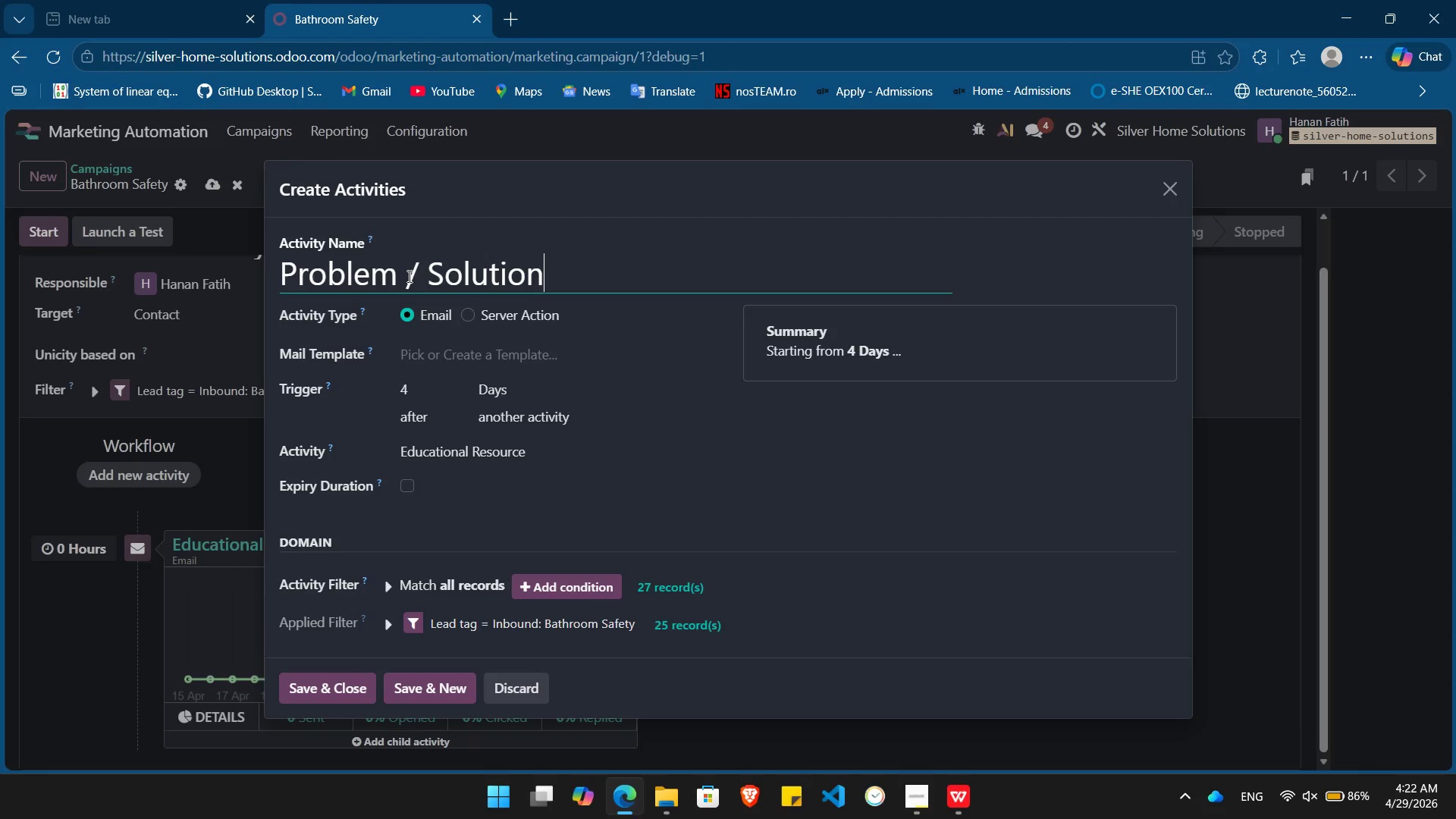 
left_click([416, 685])
 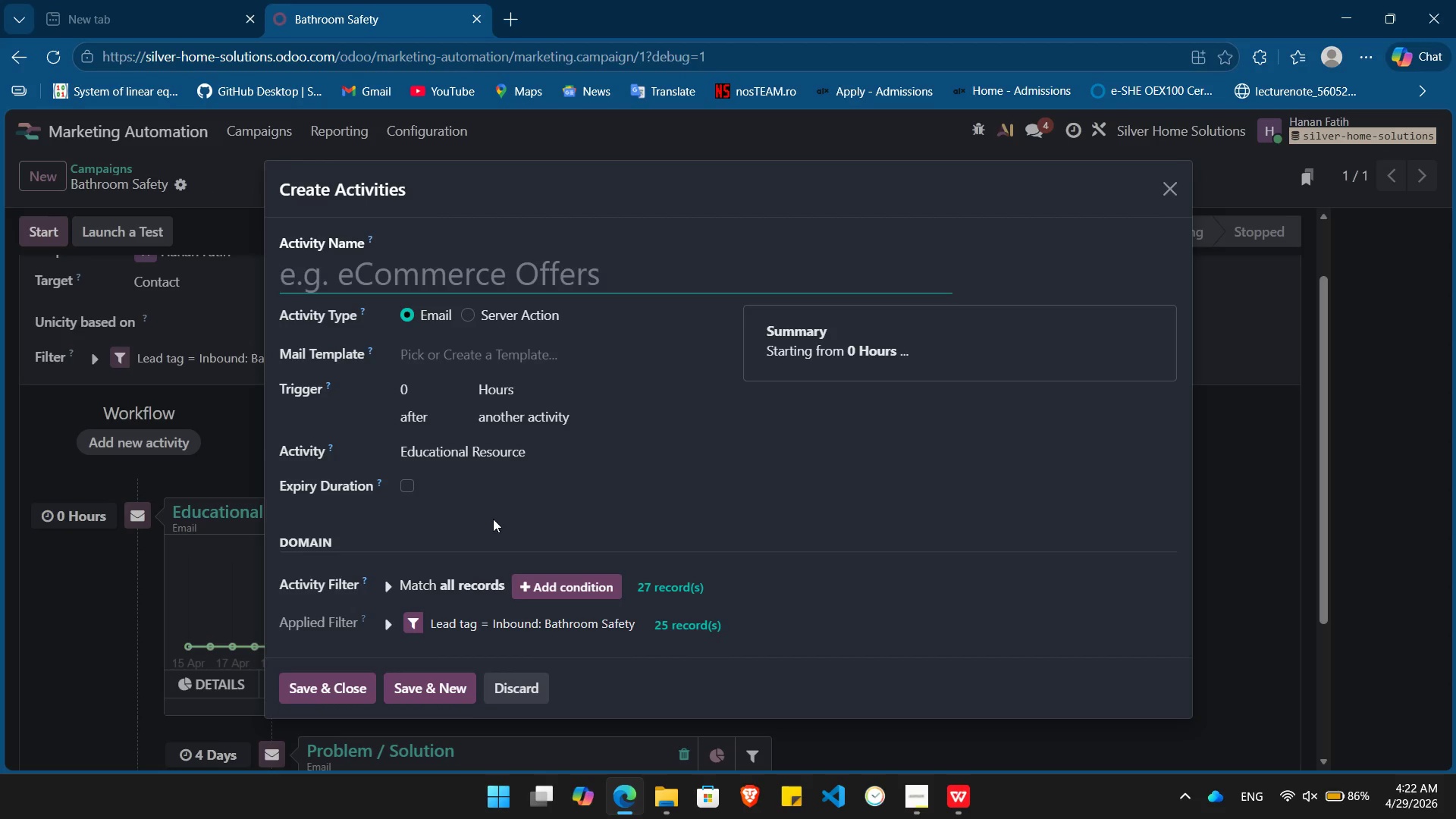 
left_click([538, 453])
 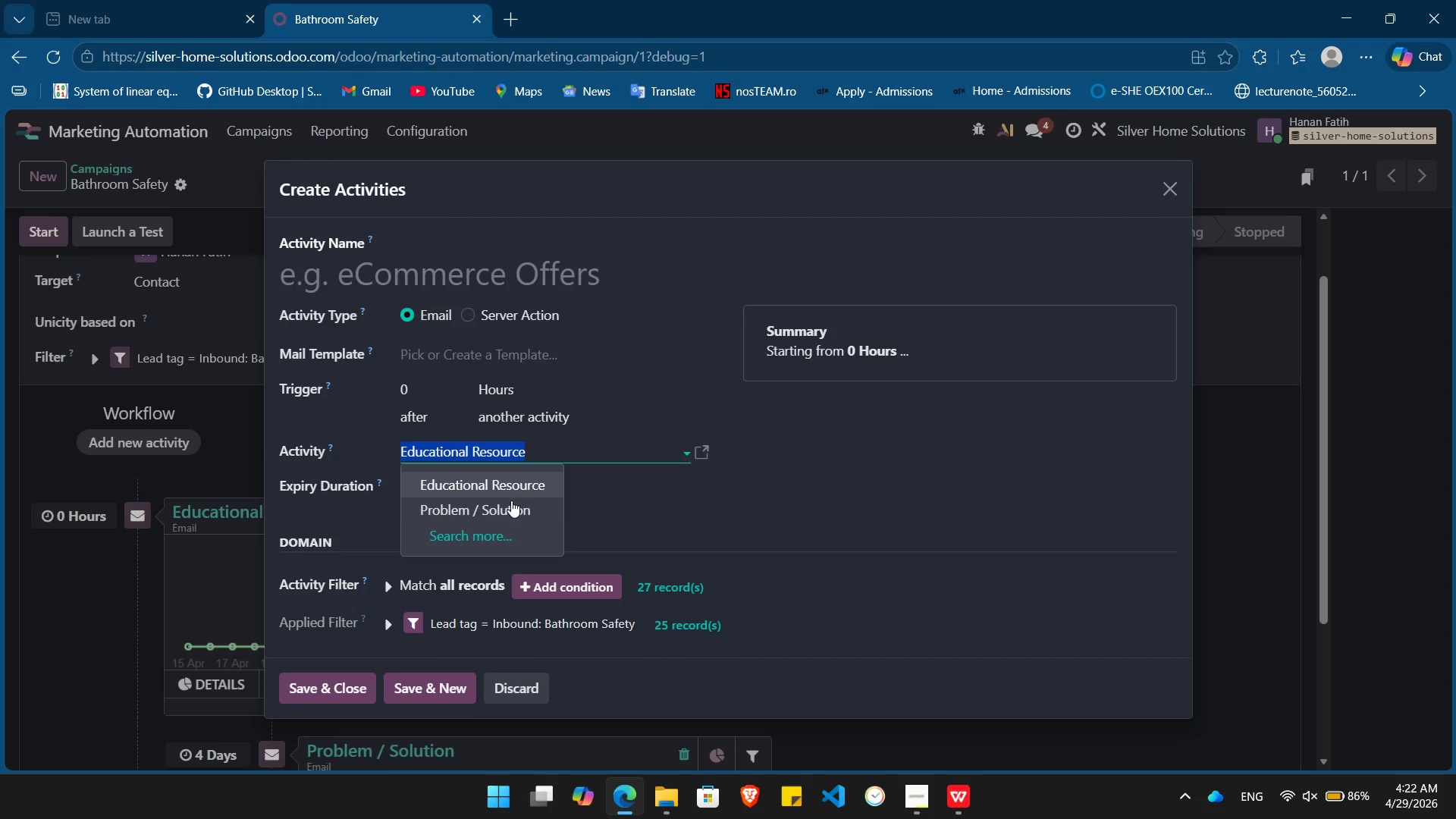 
left_click([511, 505])
 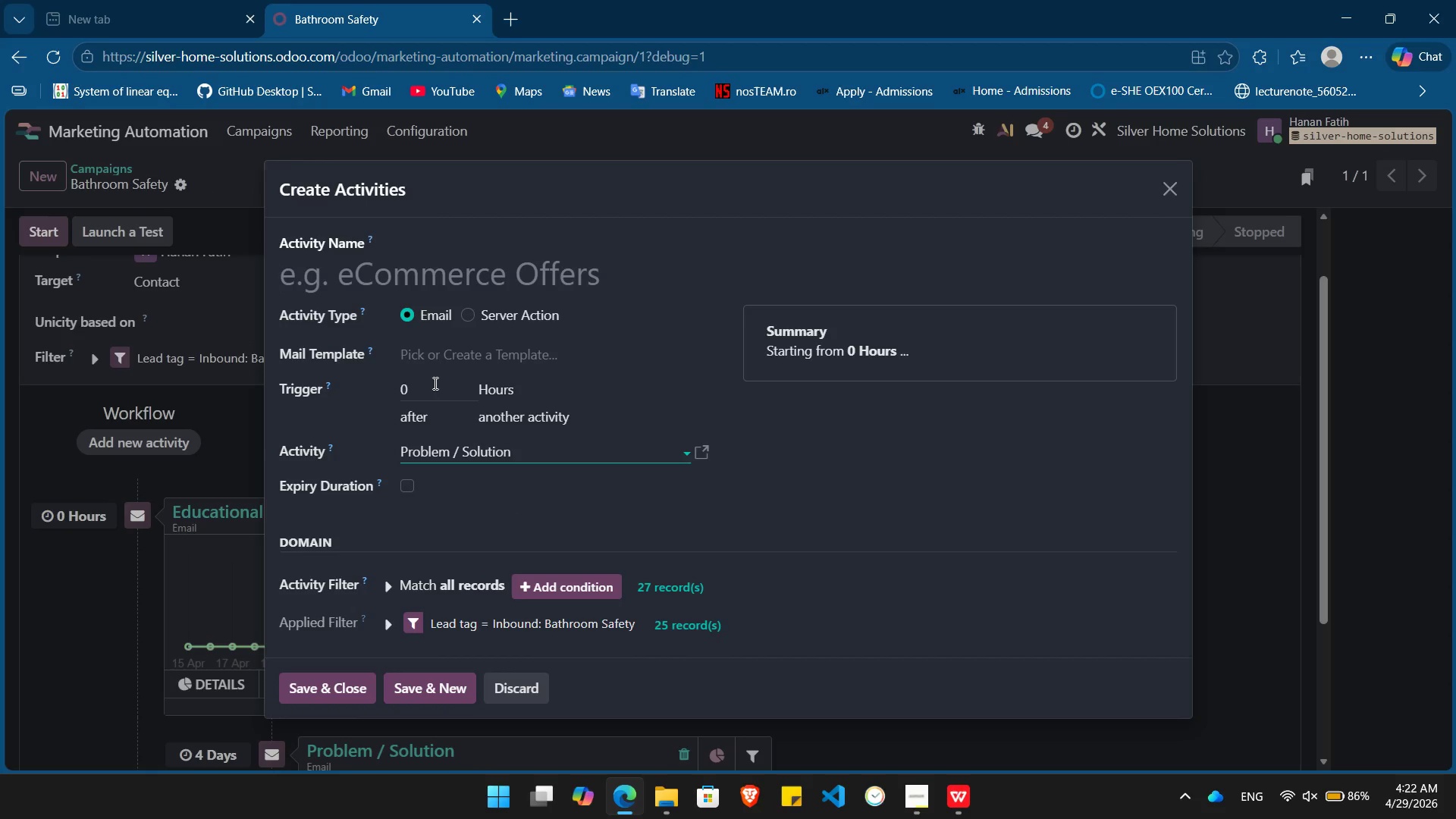 
left_click([434, 383])
 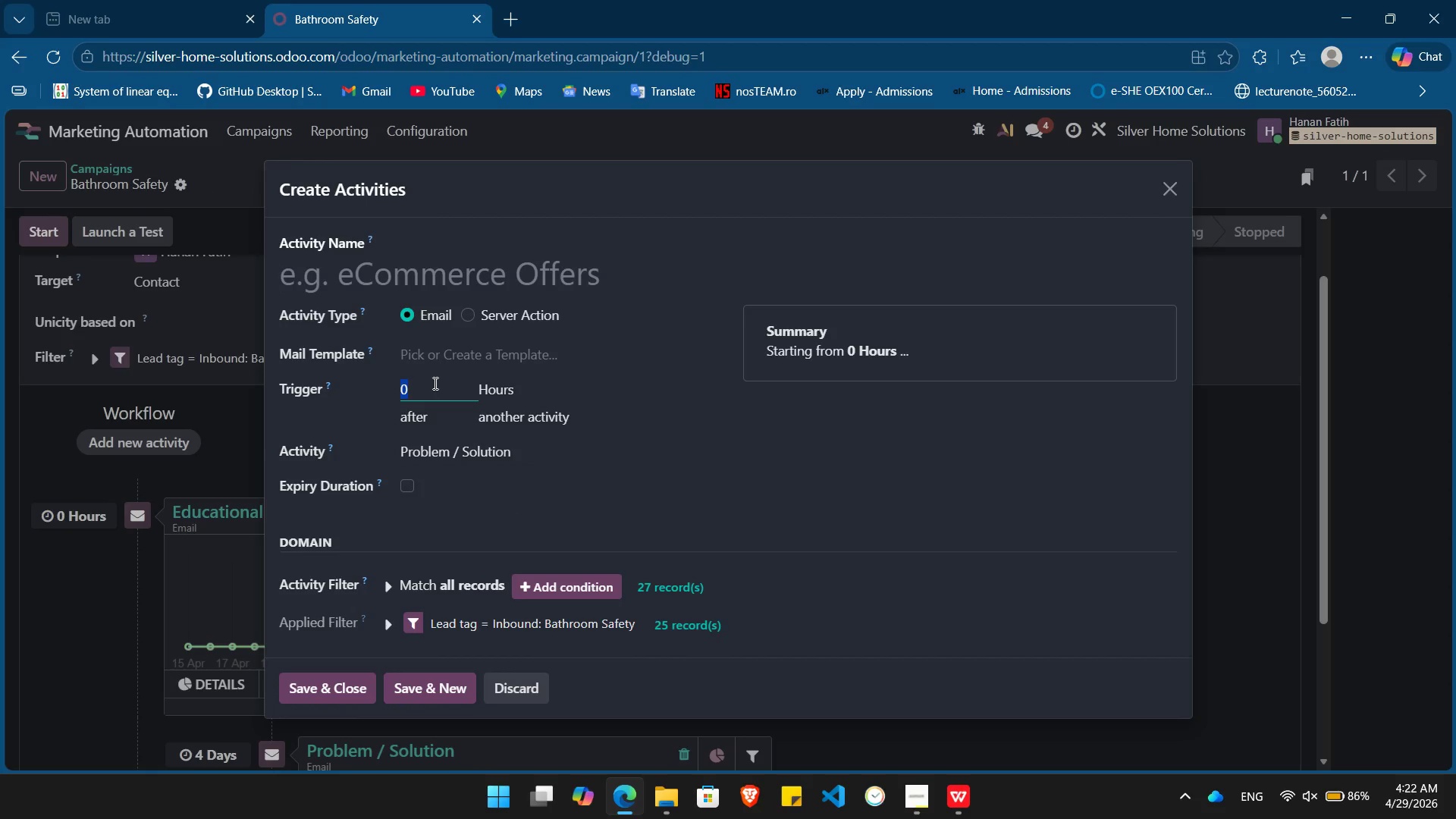 
key(Numpad1)
 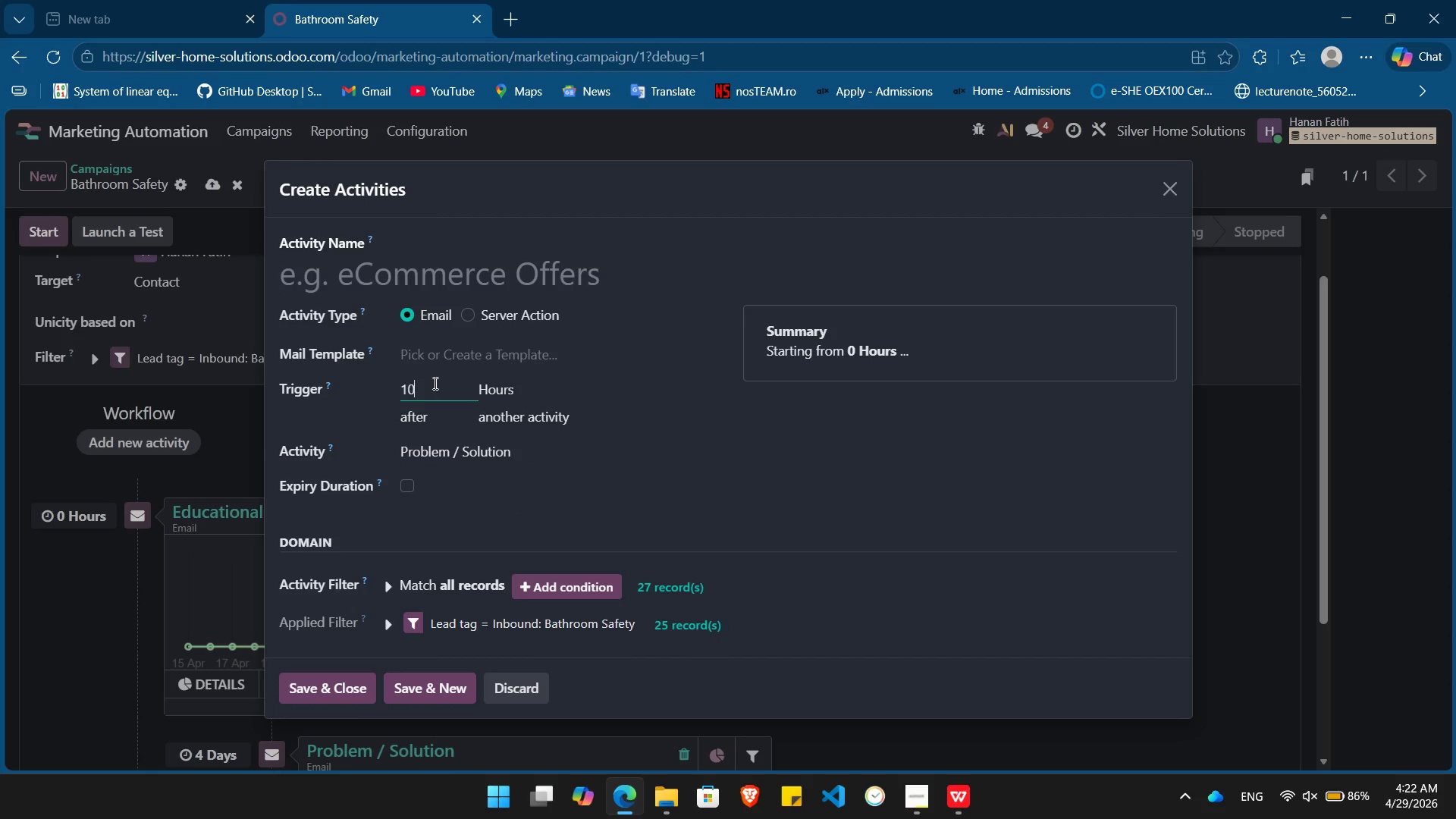 
key(Numpad0)
 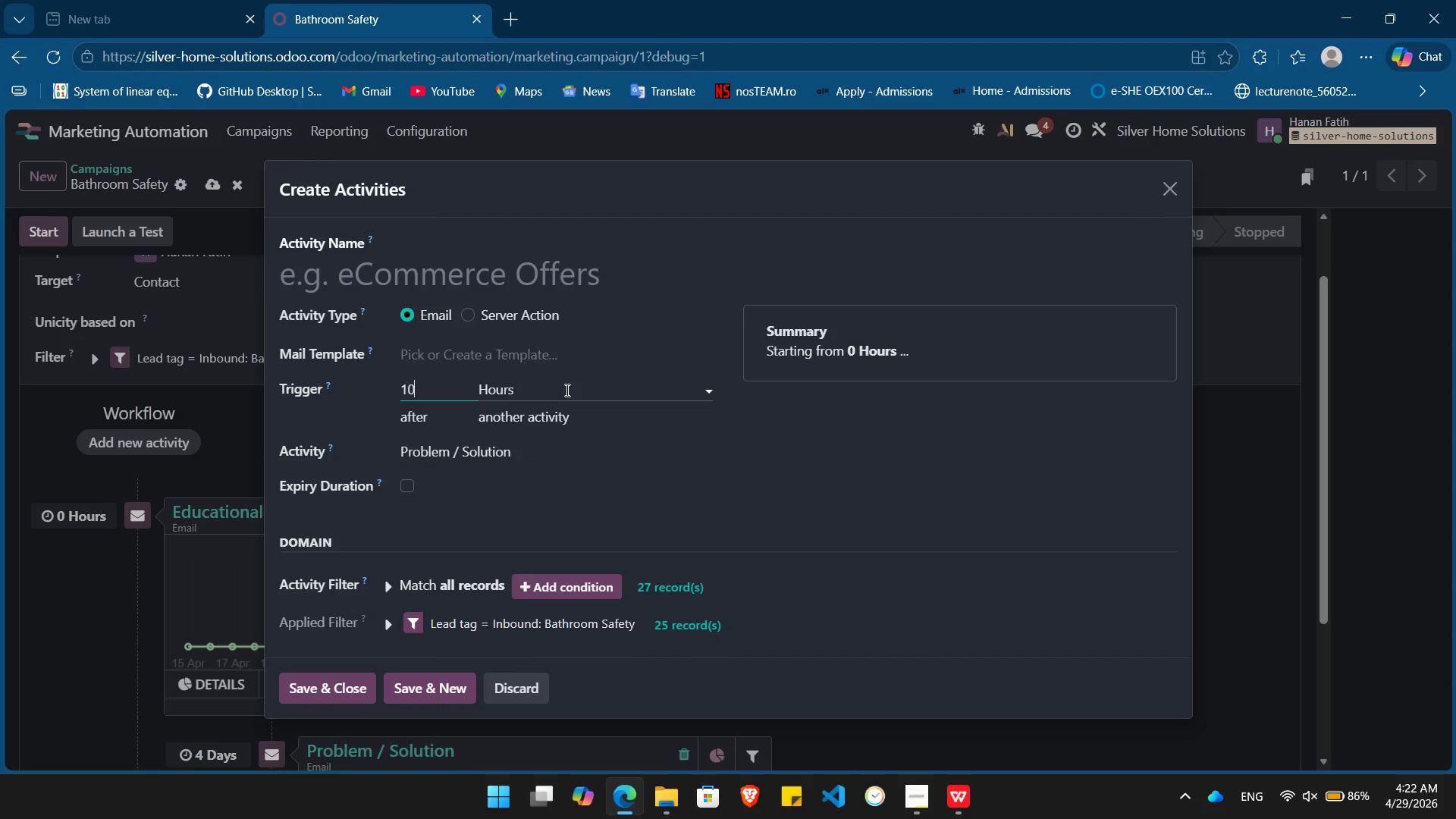 
left_click([566, 390])
 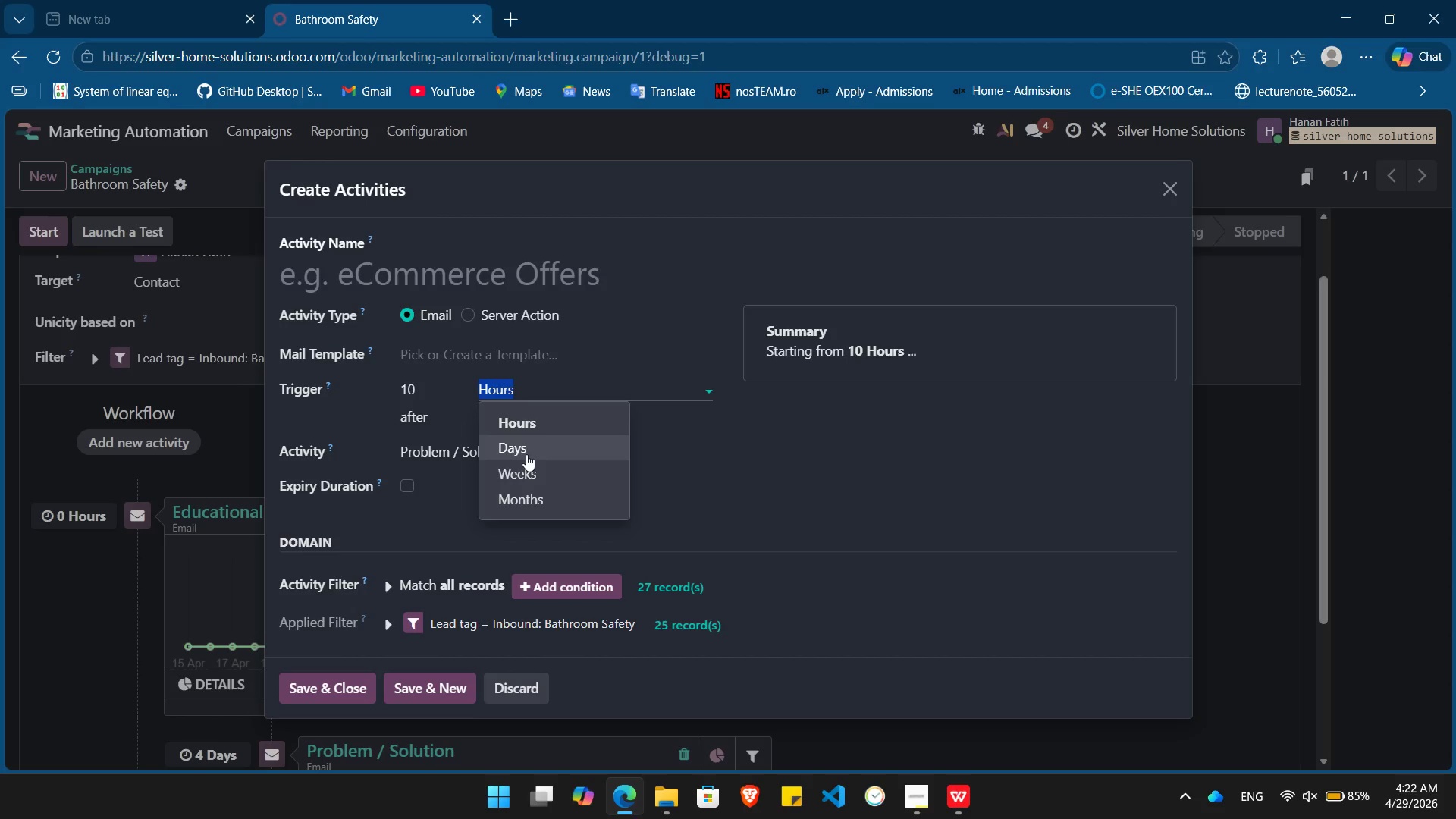 
left_click([526, 454])
 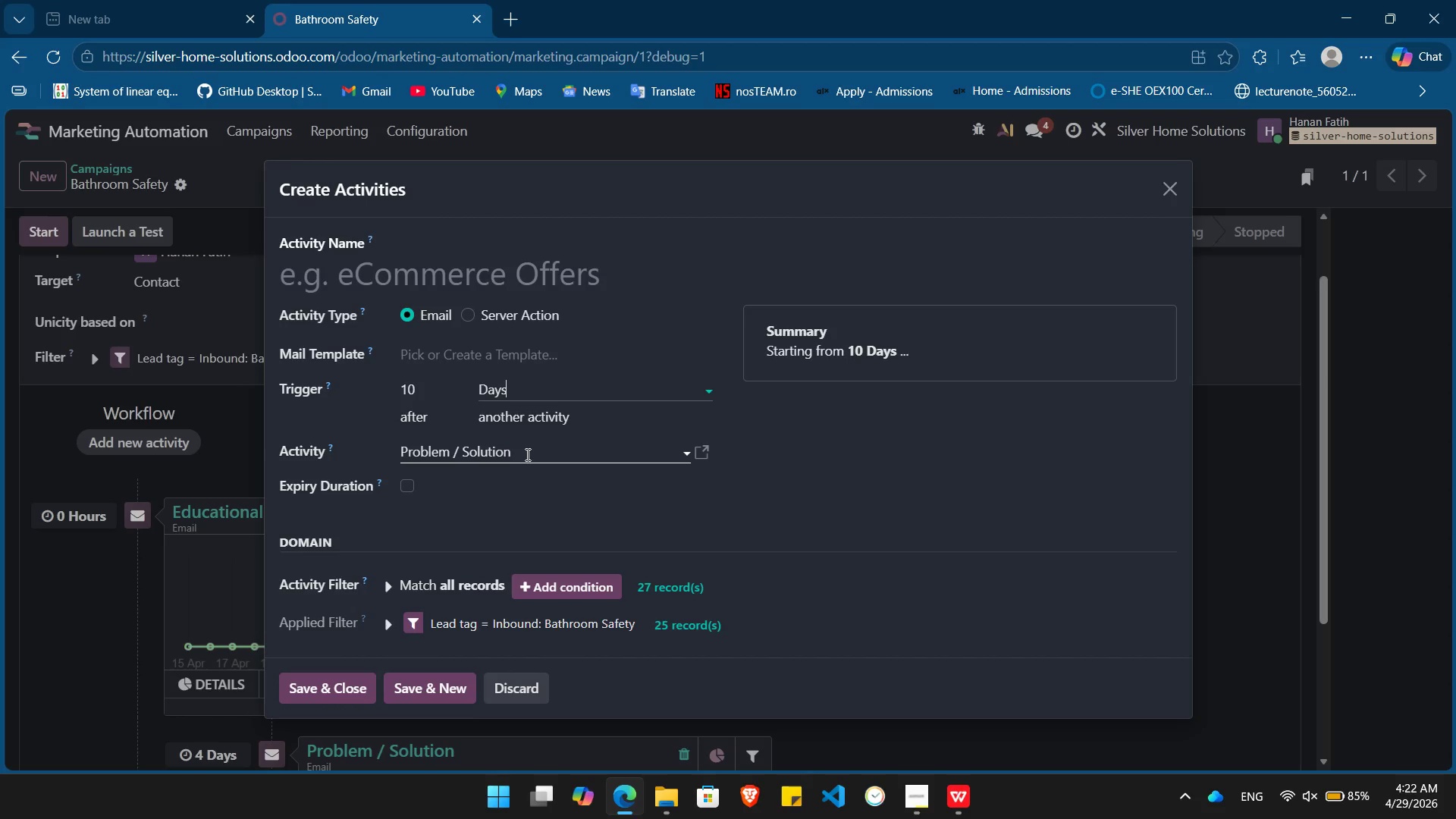 
left_click([443, 256])
 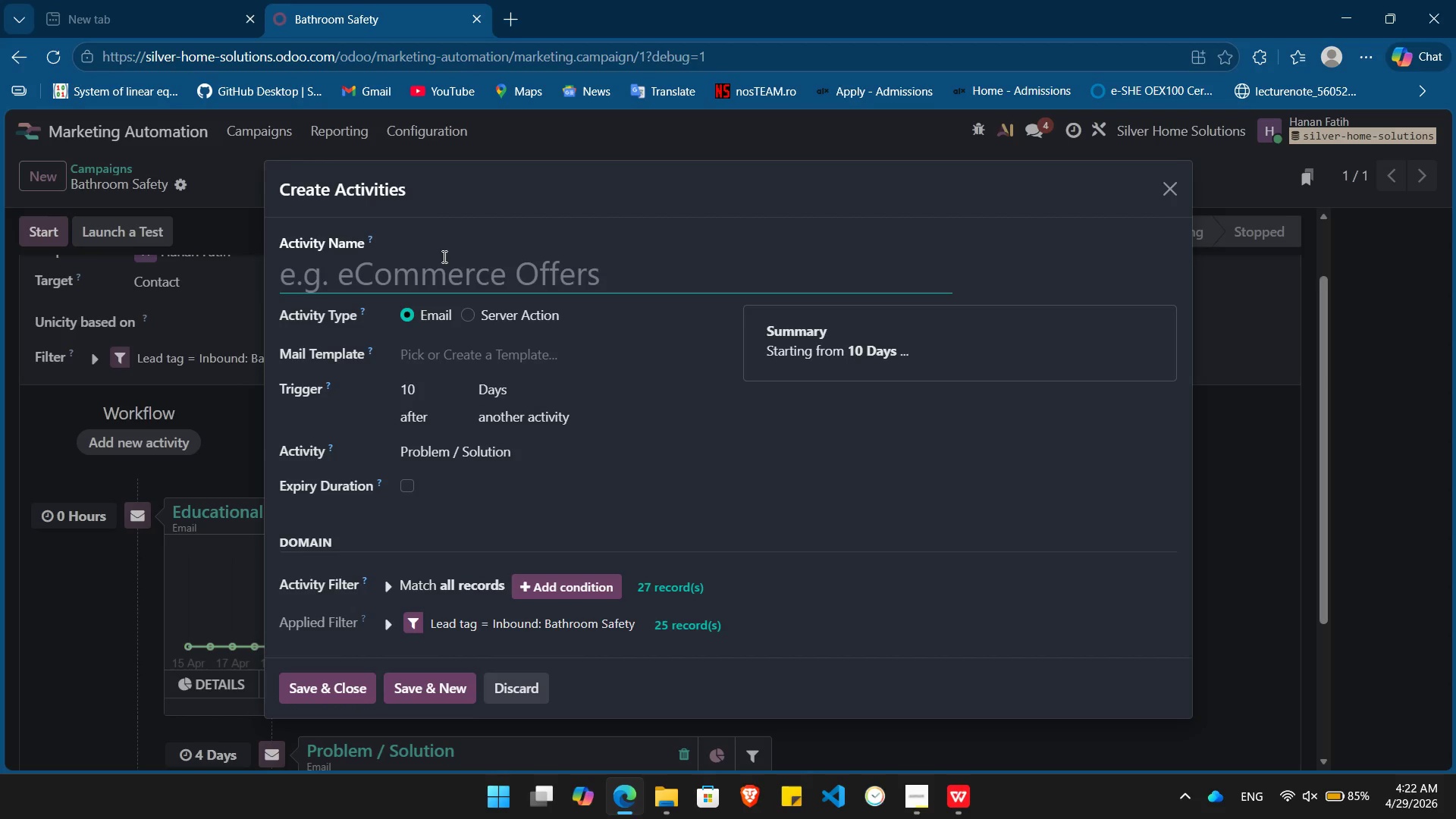 
type(Social Proof)
 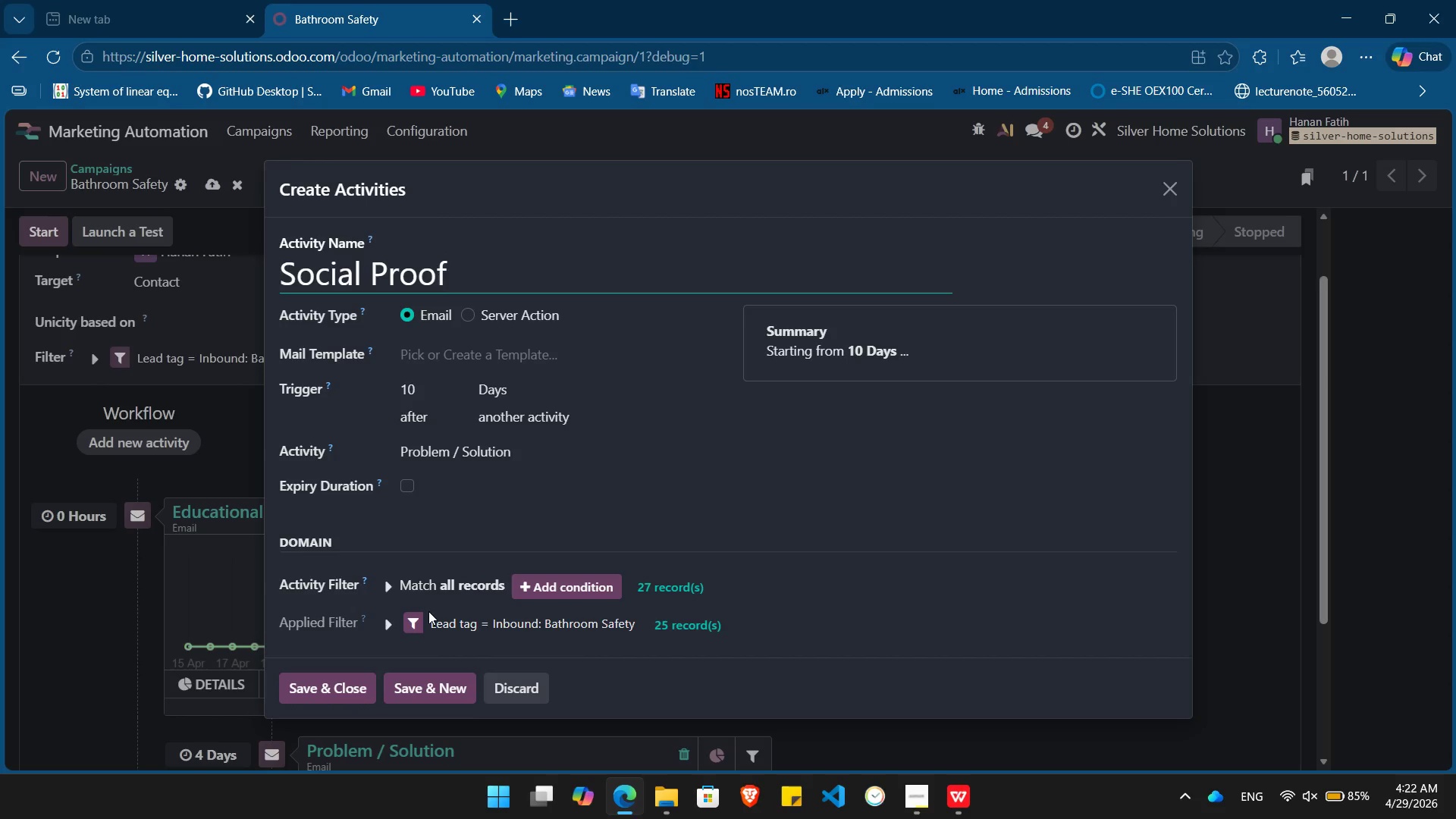 
wait(5.02)
 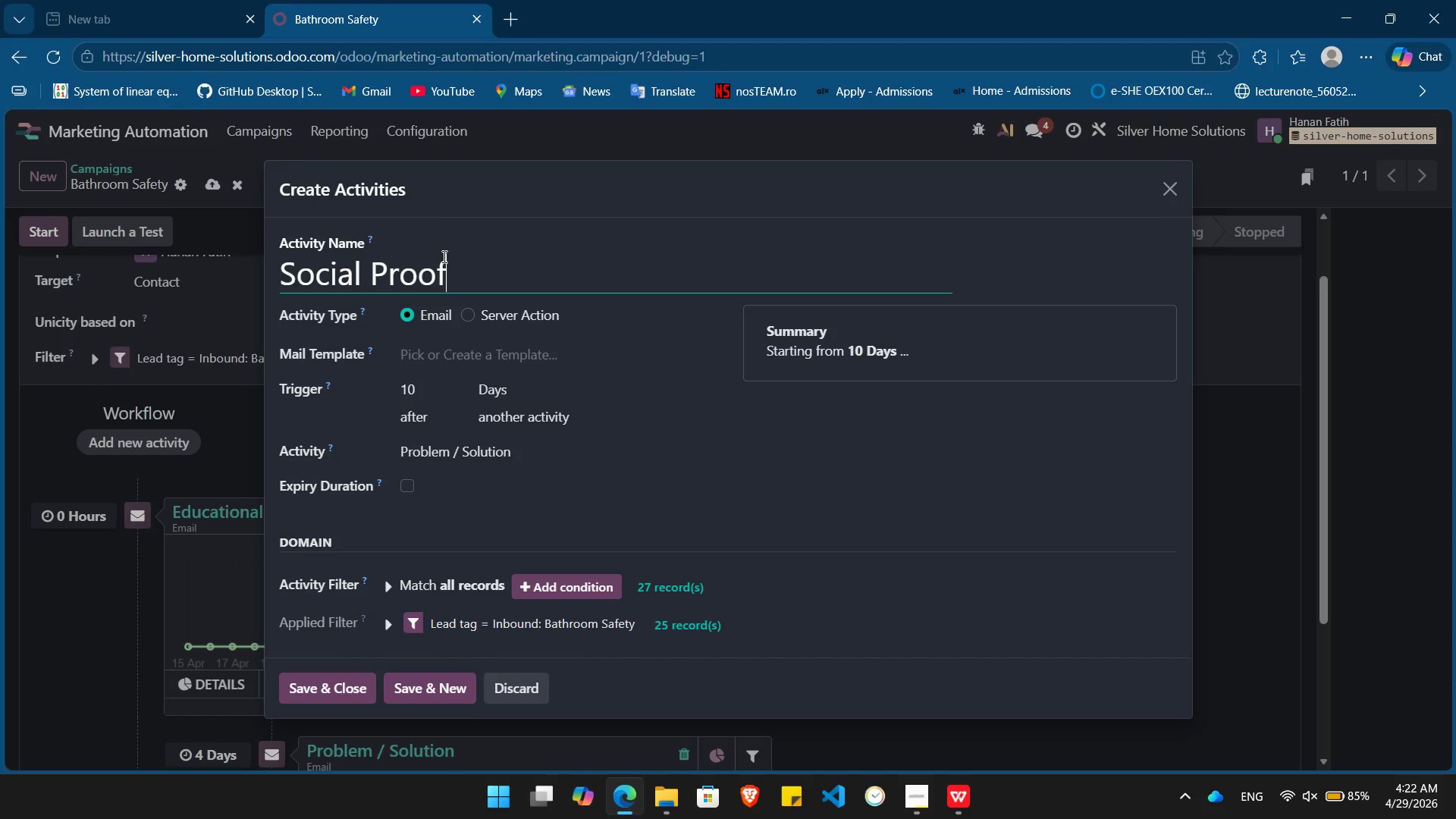 
left_click([328, 681])
 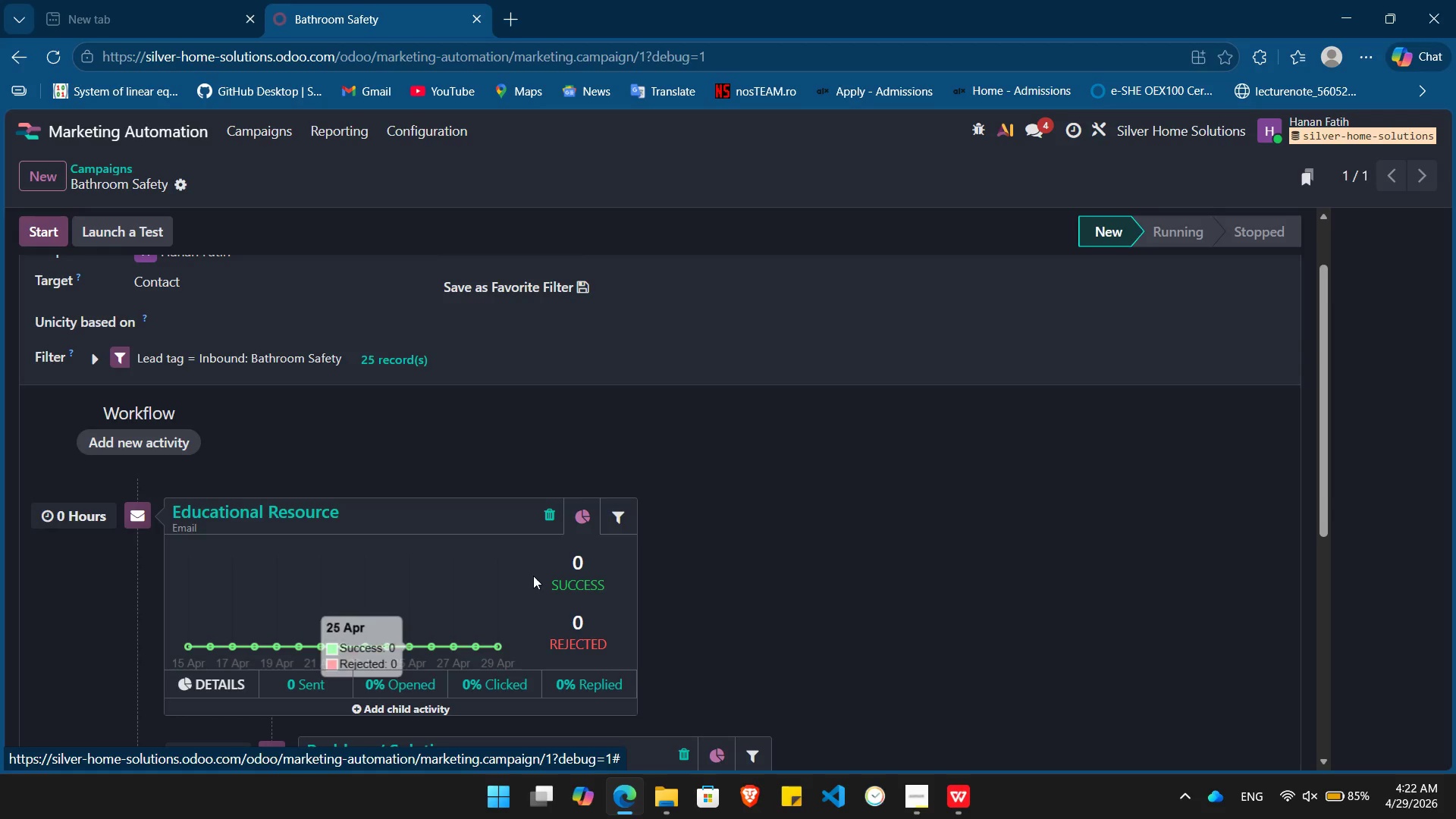 
wait(5.8)
 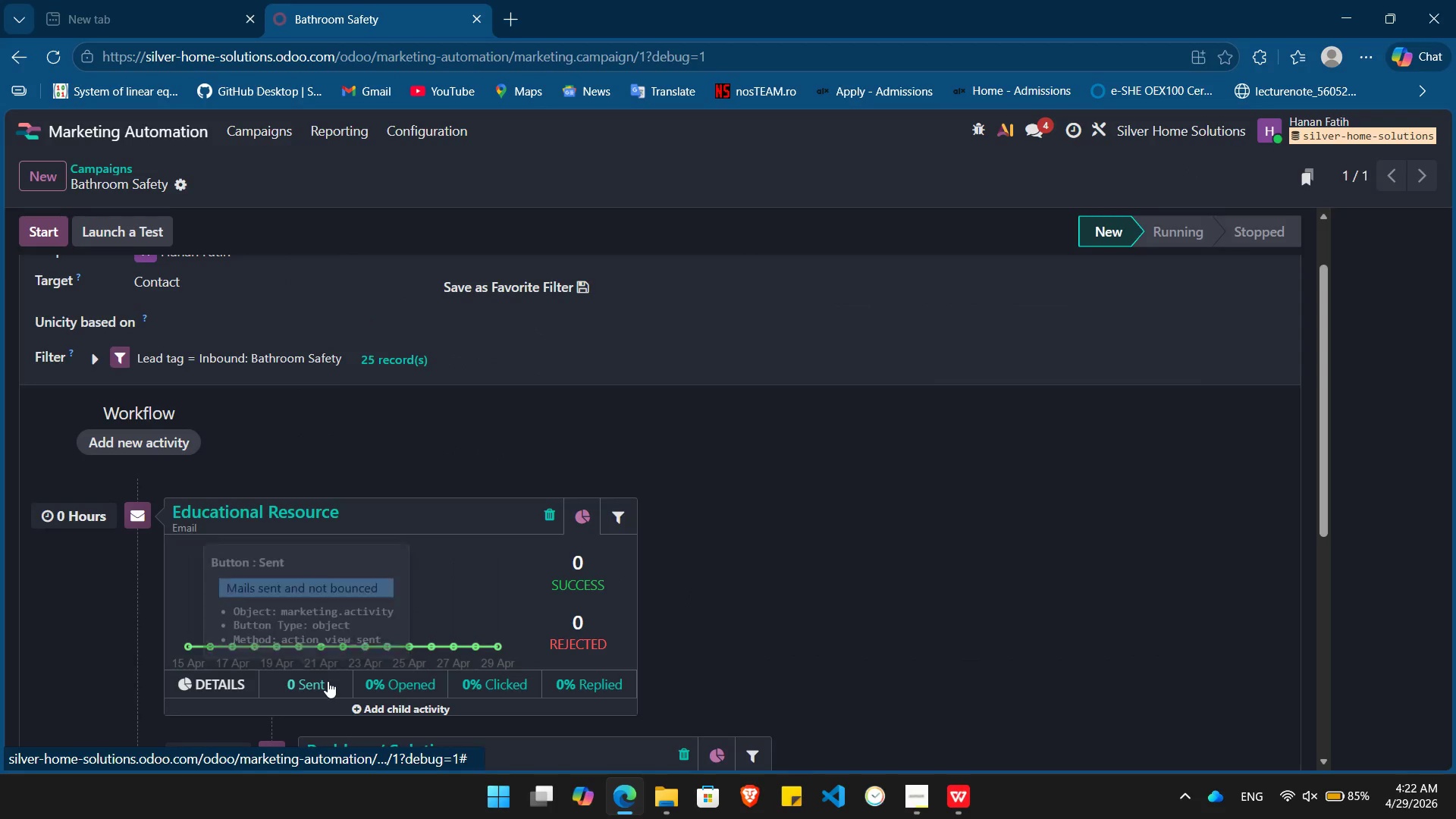 
left_click([256, 509])
 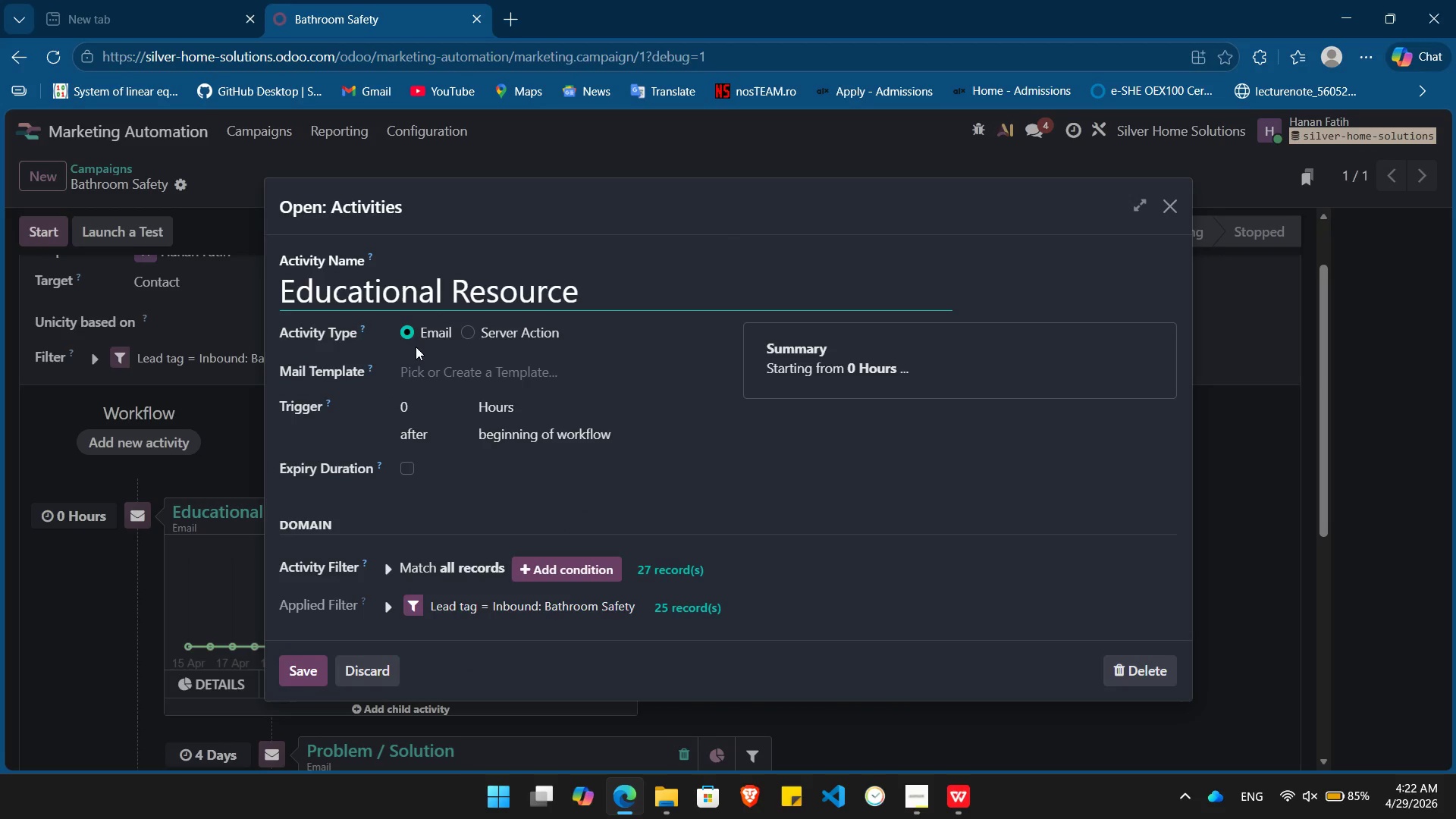 
left_click([435, 364])
 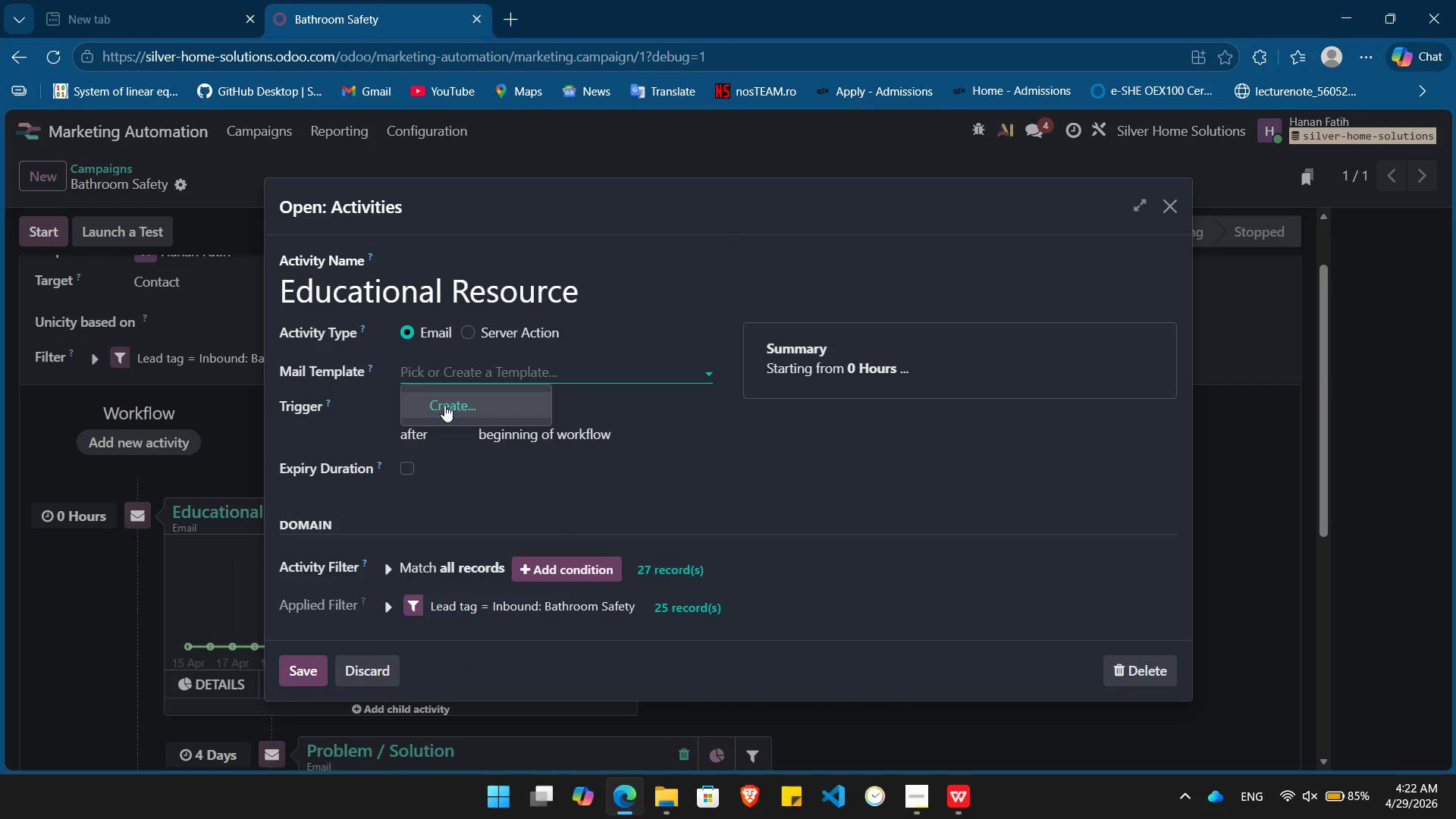 
left_click([444, 405])
 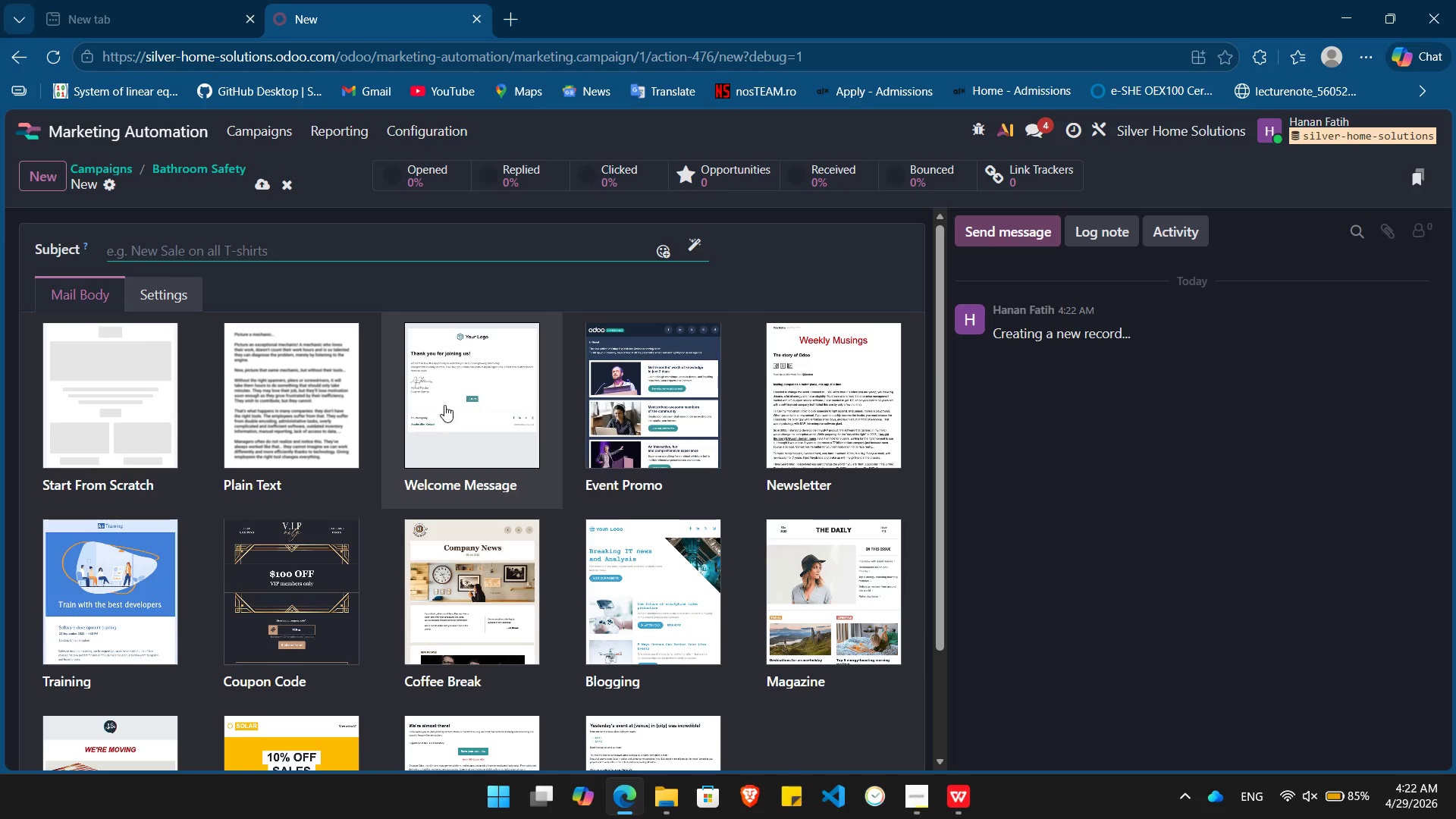 
wait(13.08)
 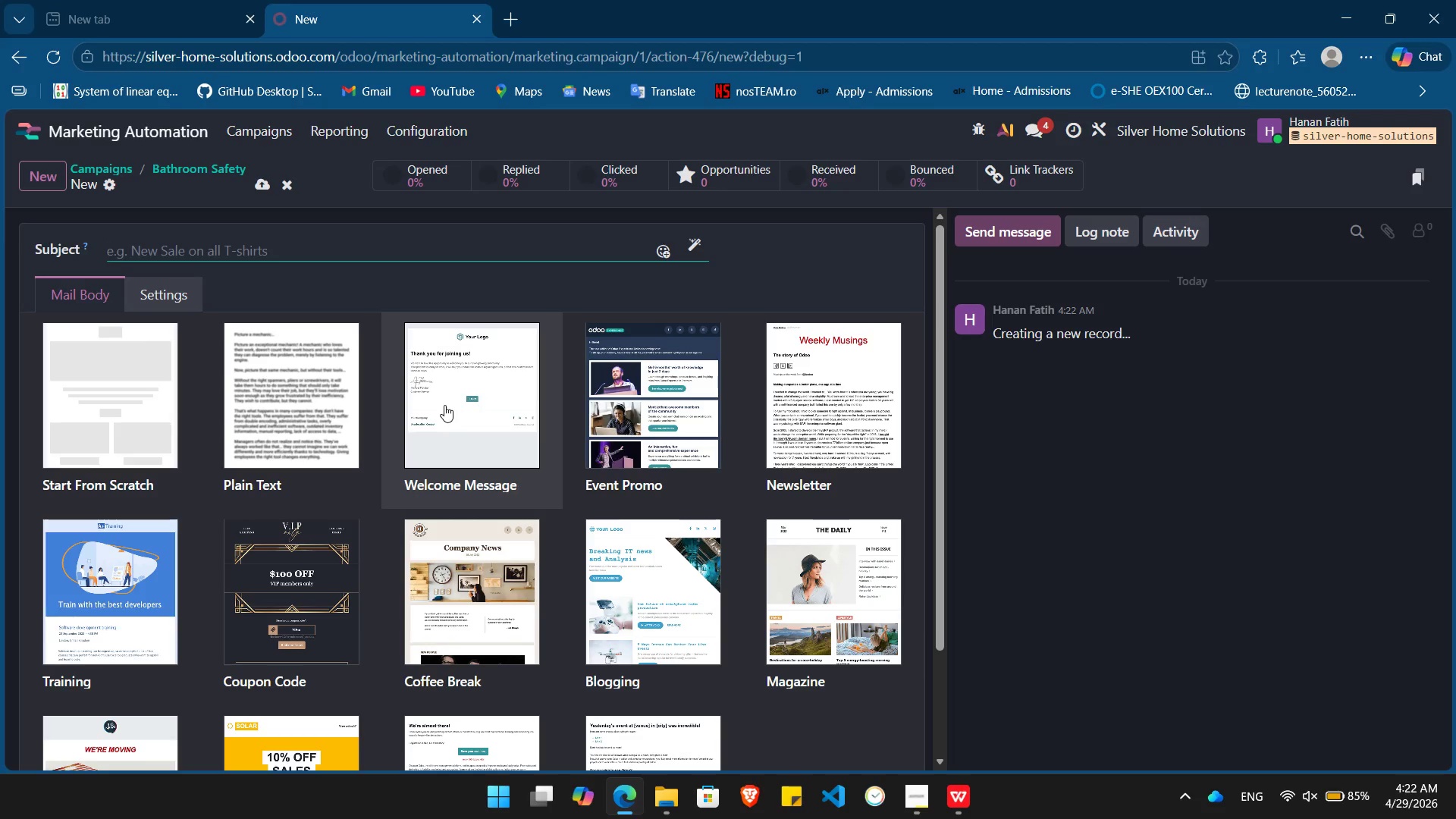 
left_click([125, 443])
 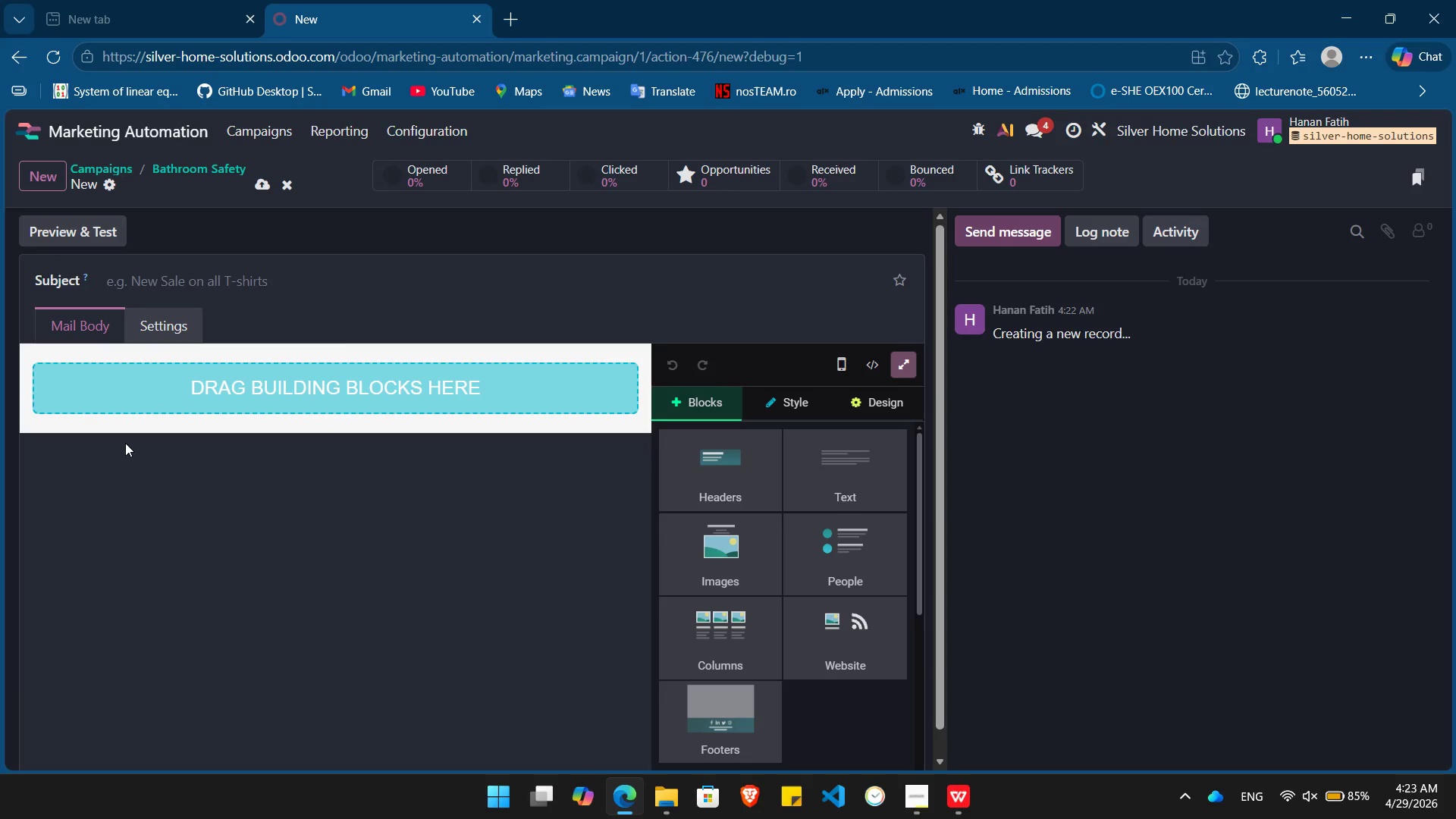 
wait(20.92)
 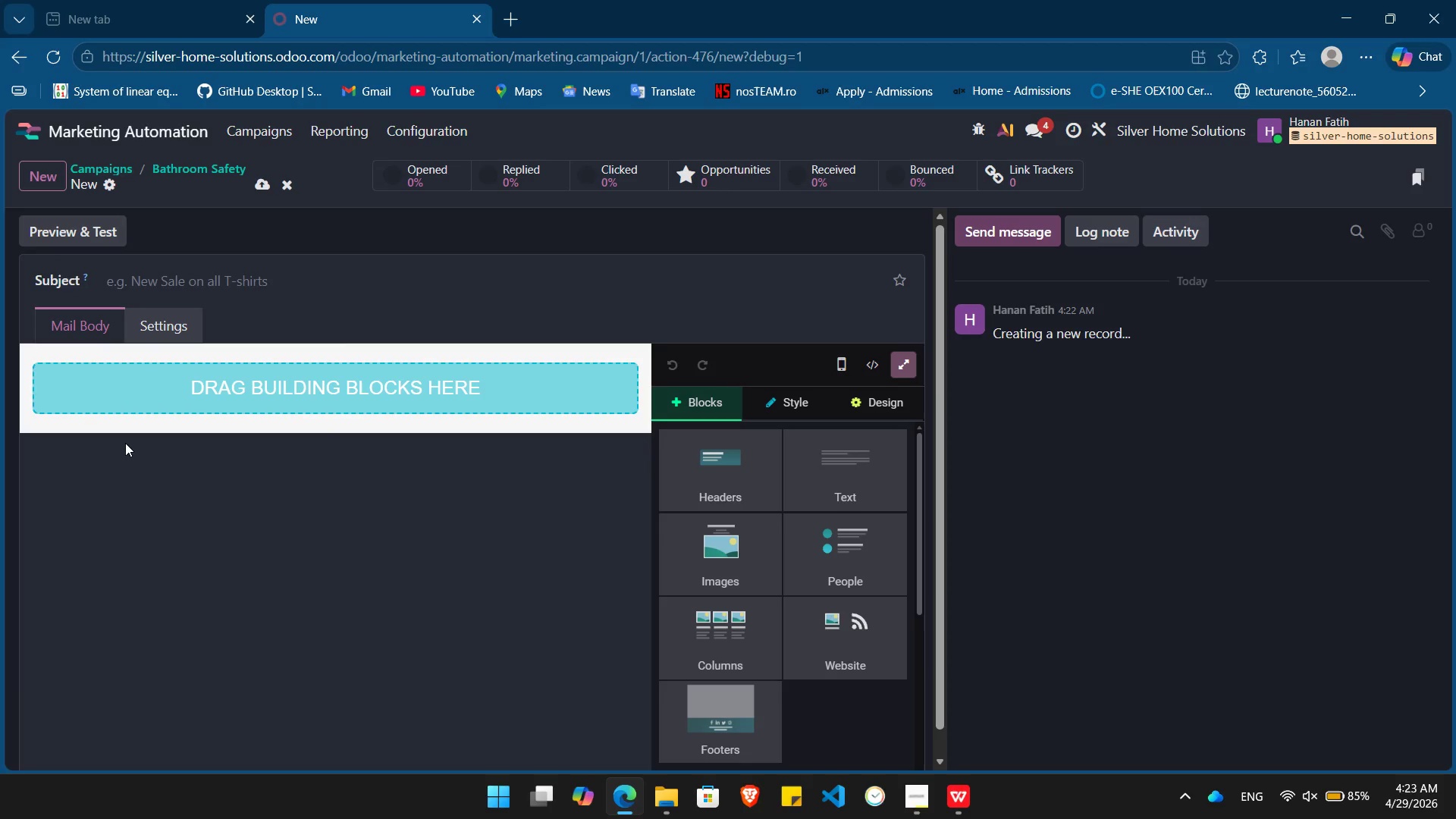 
left_click_drag(start_coordinate=[851, 486], to_coordinate=[384, 381])
 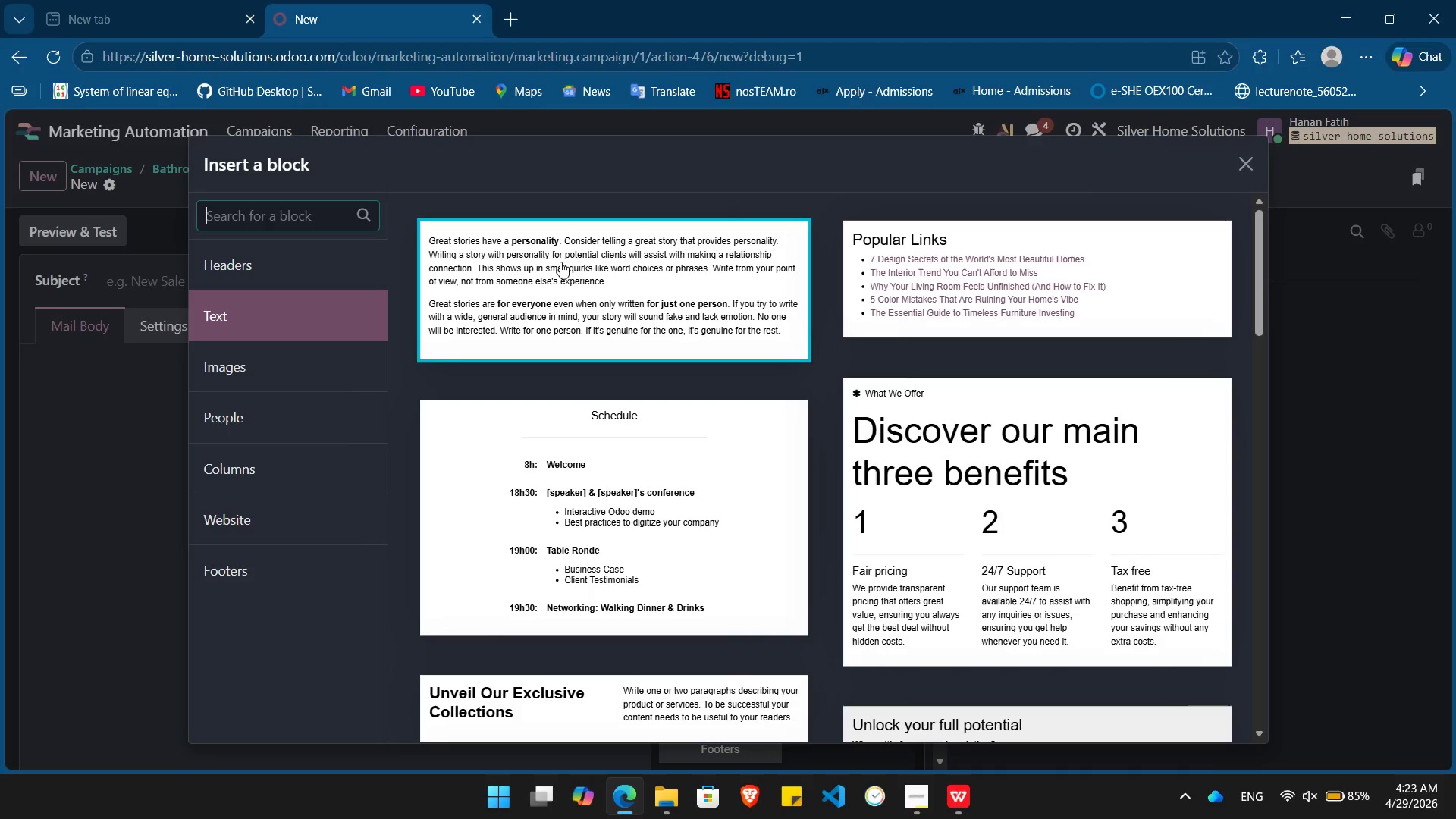 
left_click([563, 262])
 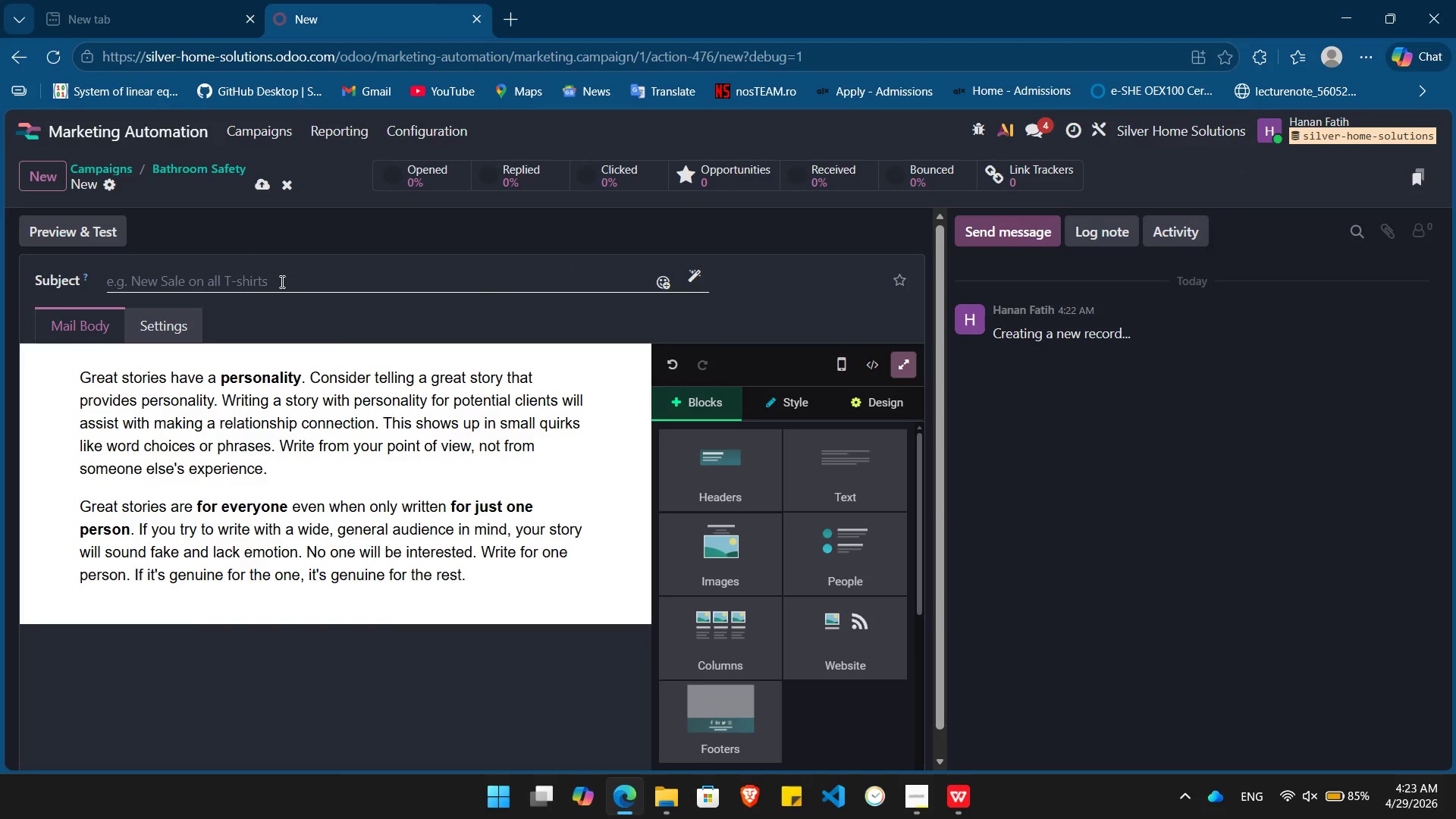 
left_click([281, 281])
 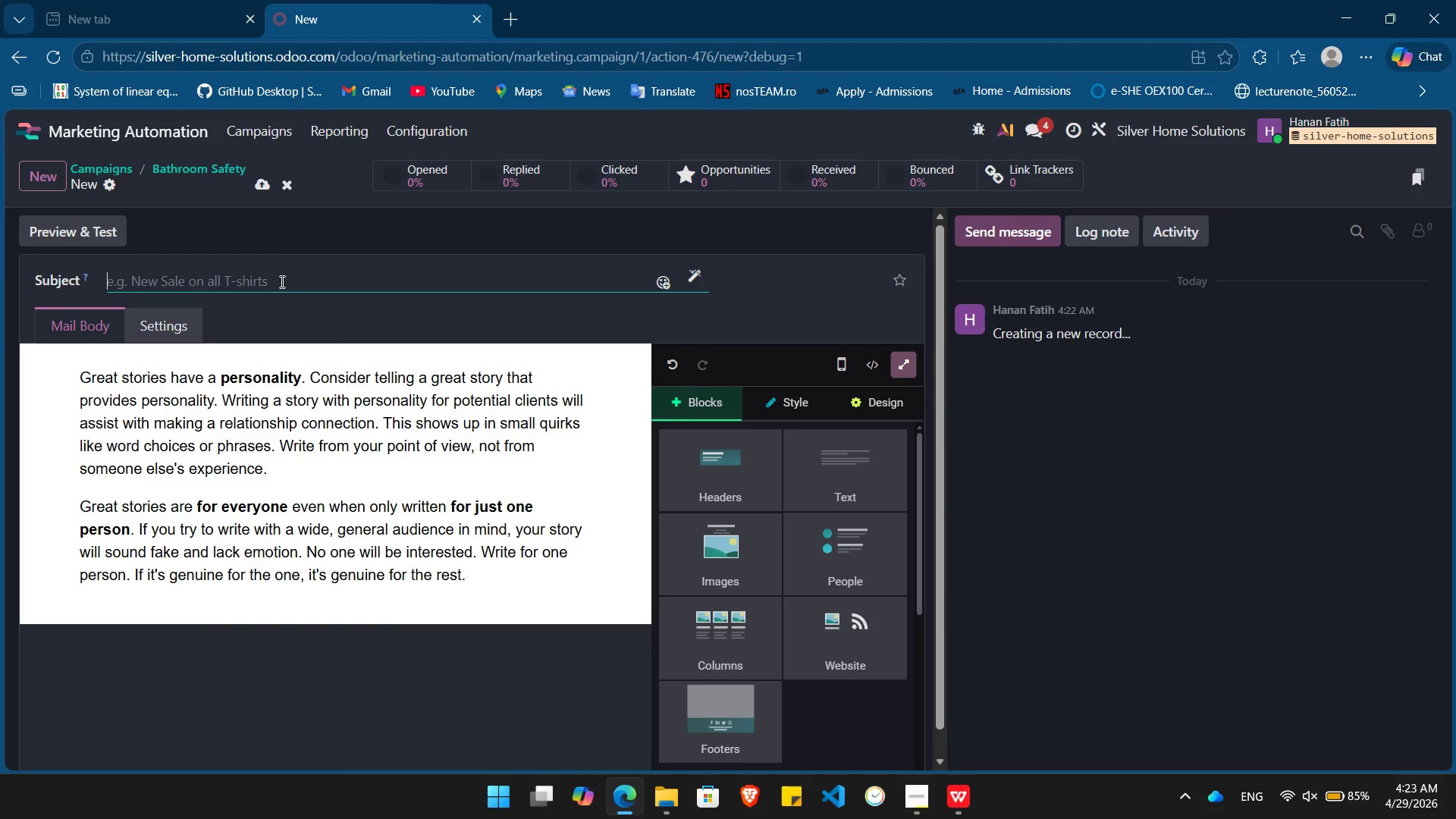 
type(Your Bathroom Safety Chacklist is here, )
 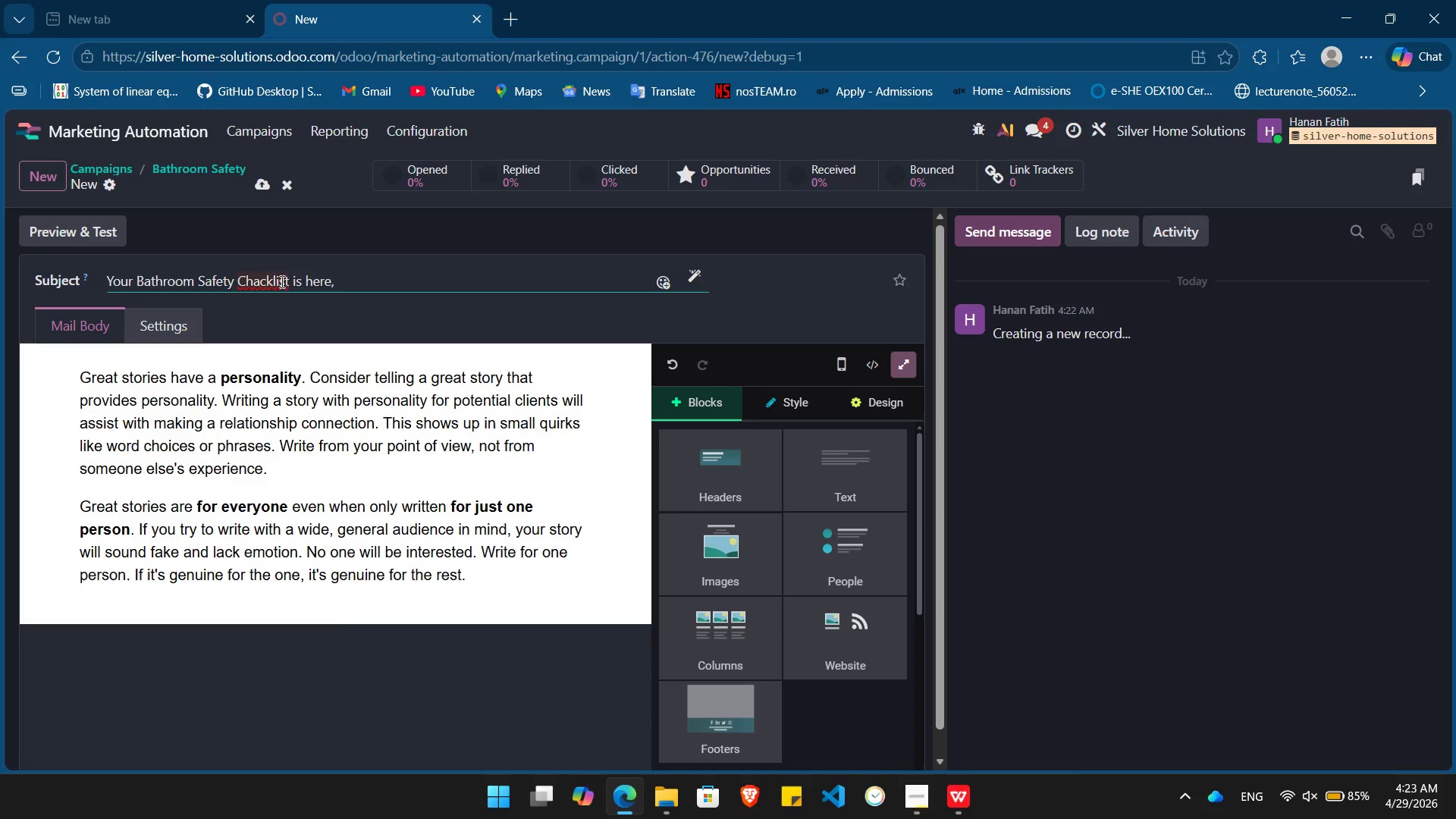 
left_click([259, 277])
 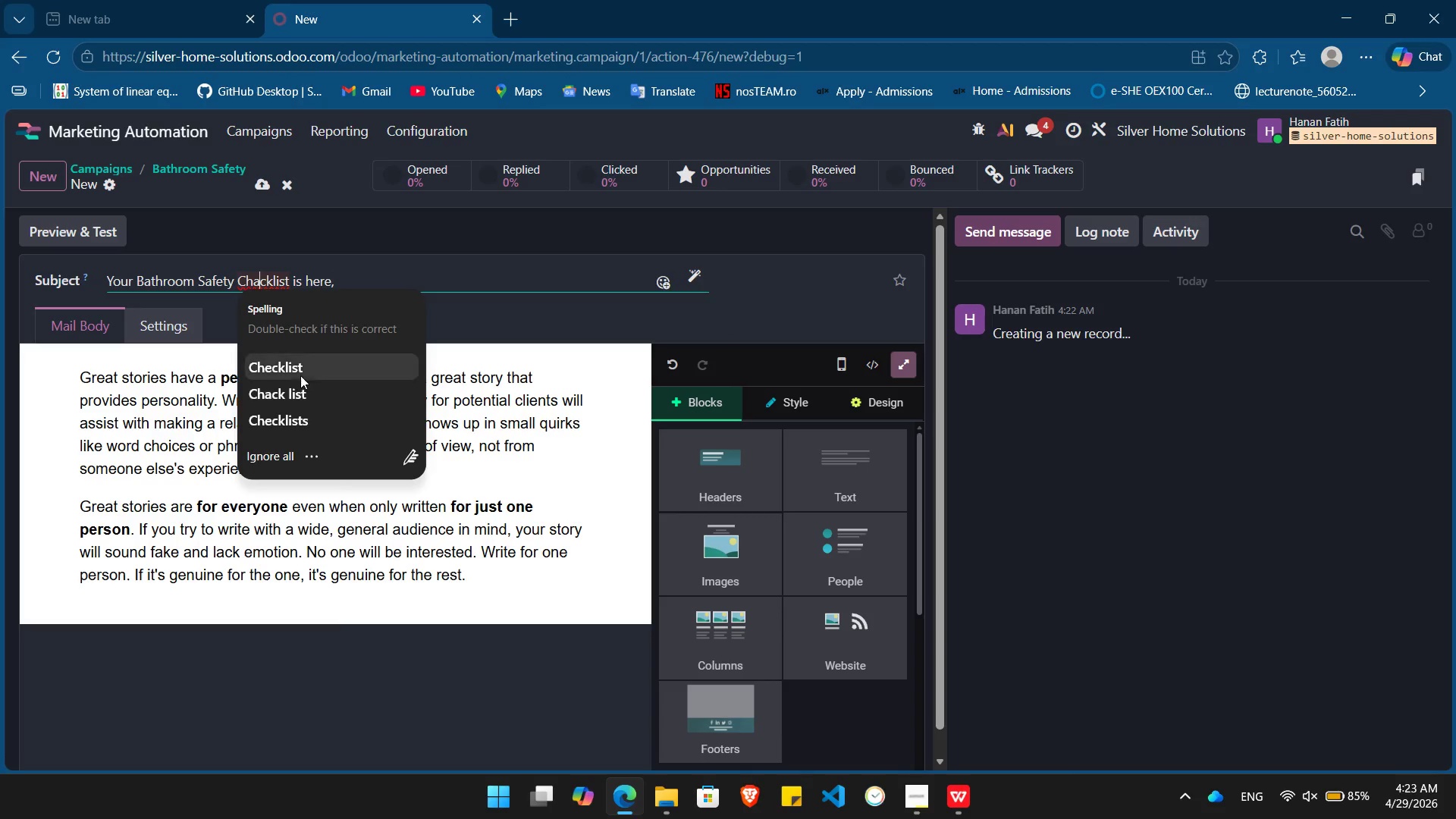 
left_click([289, 358])
 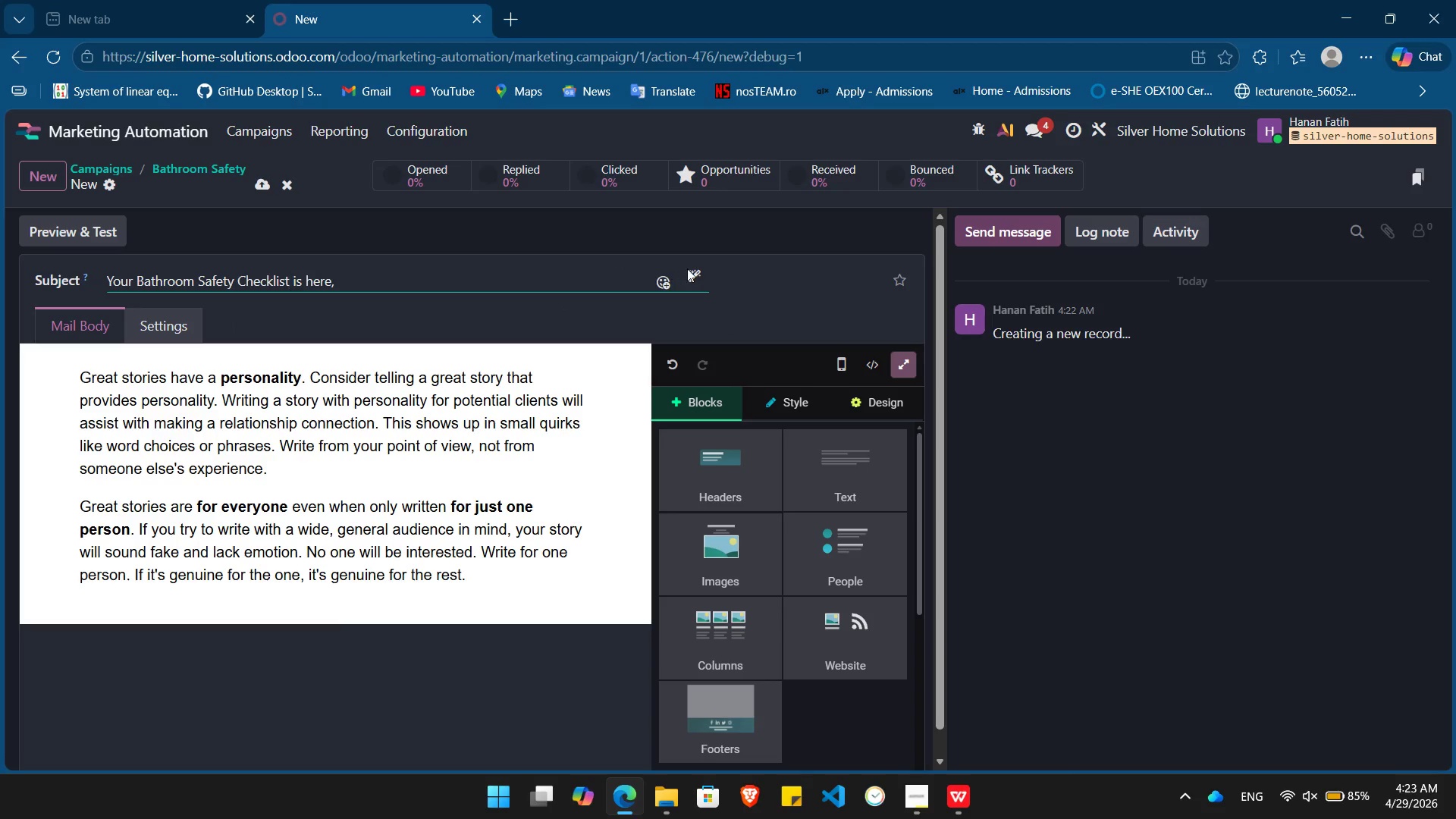 
left_click([701, 275])
 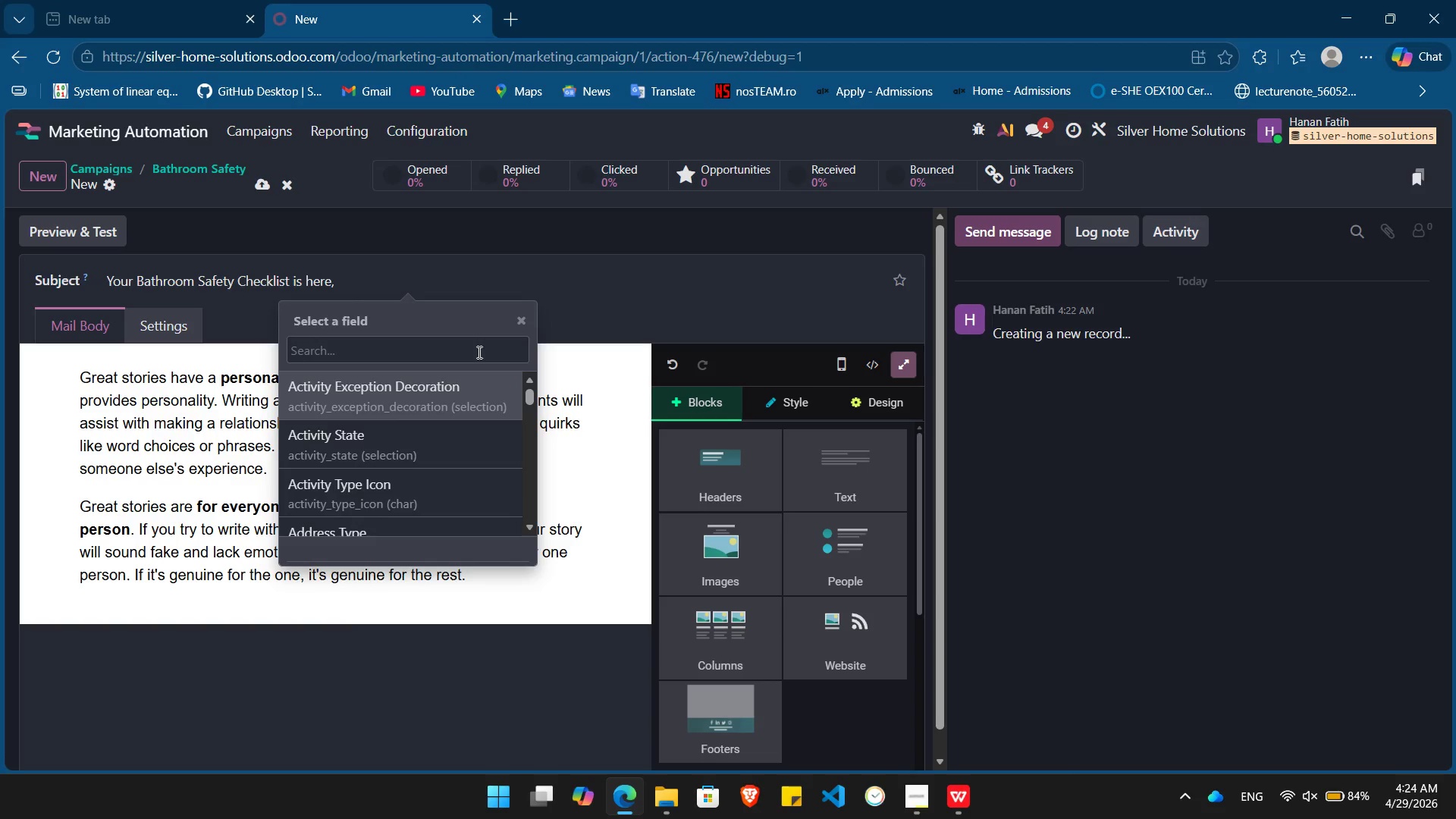 
type(name)
 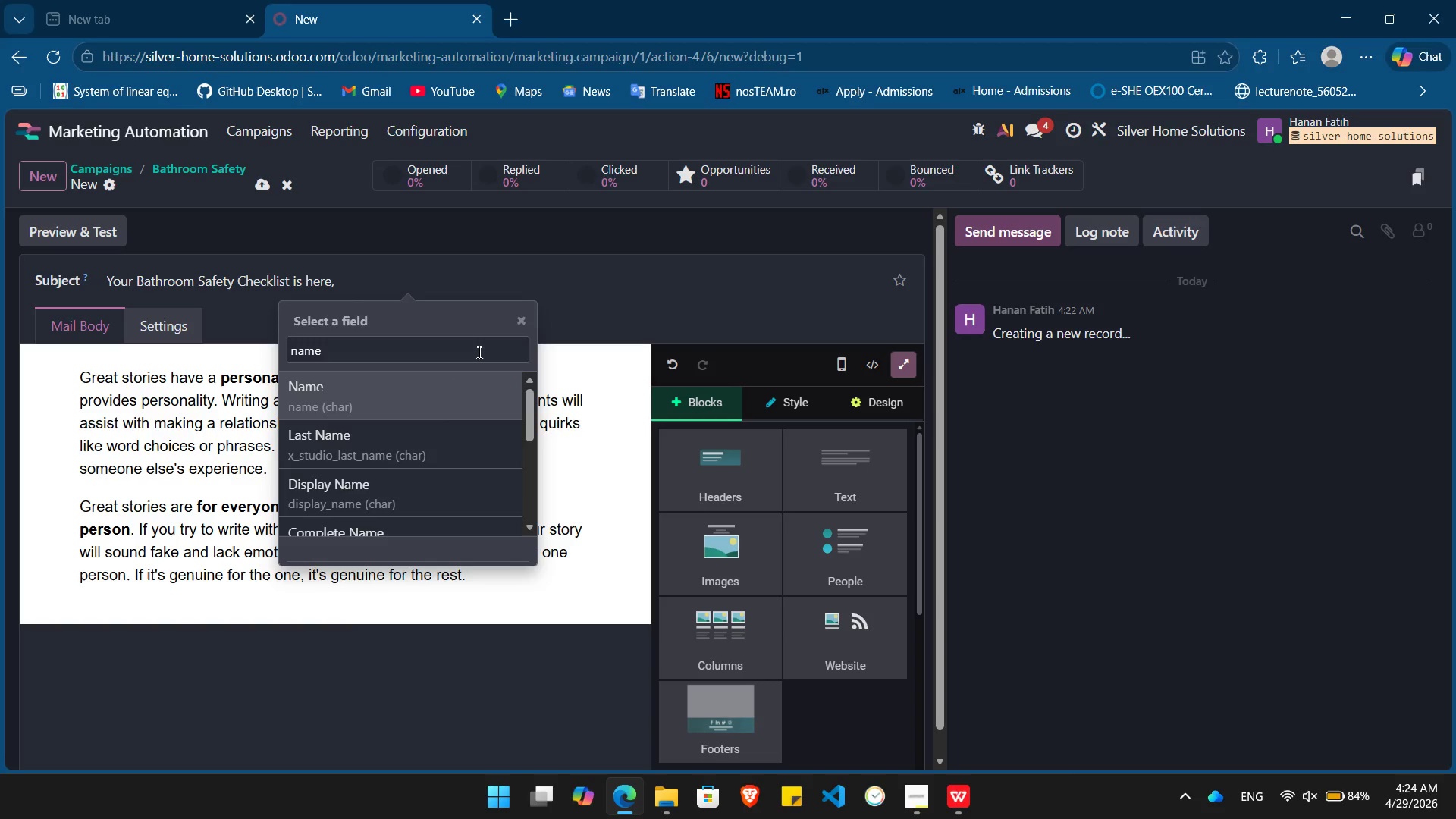 
key(Enter)
 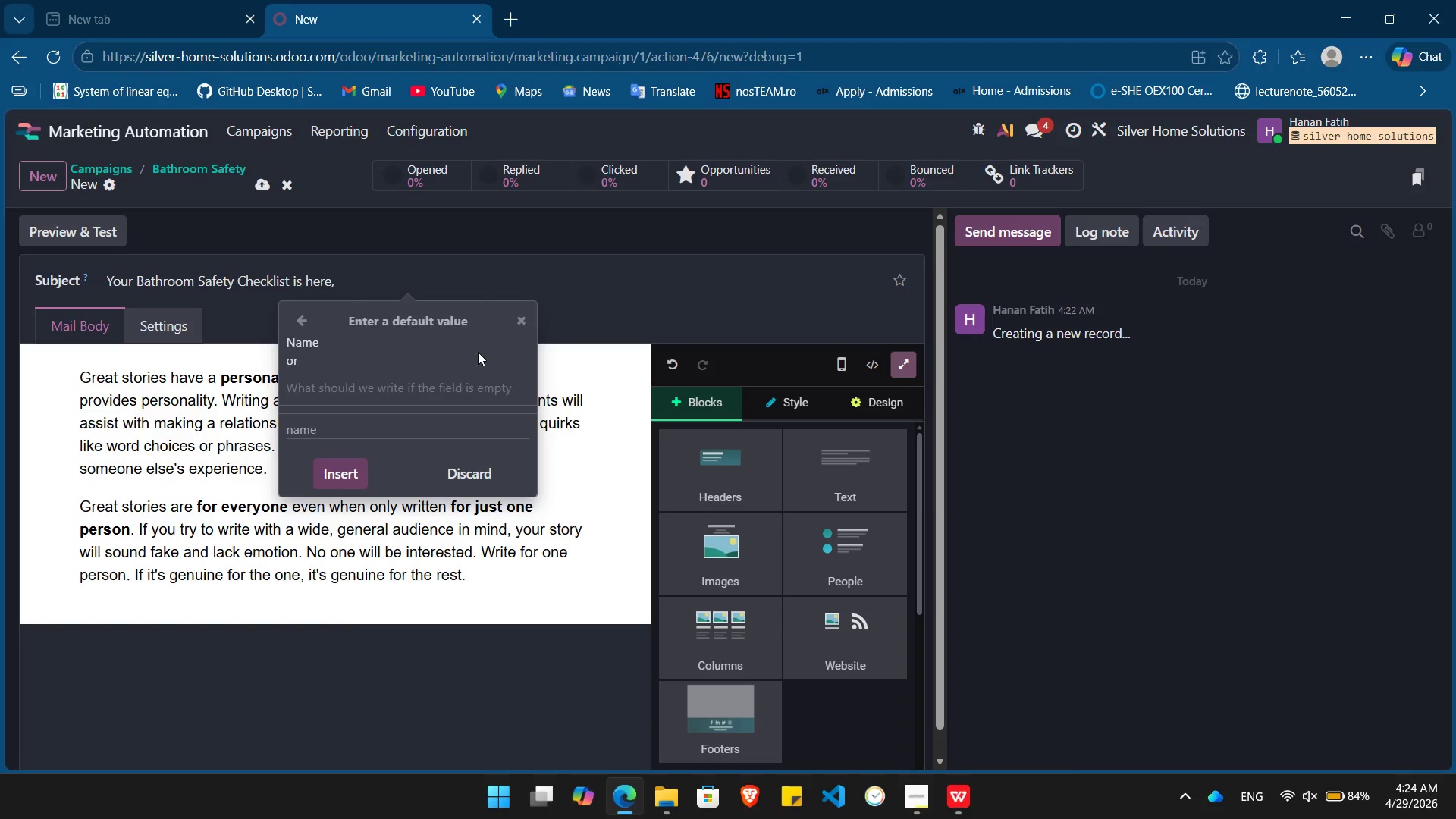 
key(Enter)
 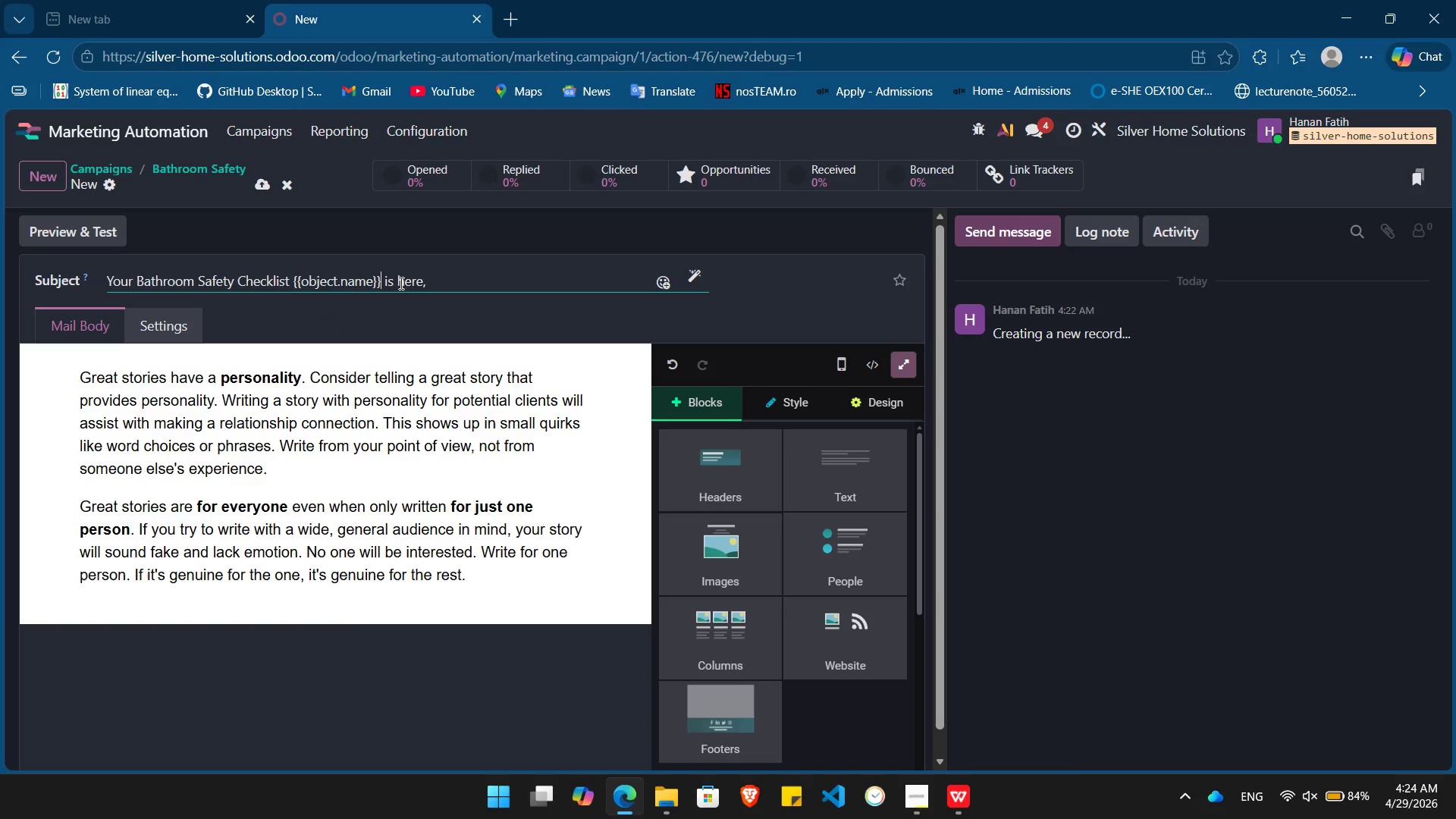 
key(Control+Z)
 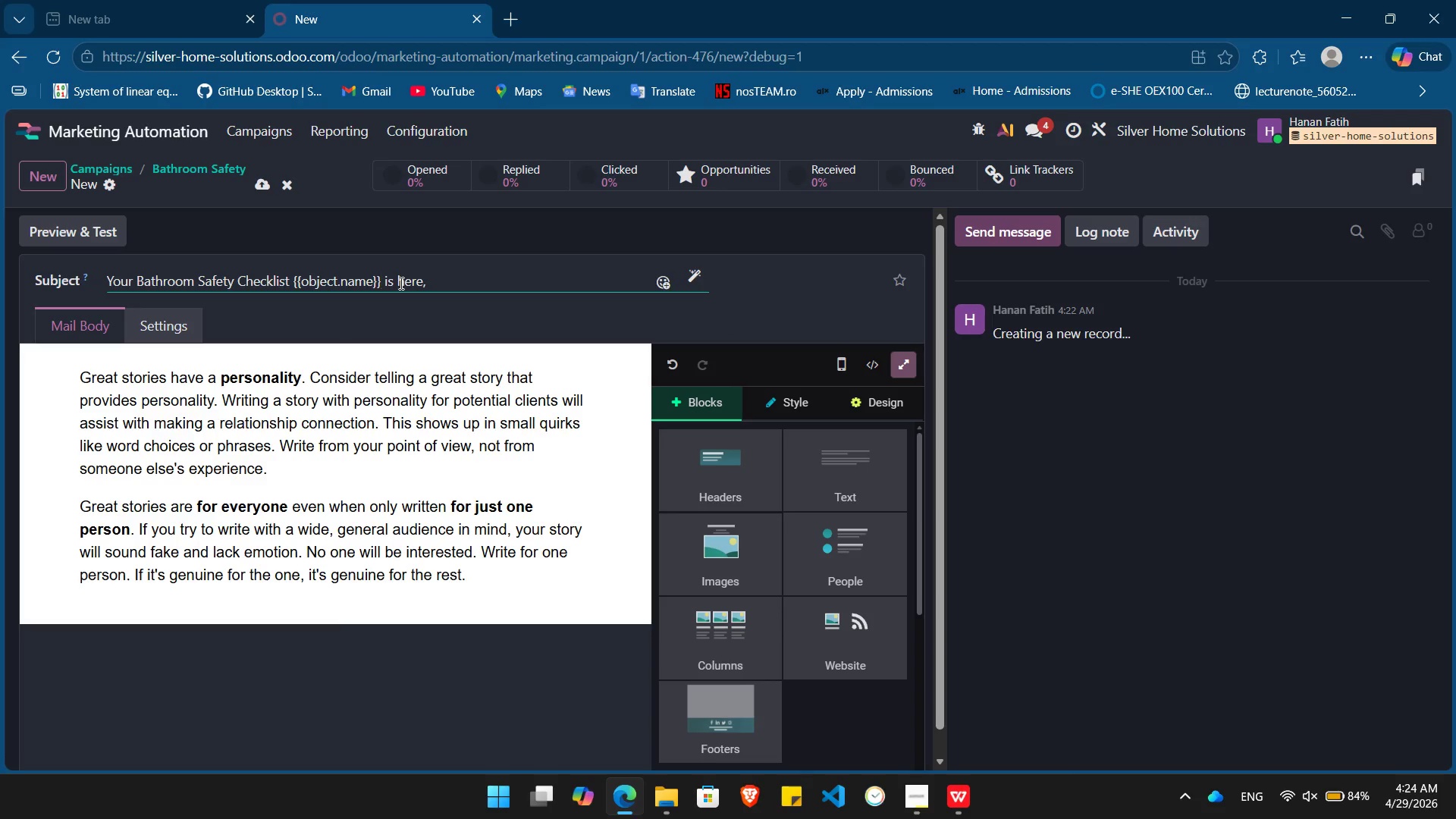 
hold_key(key=Backspace, duration=0.78)
 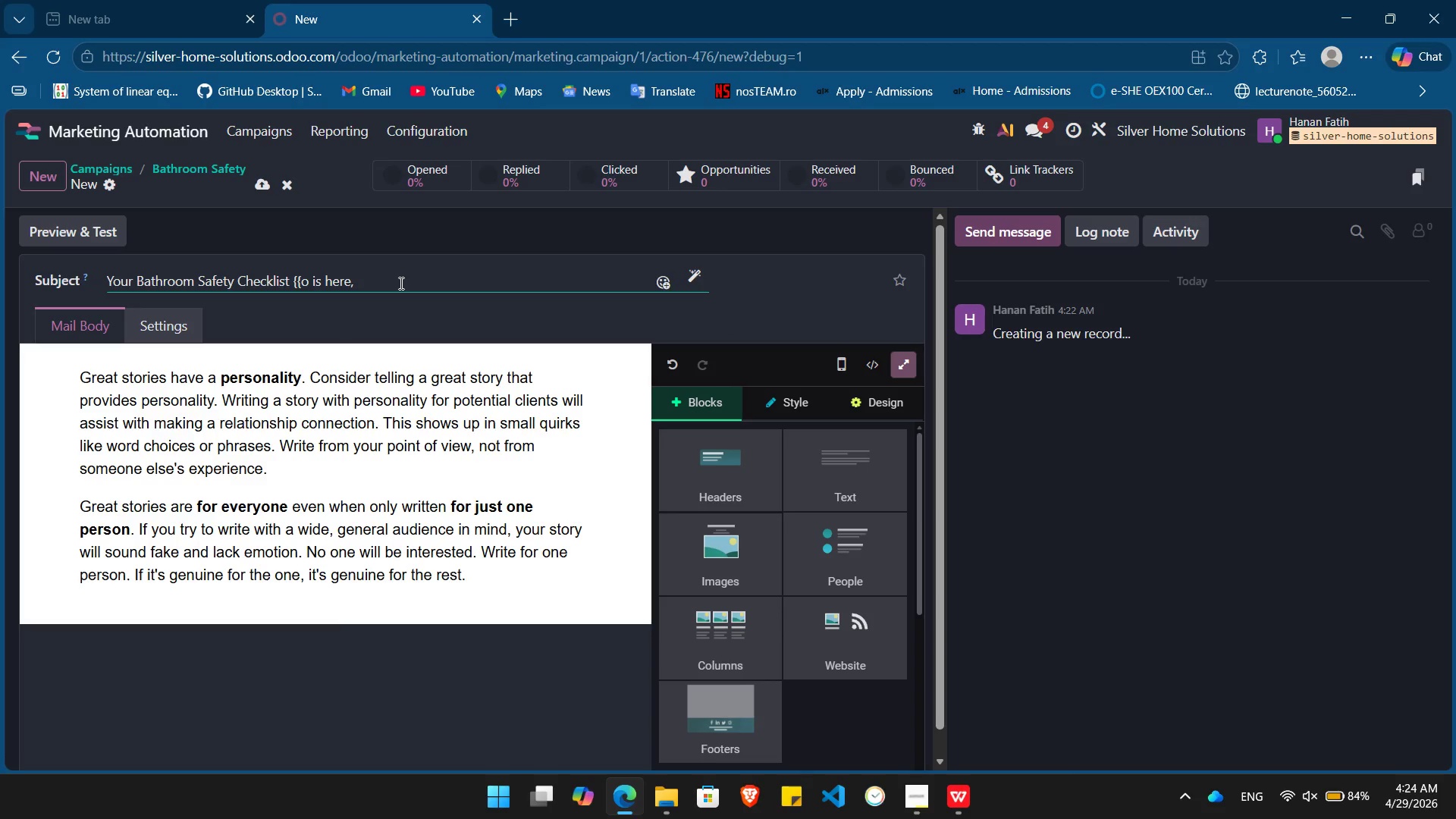 
key(Backspace)
 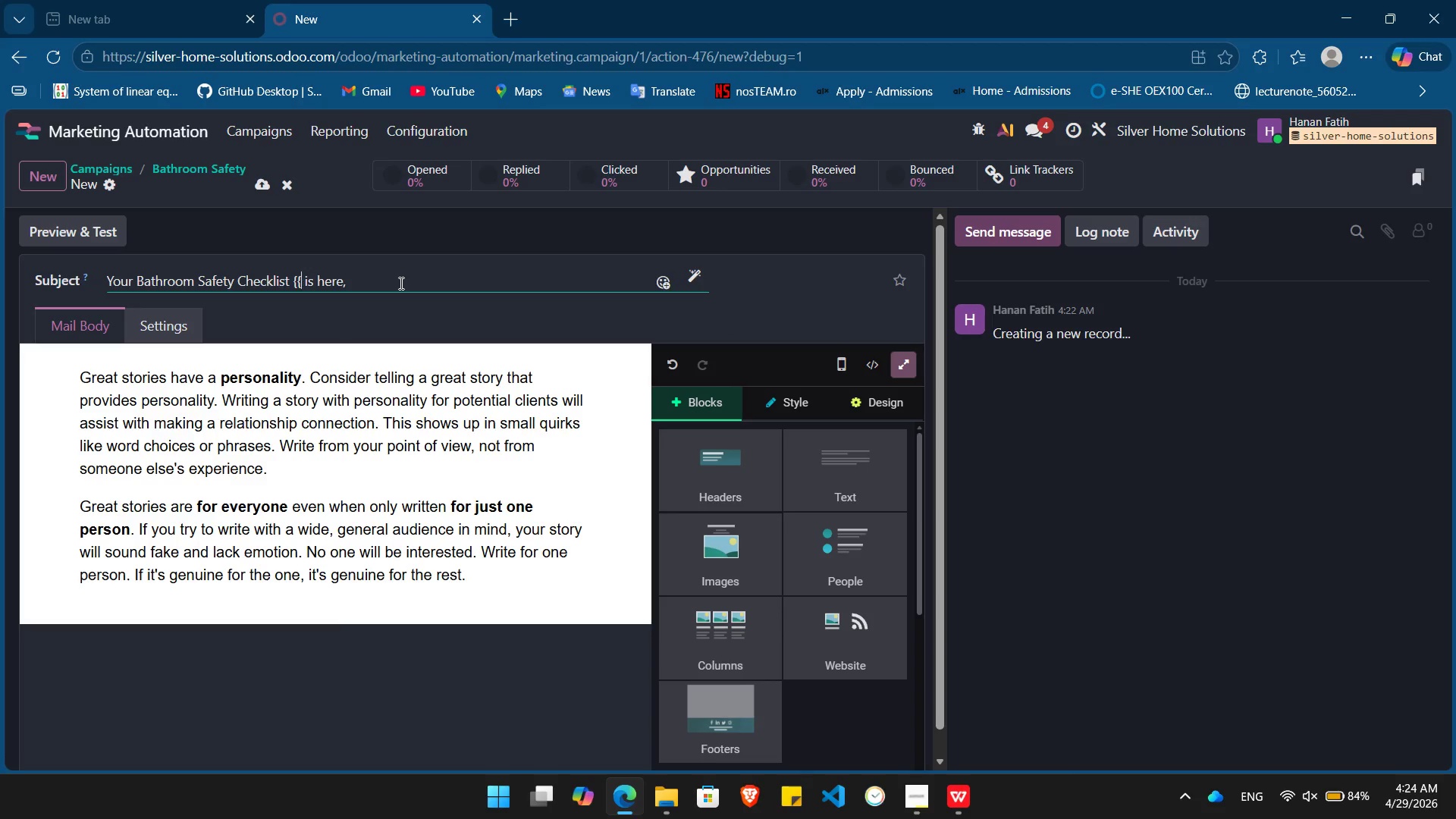 
key(Backspace)
 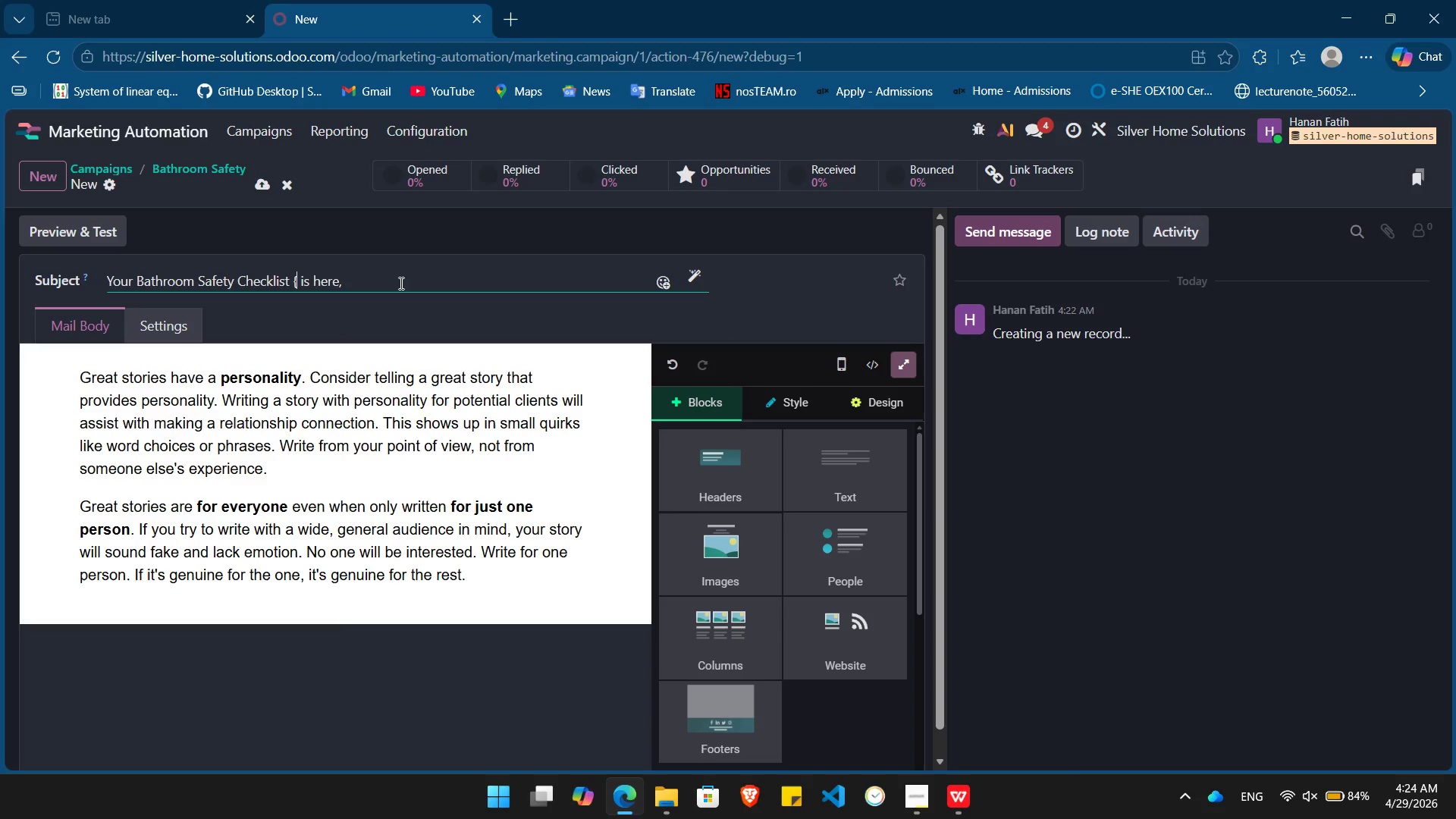 
key(Backspace)
 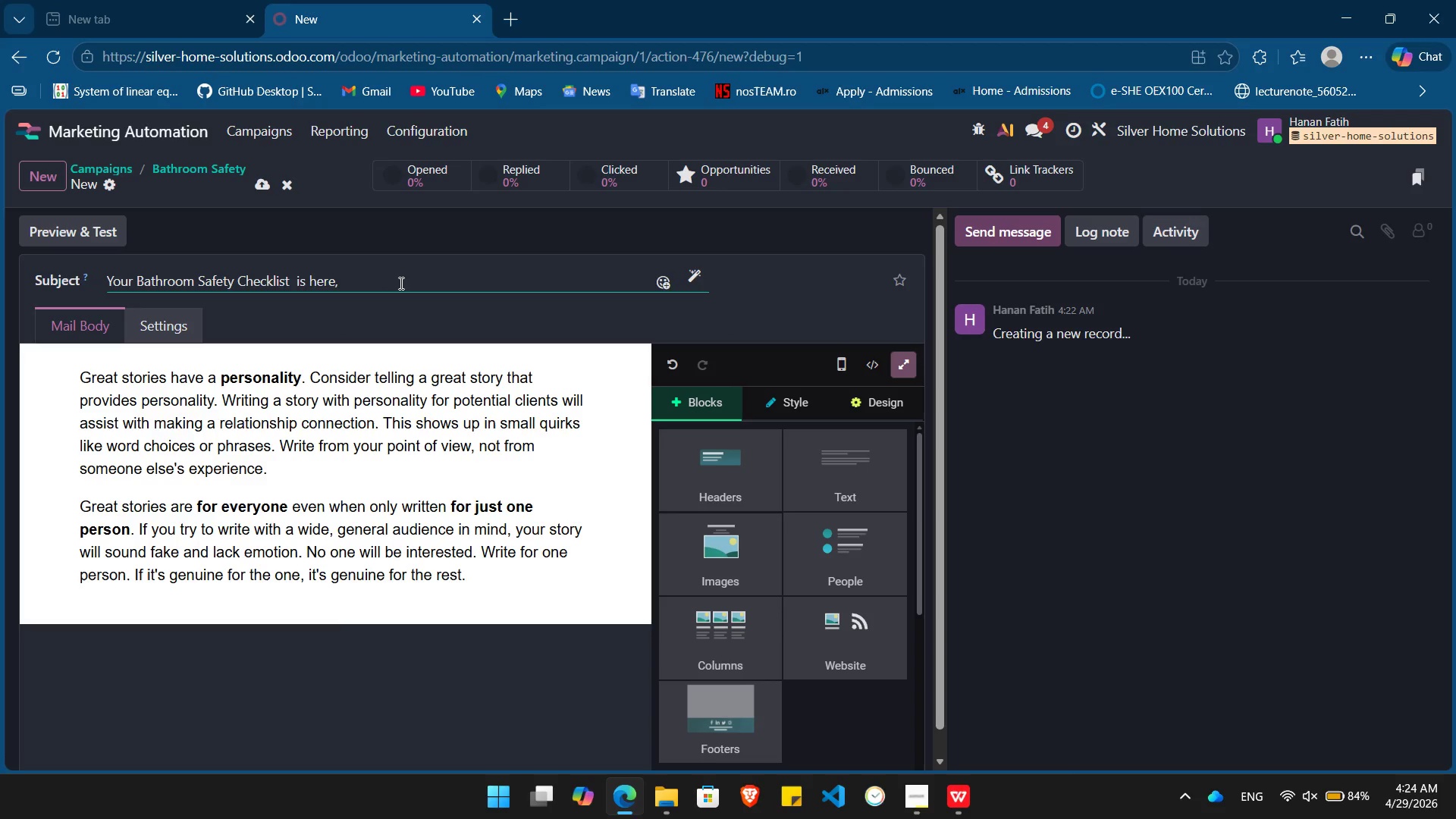 
key(Backspace)
 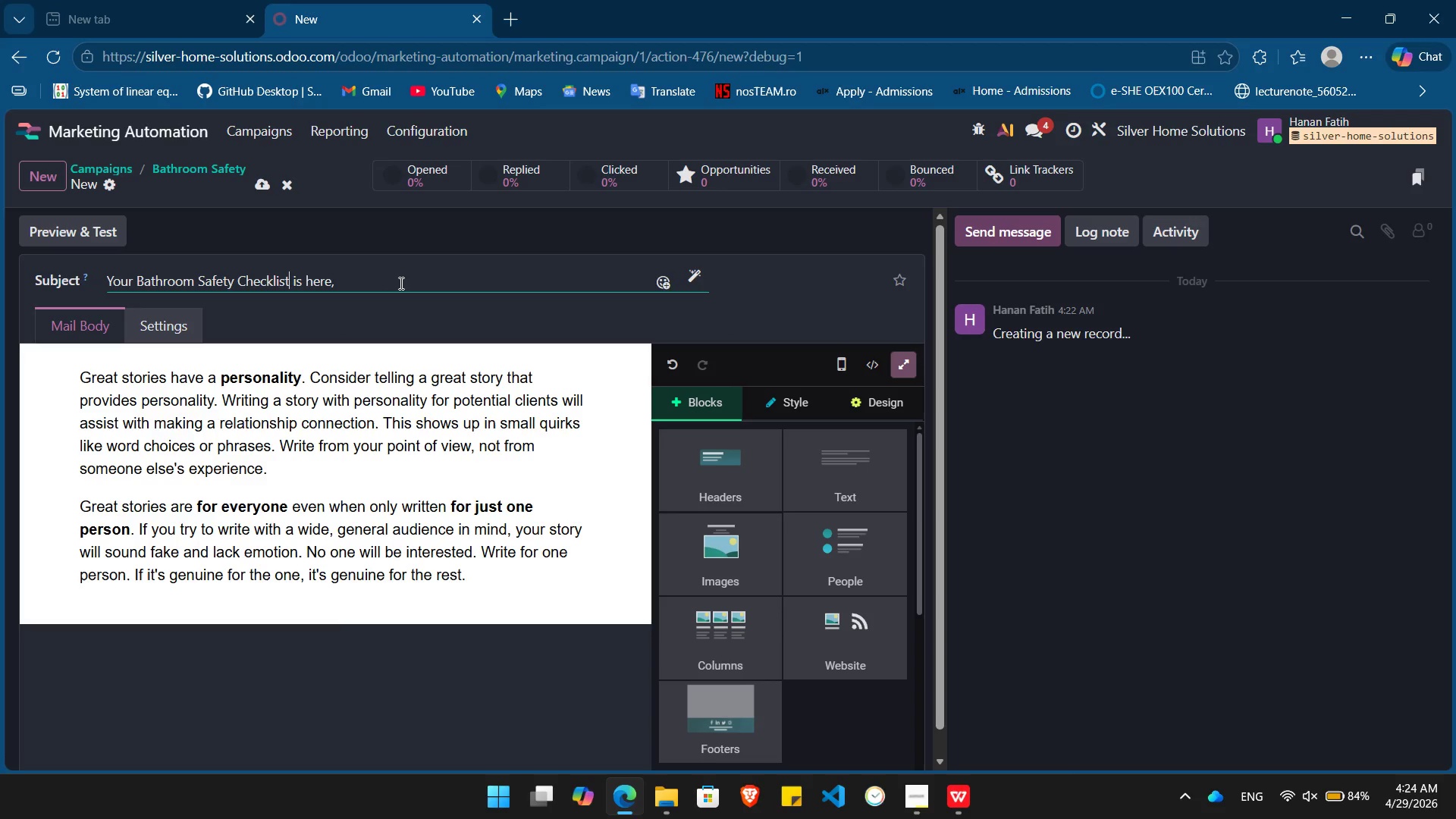 
key(Backspace)
 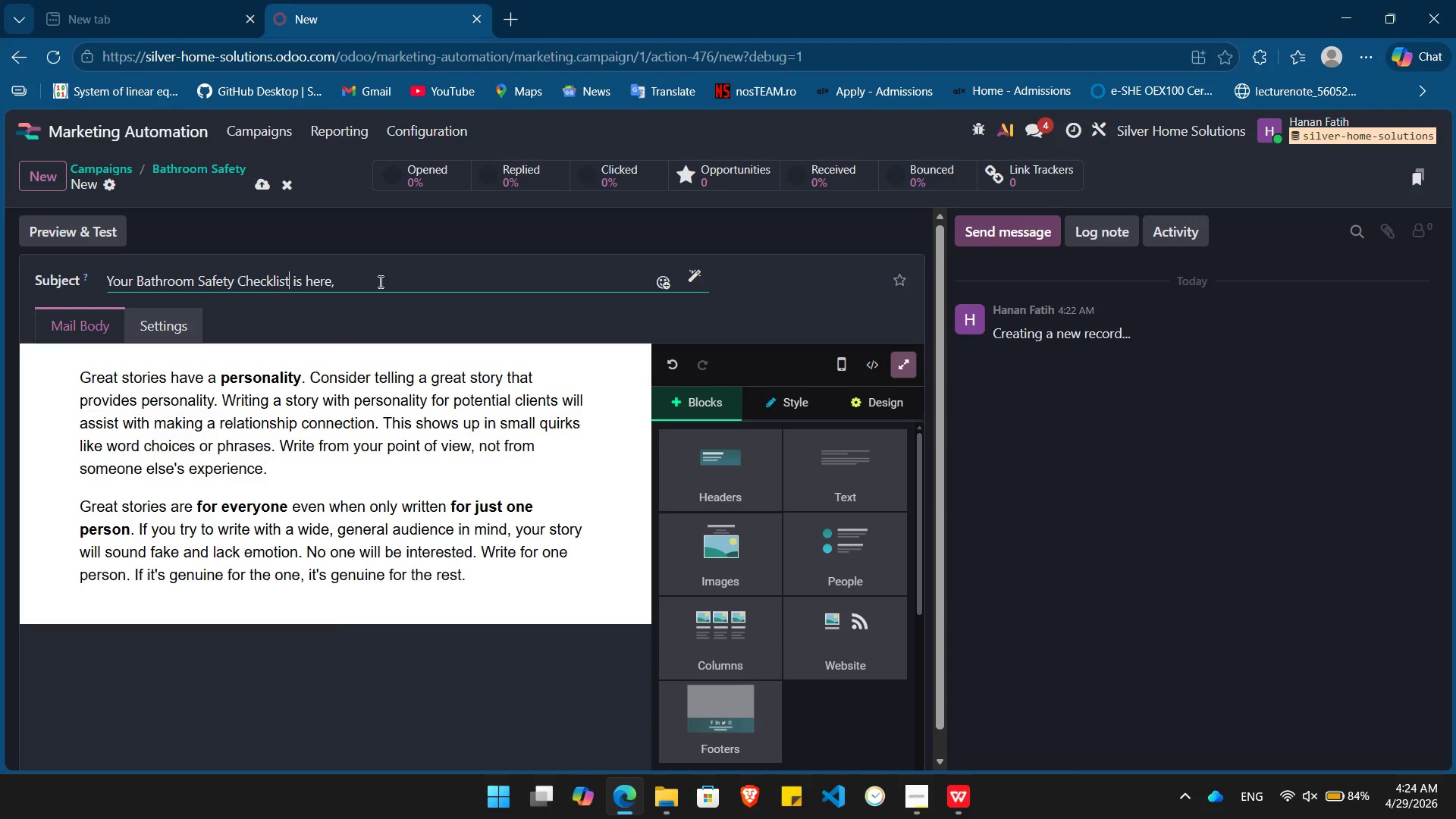 
left_click([379, 281])
 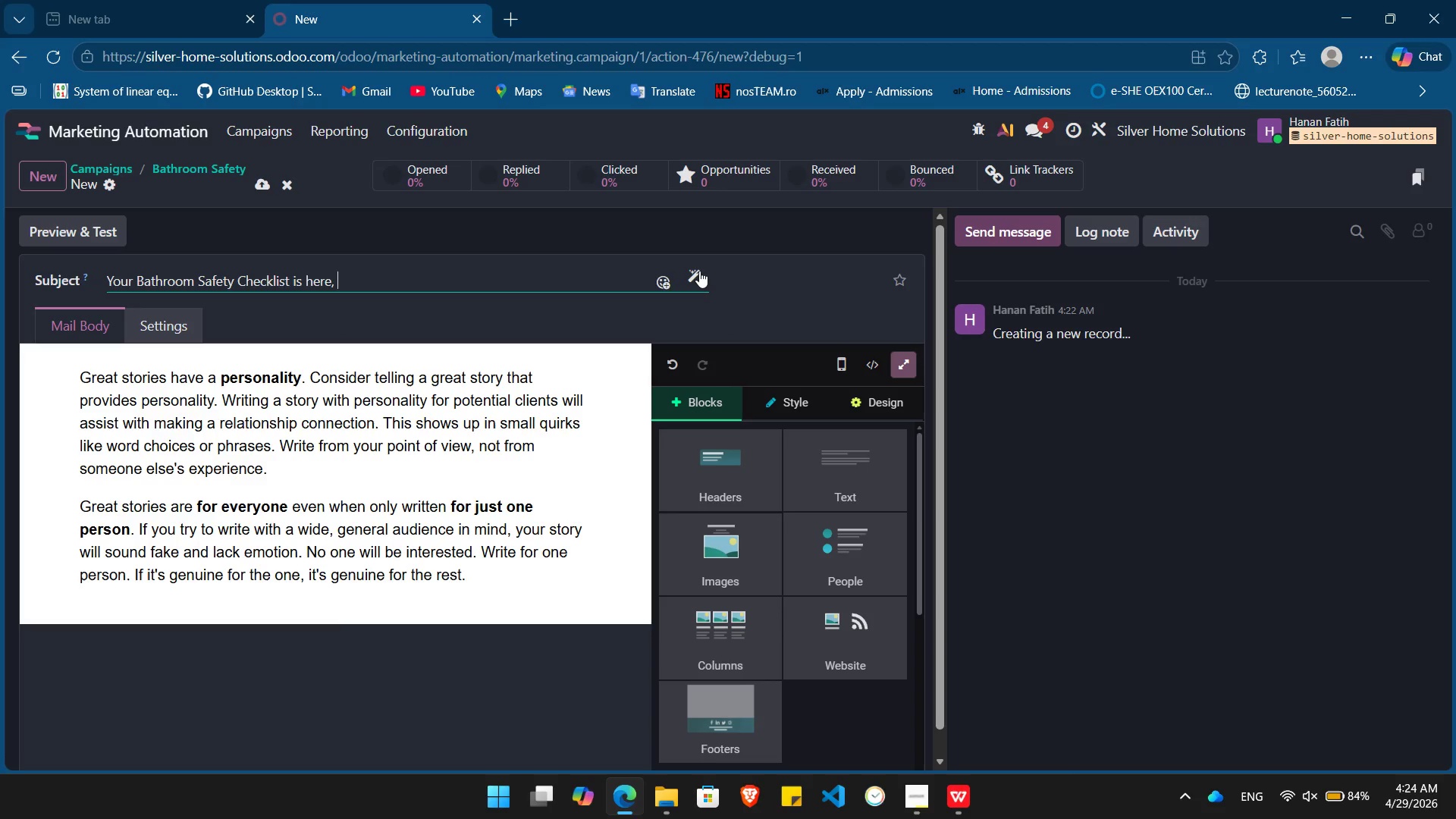 
left_click([699, 271])
 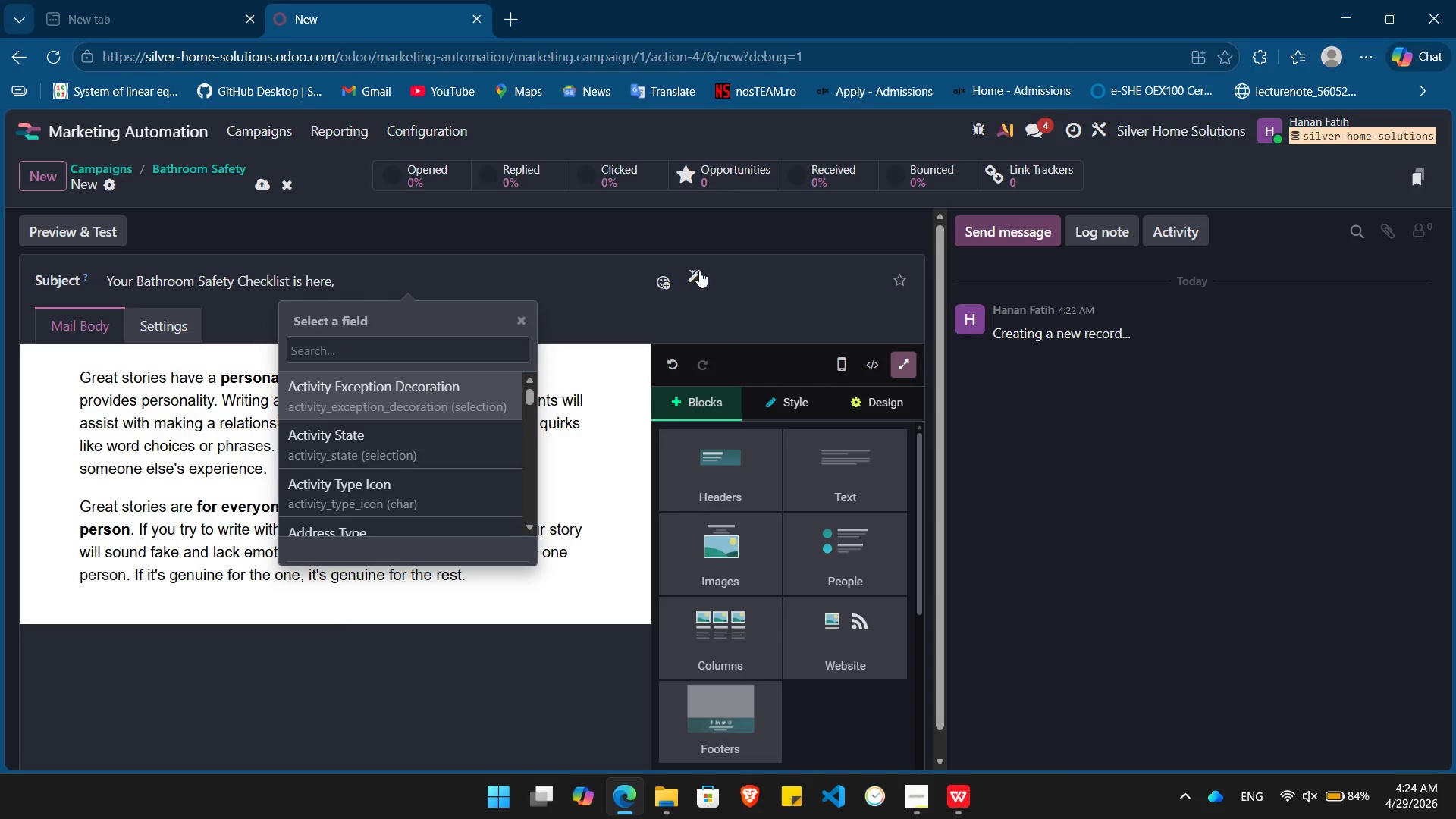 
type(nae)
 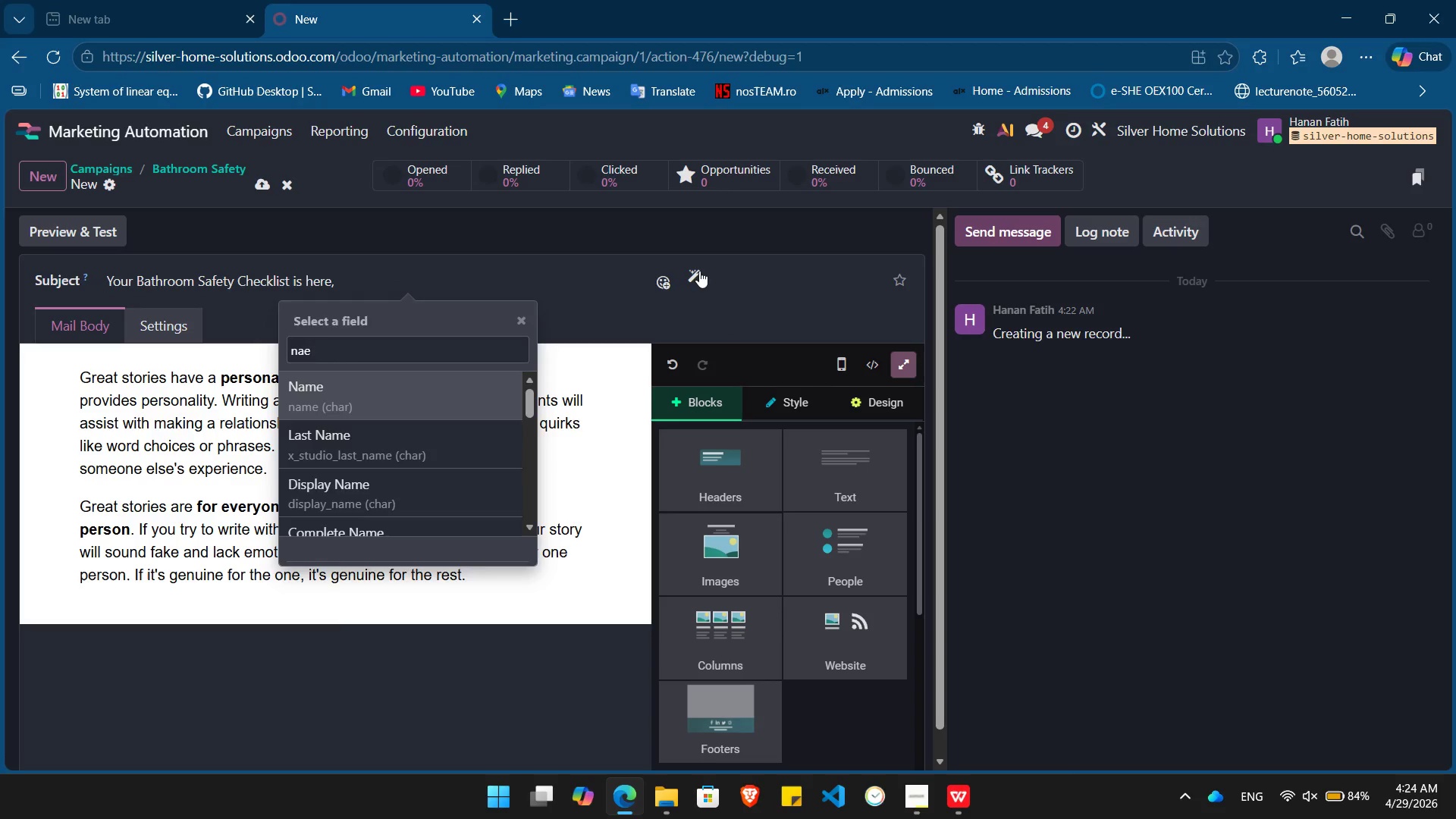 
key(Enter)
 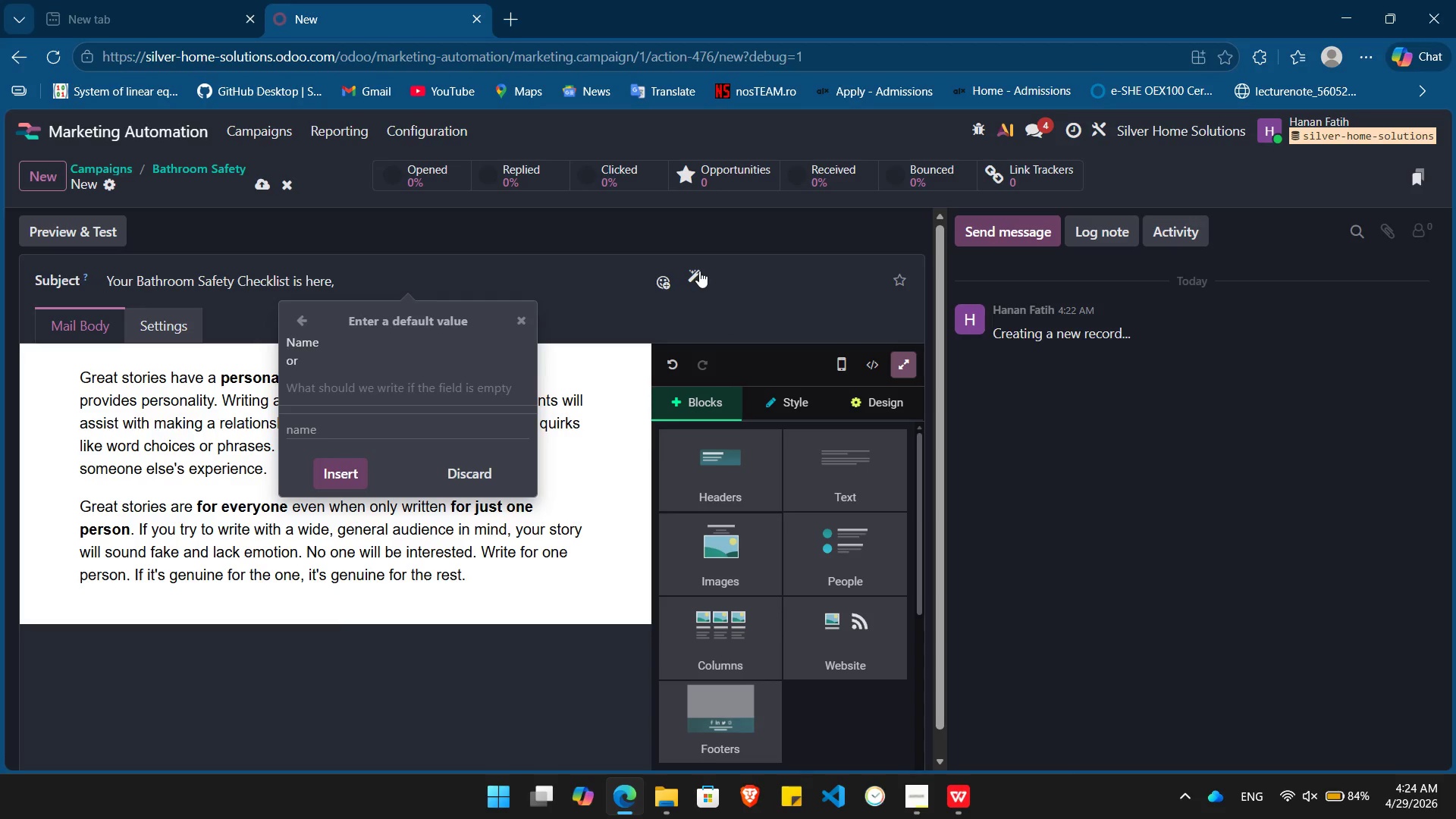 
key(Enter)
 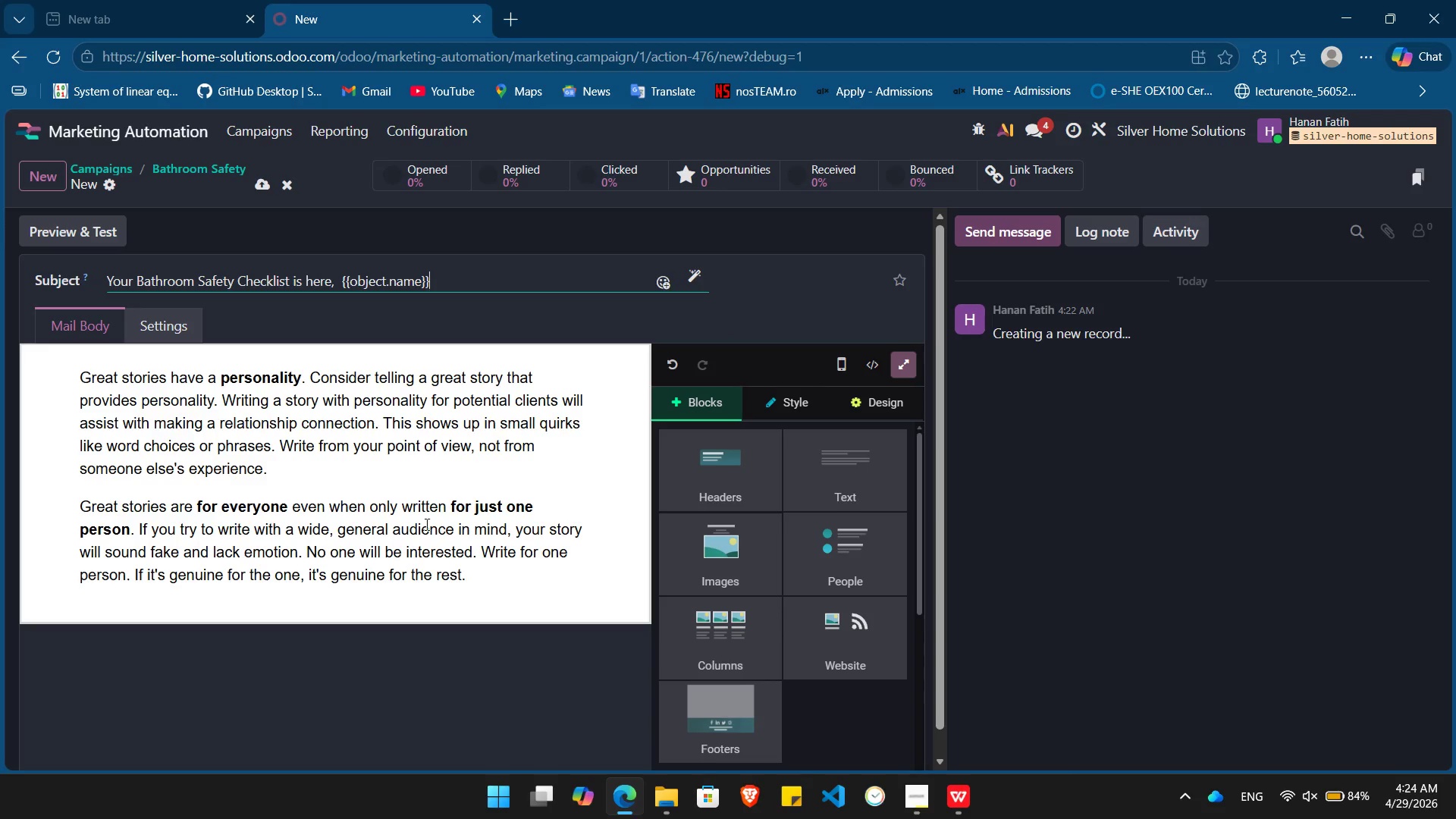 
left_click([402, 538])
 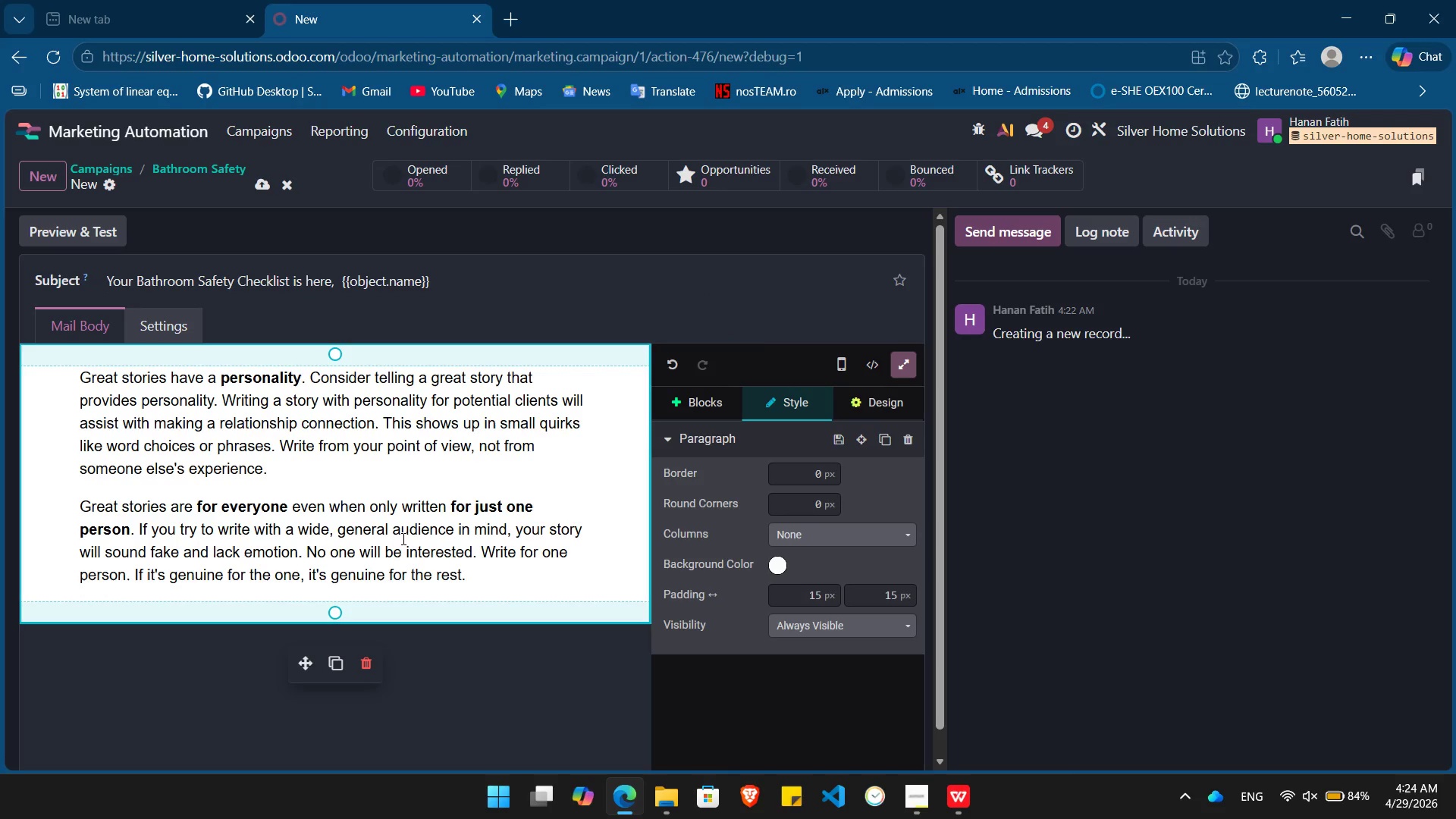 
key(Control+A)
 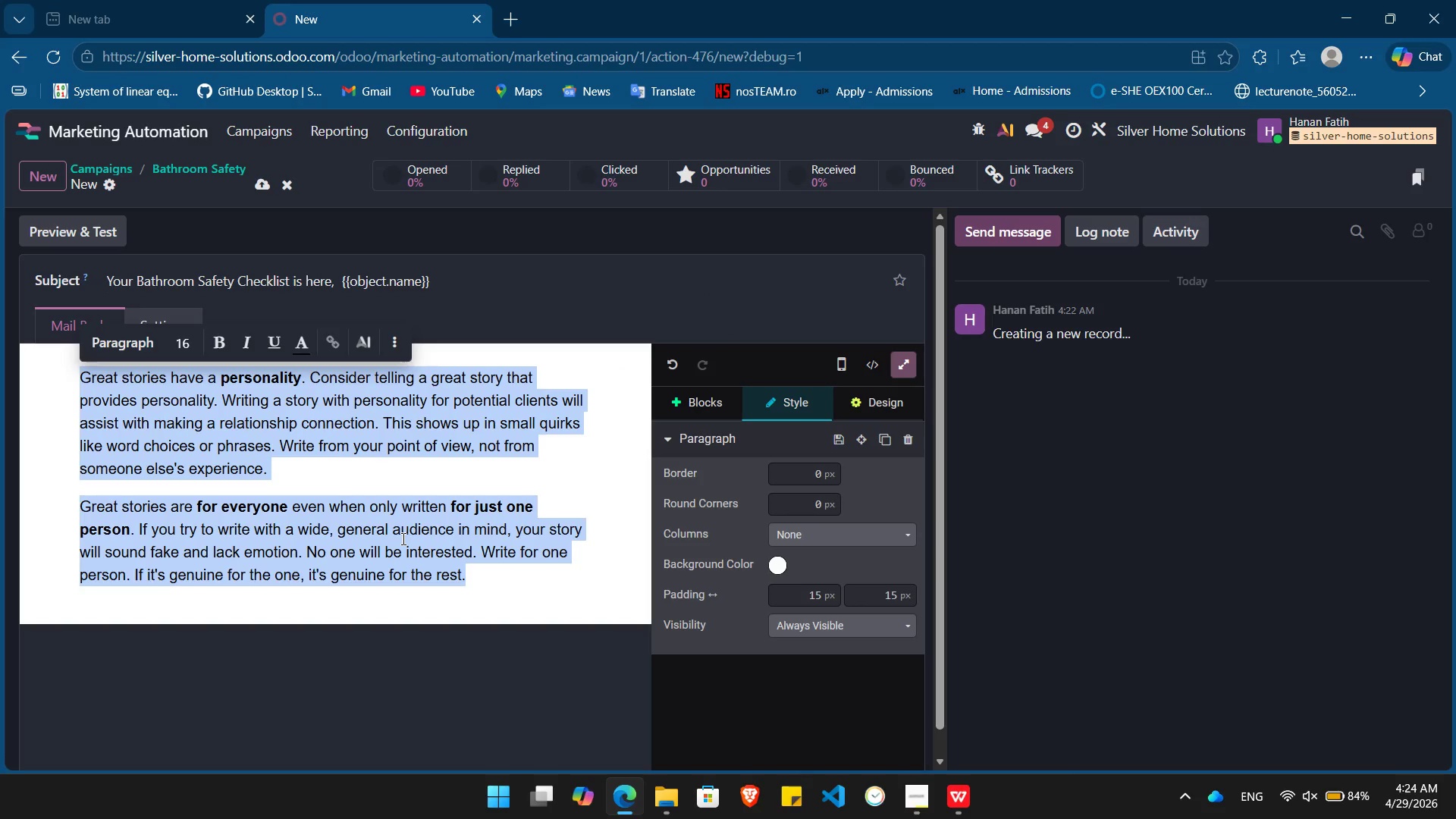 
key(Backspace)
 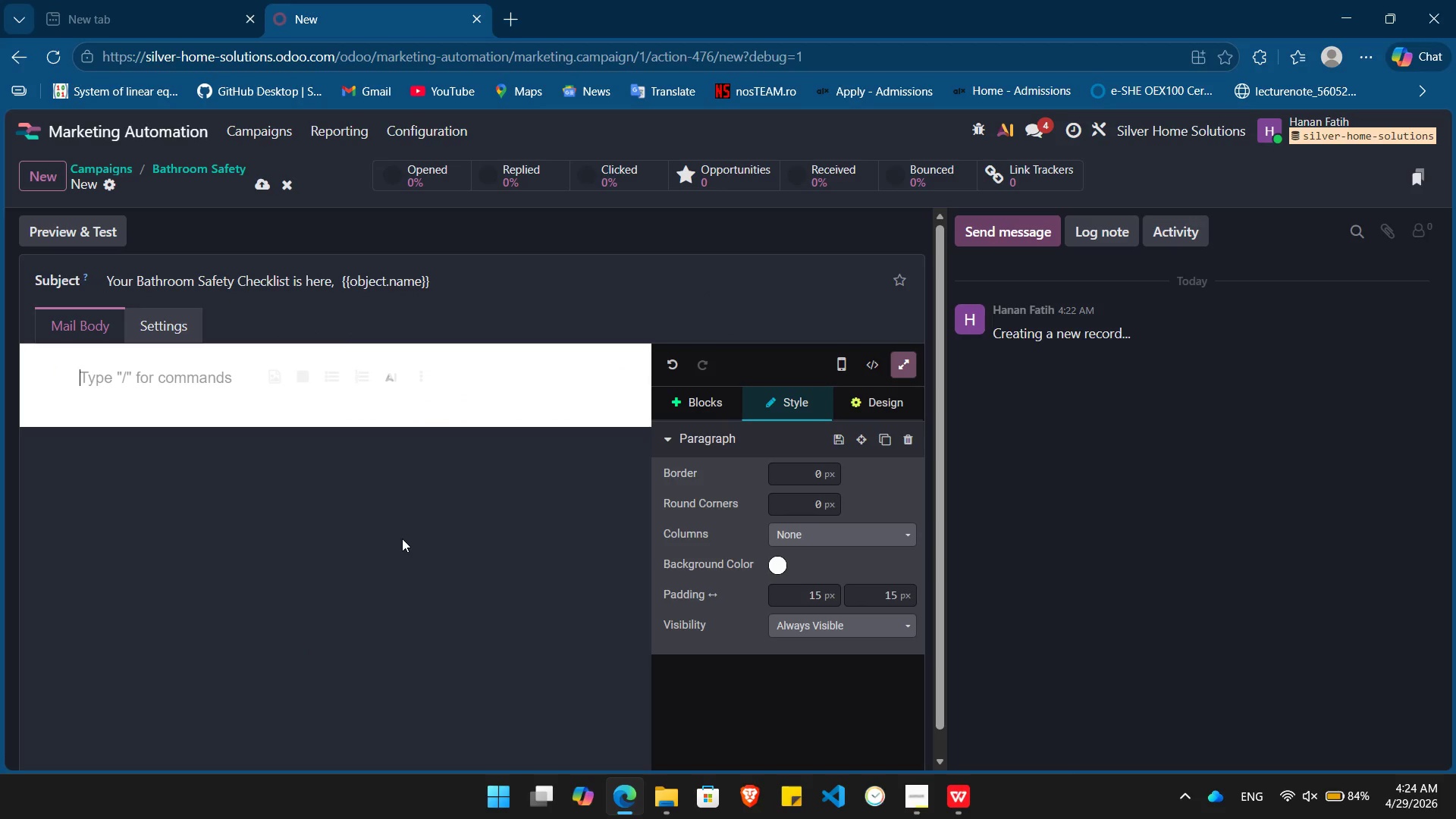 
type(Hello {{)
key(Backspace)
key(Backspace)
type(/)
 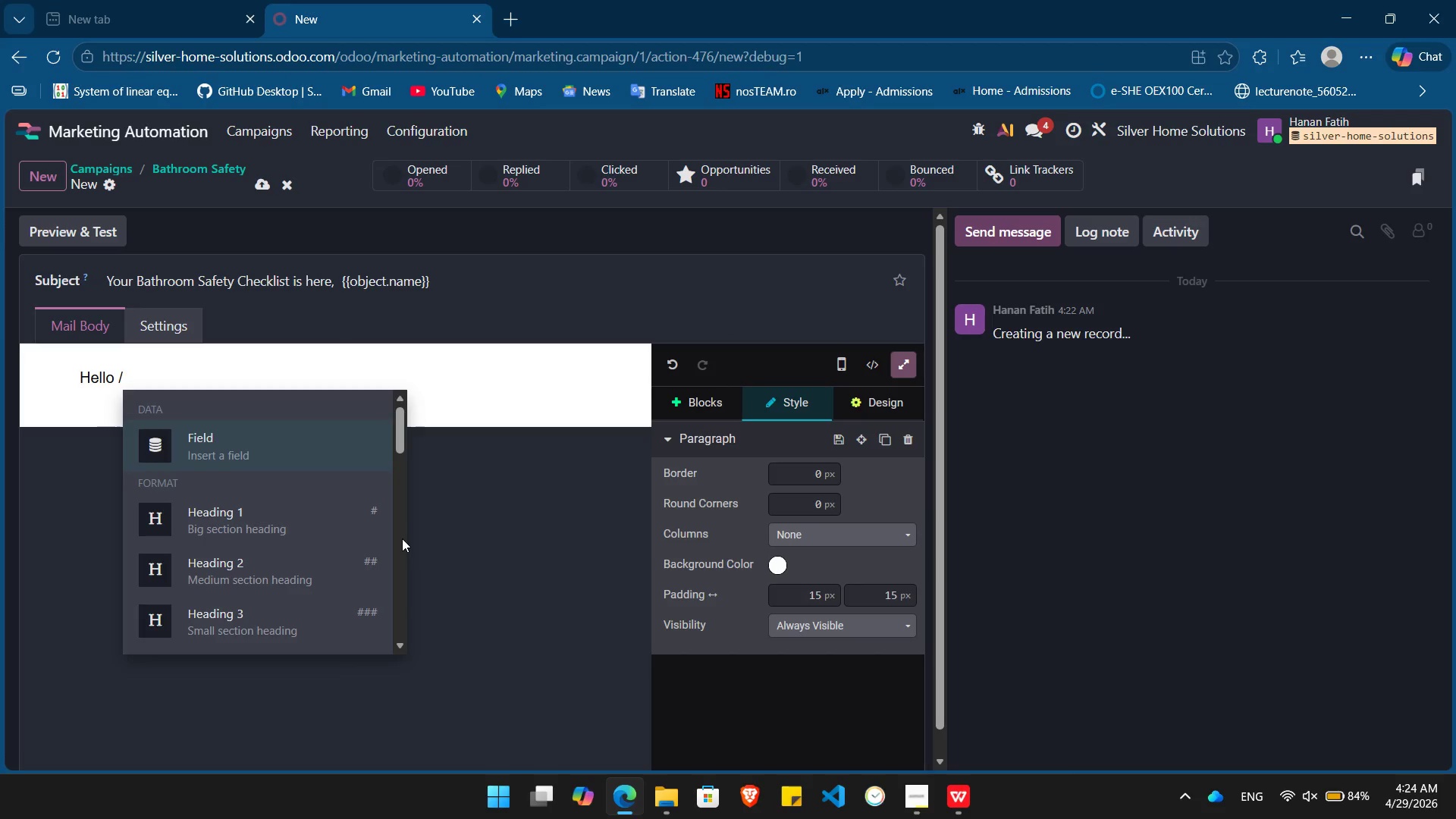 
key(Enter)
 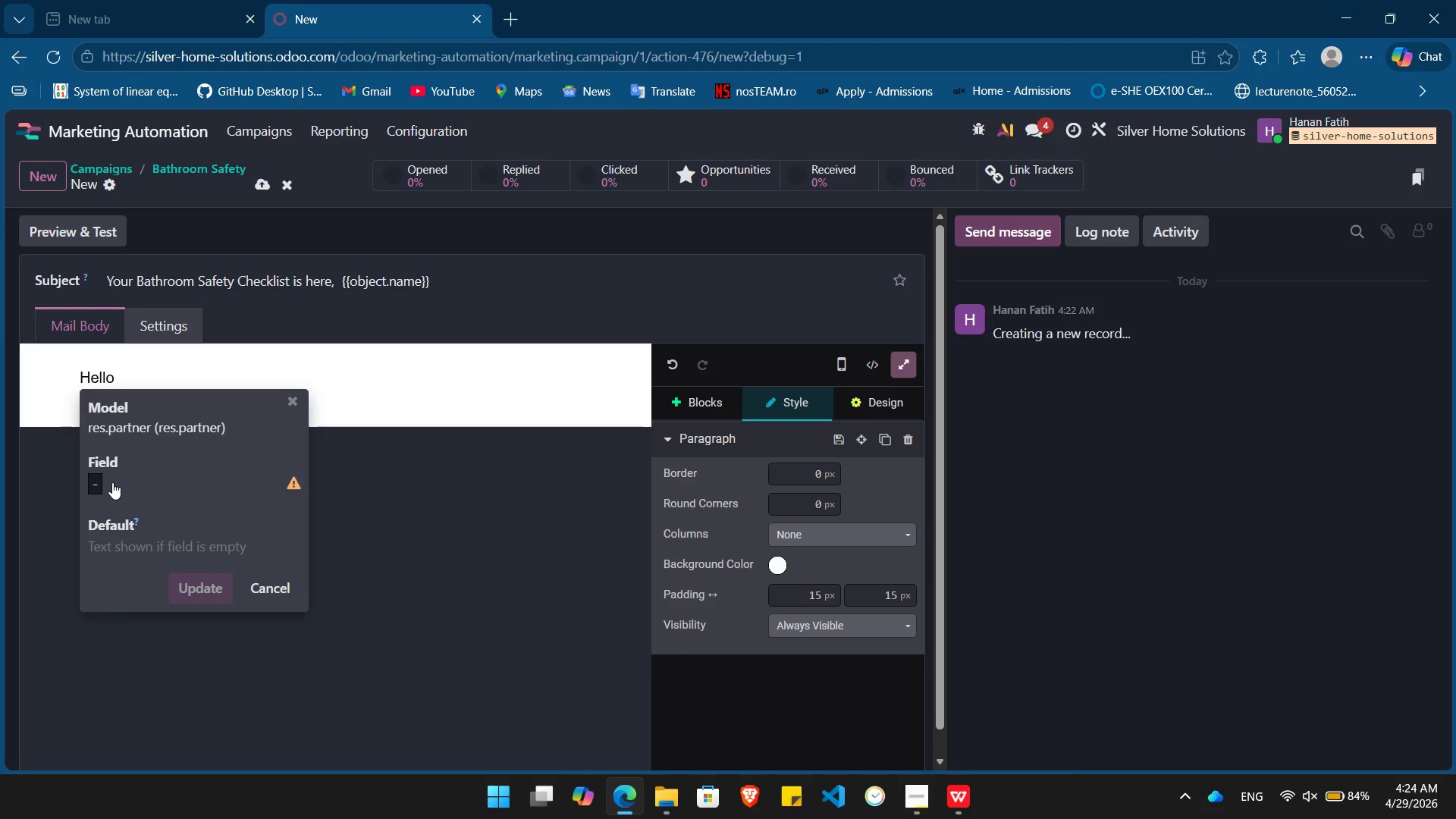 
left_click([110, 482])
 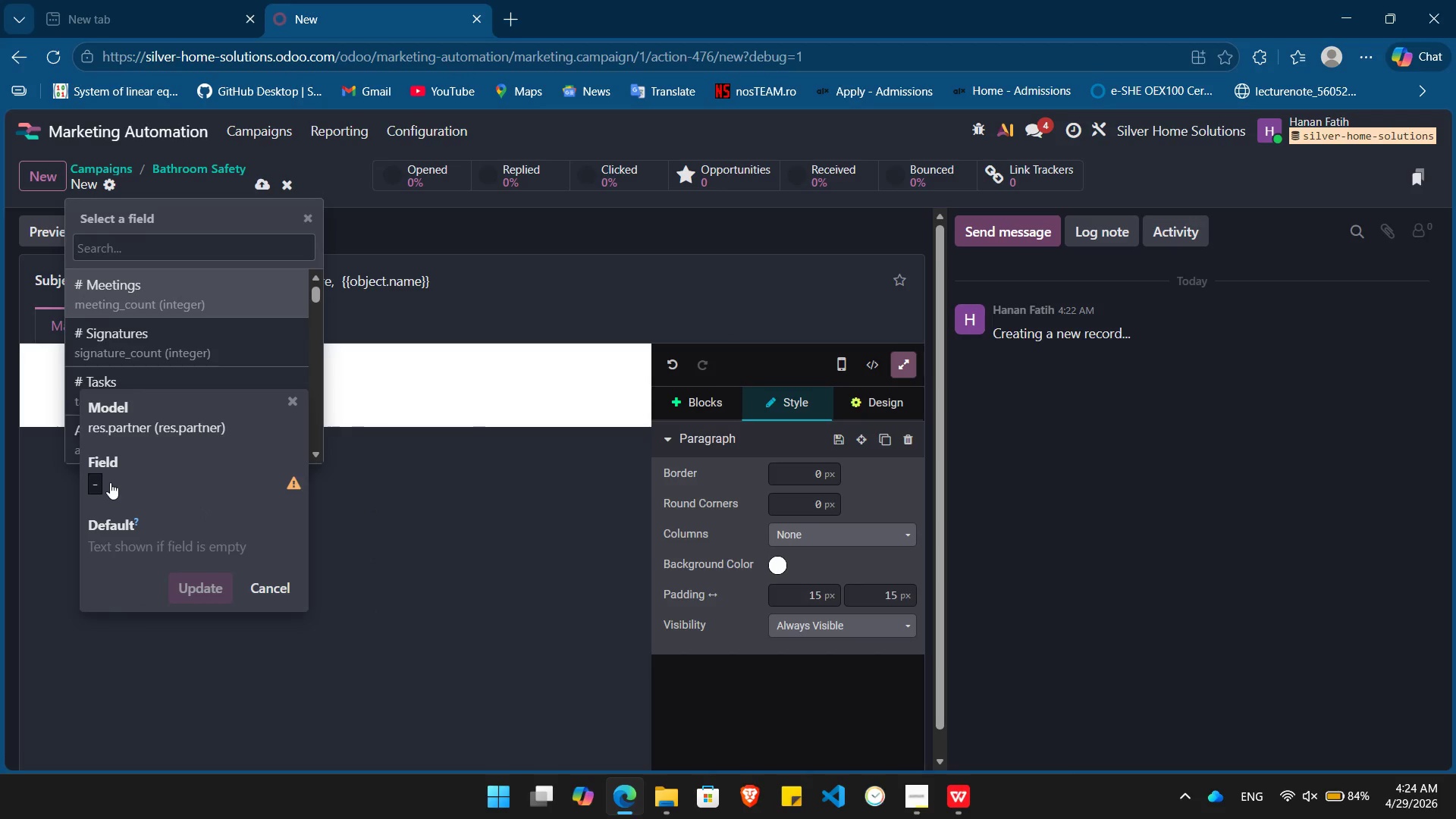 
type(name)
 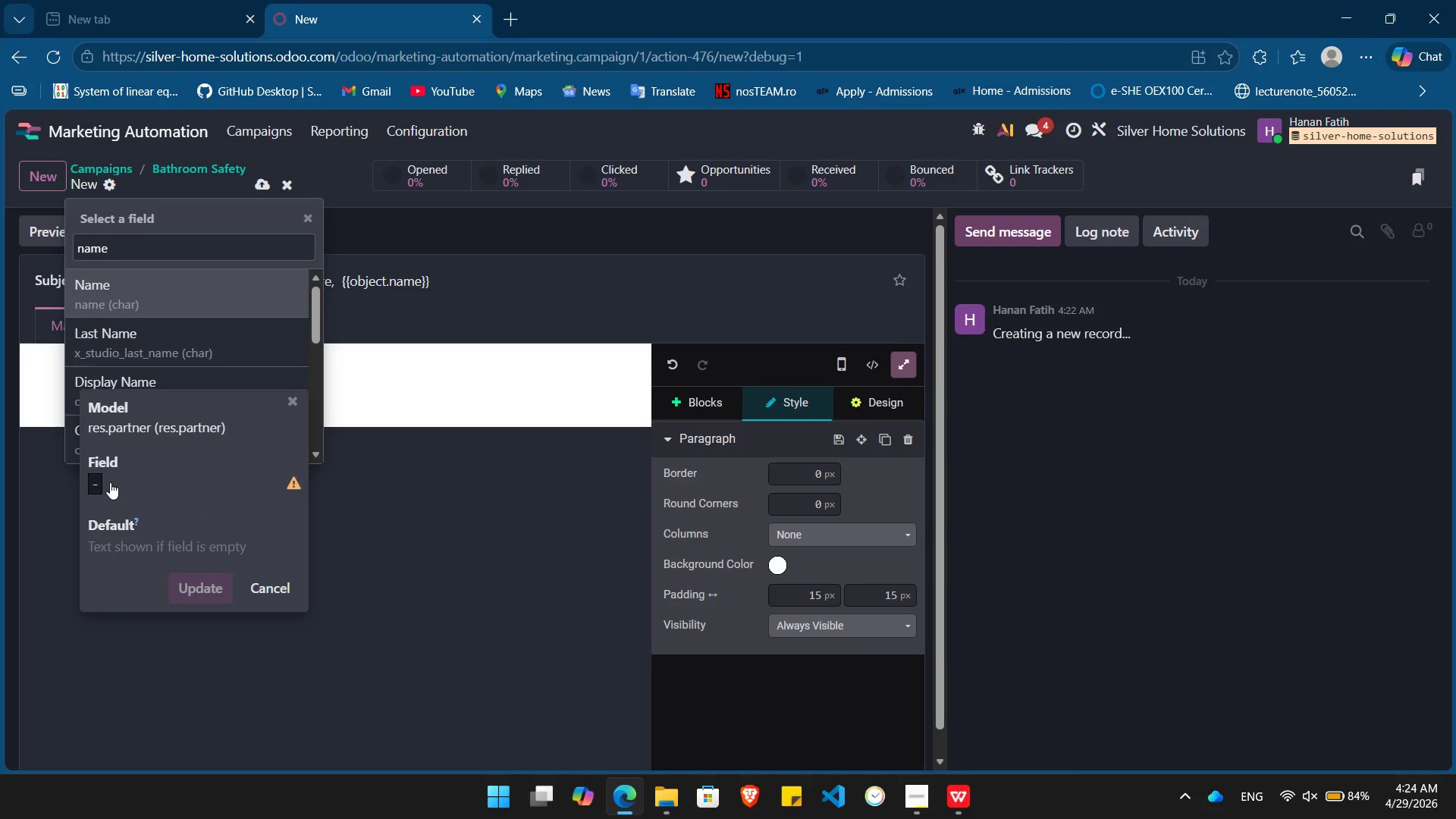 
key(Enter)
 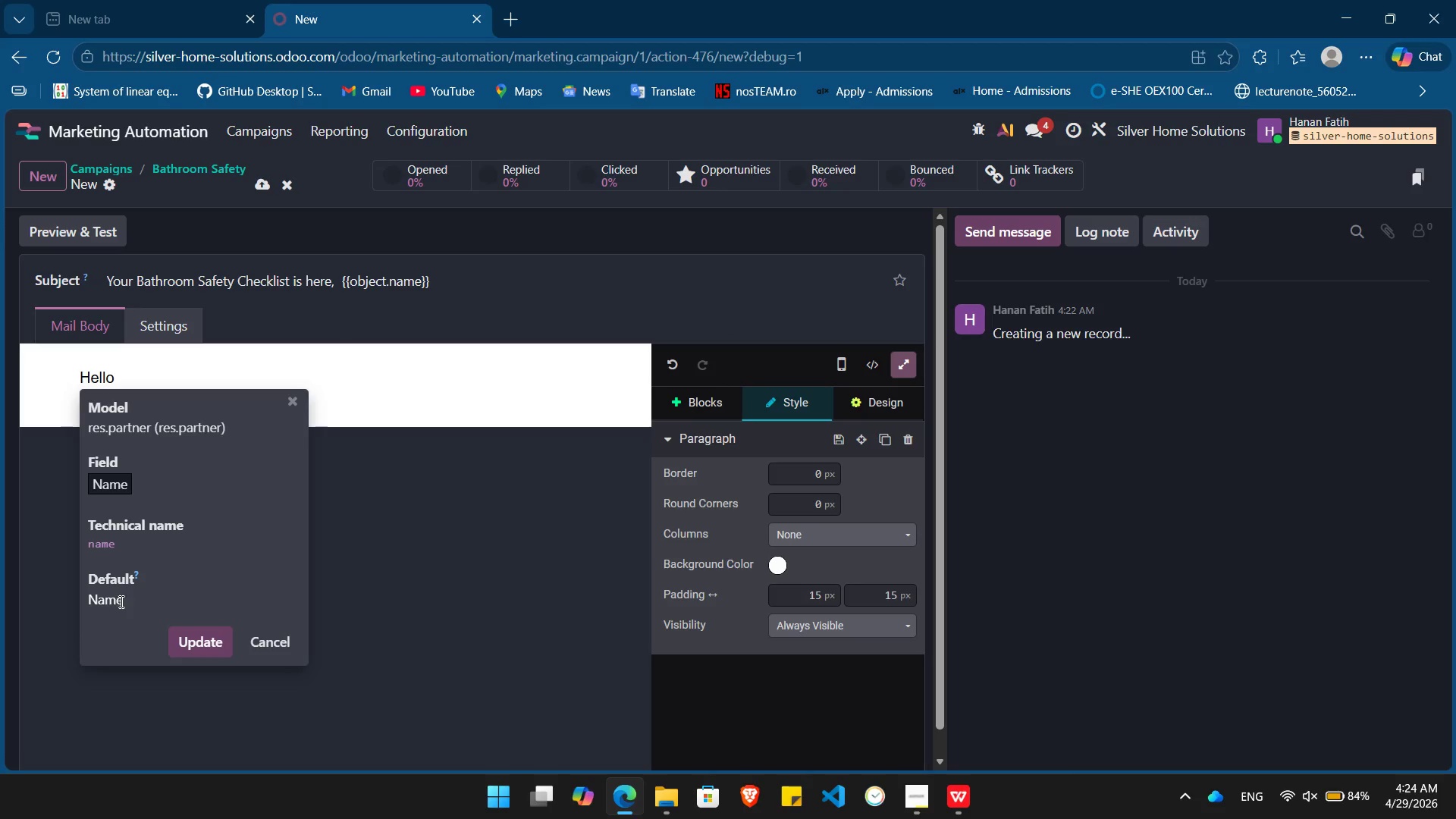 
double_click([125, 606])
 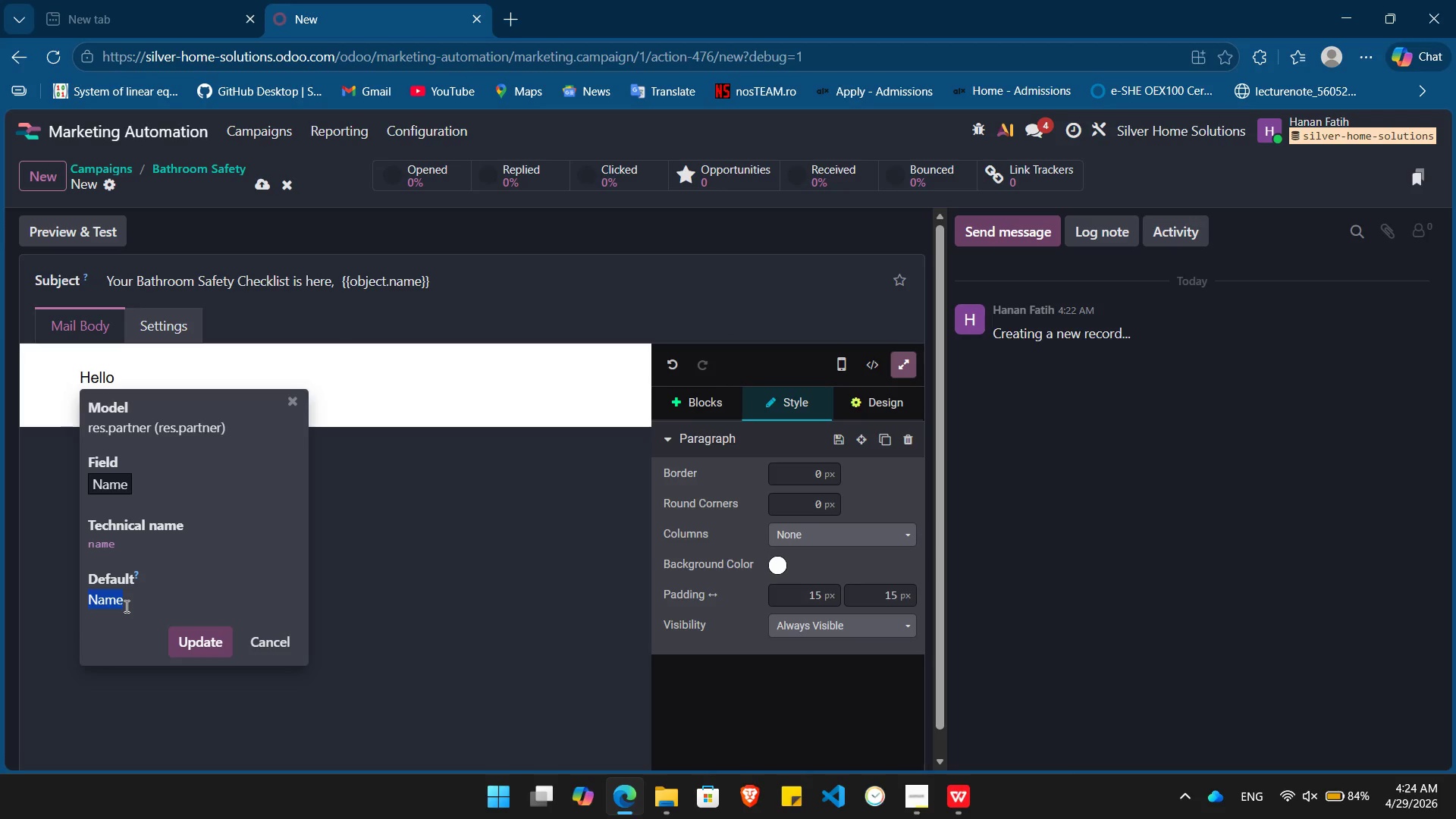 
key(Shift+BracketLeft)
 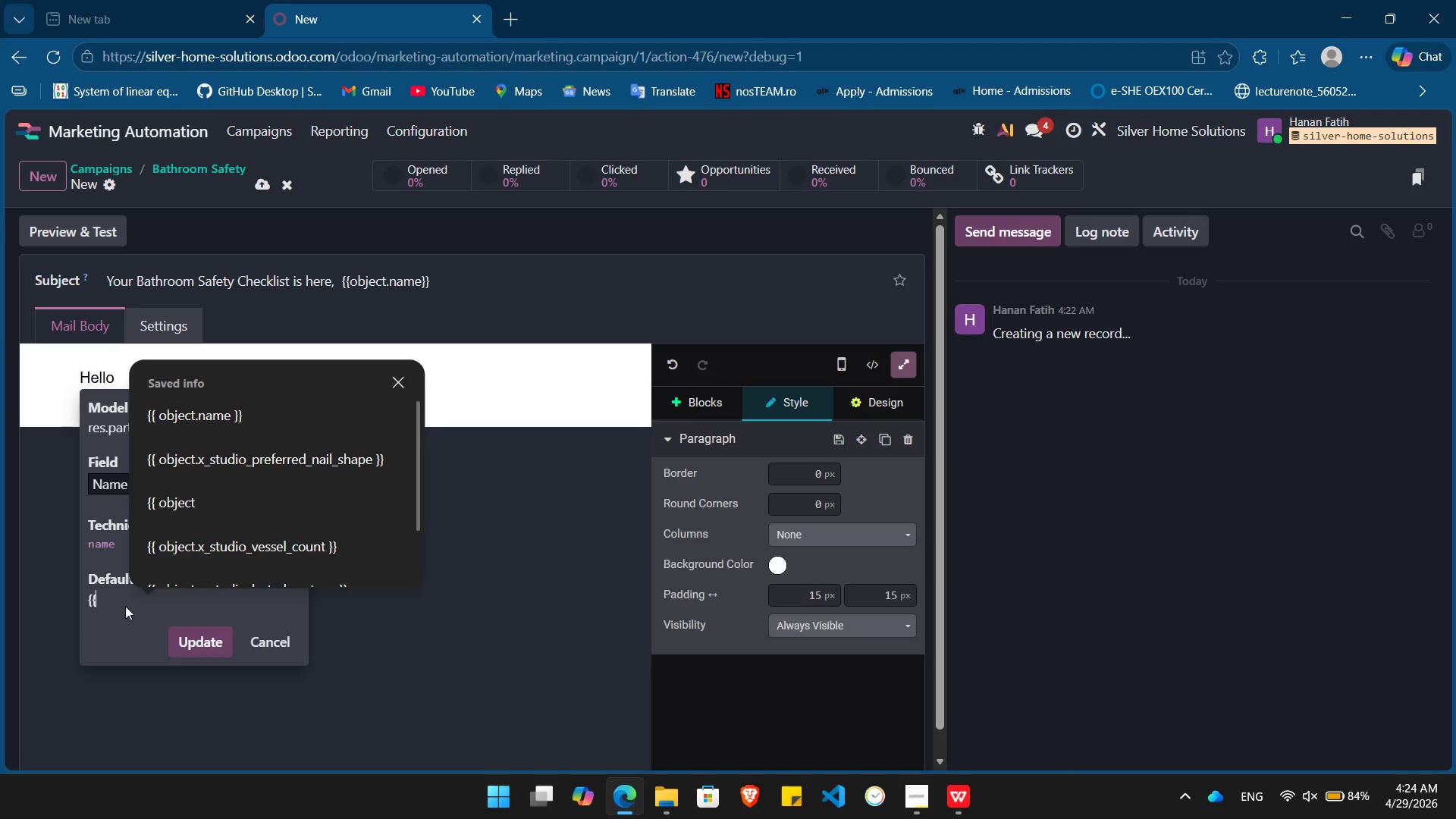 
key(Shift+BracketLeft)
 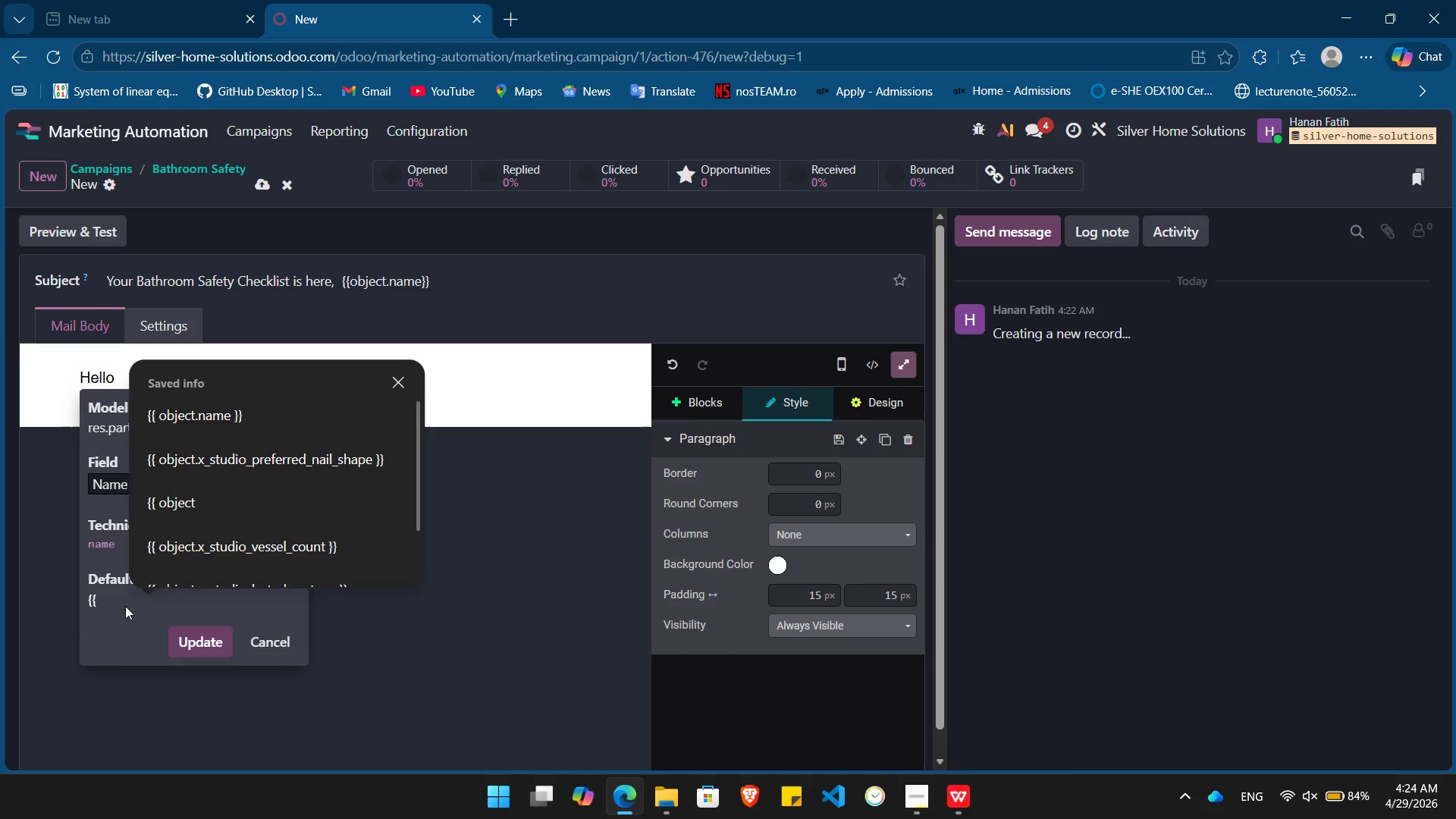 
key(ArrowDown)
 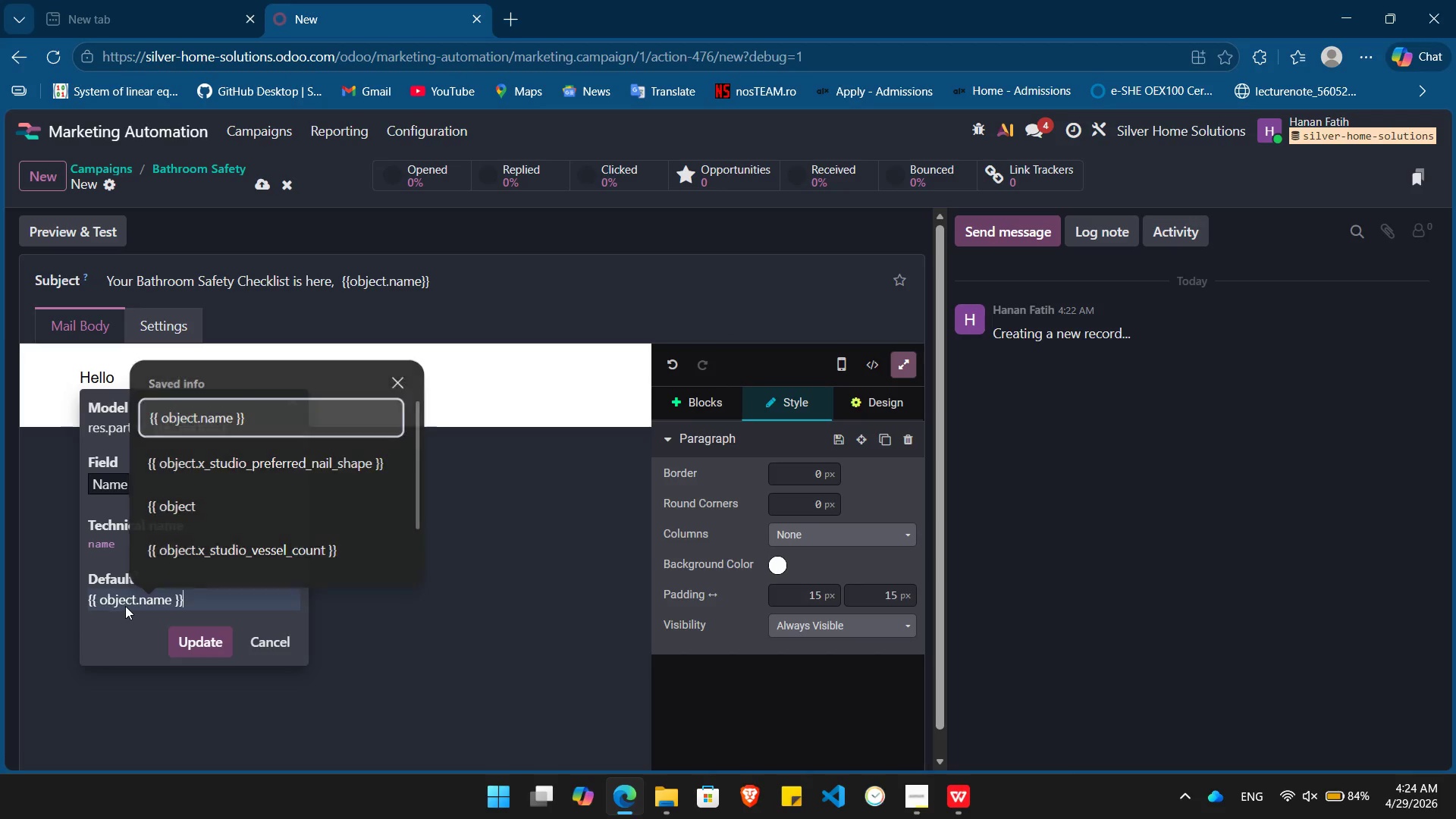 
key(Enter)
 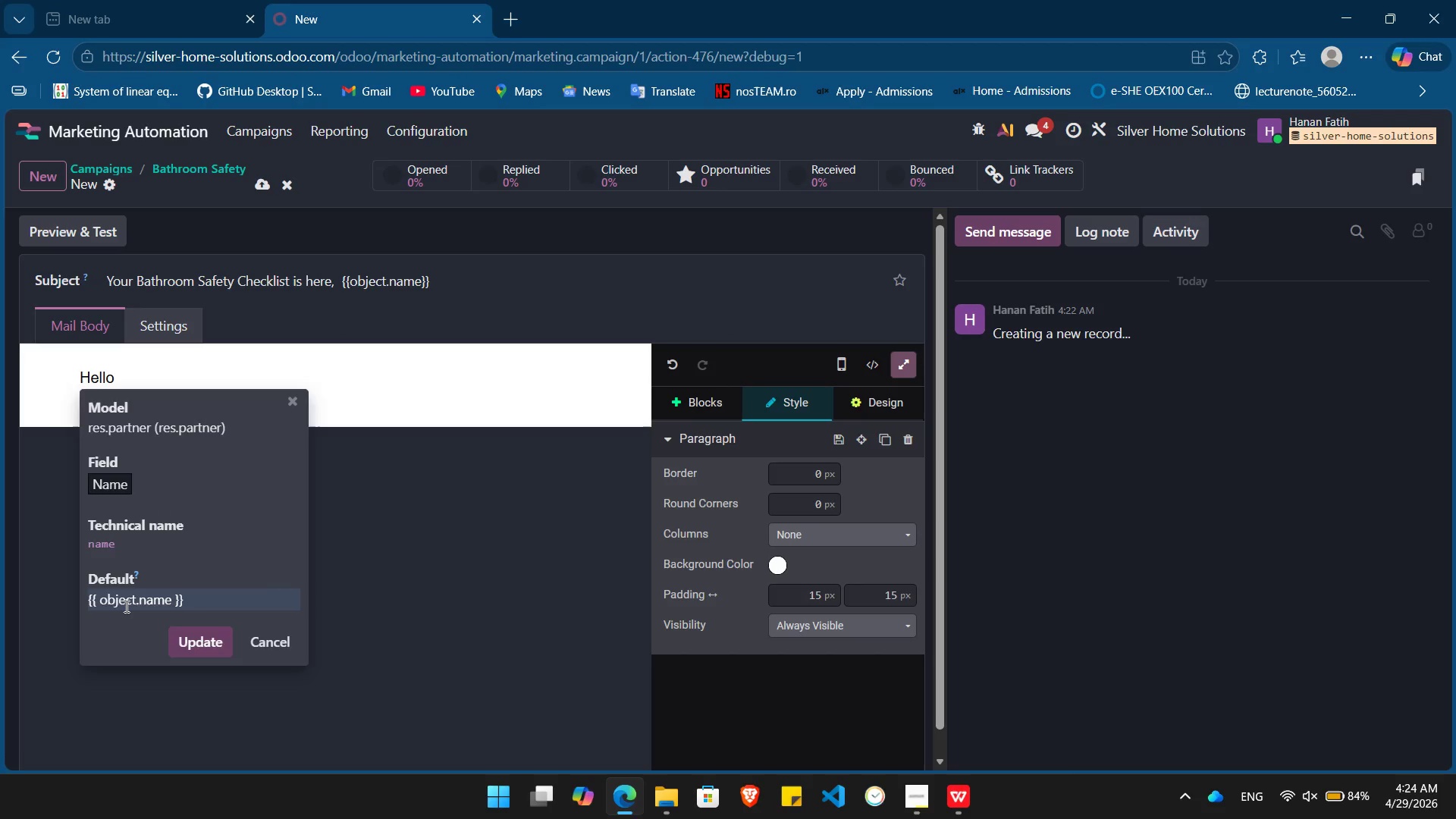 
key(Enter)
 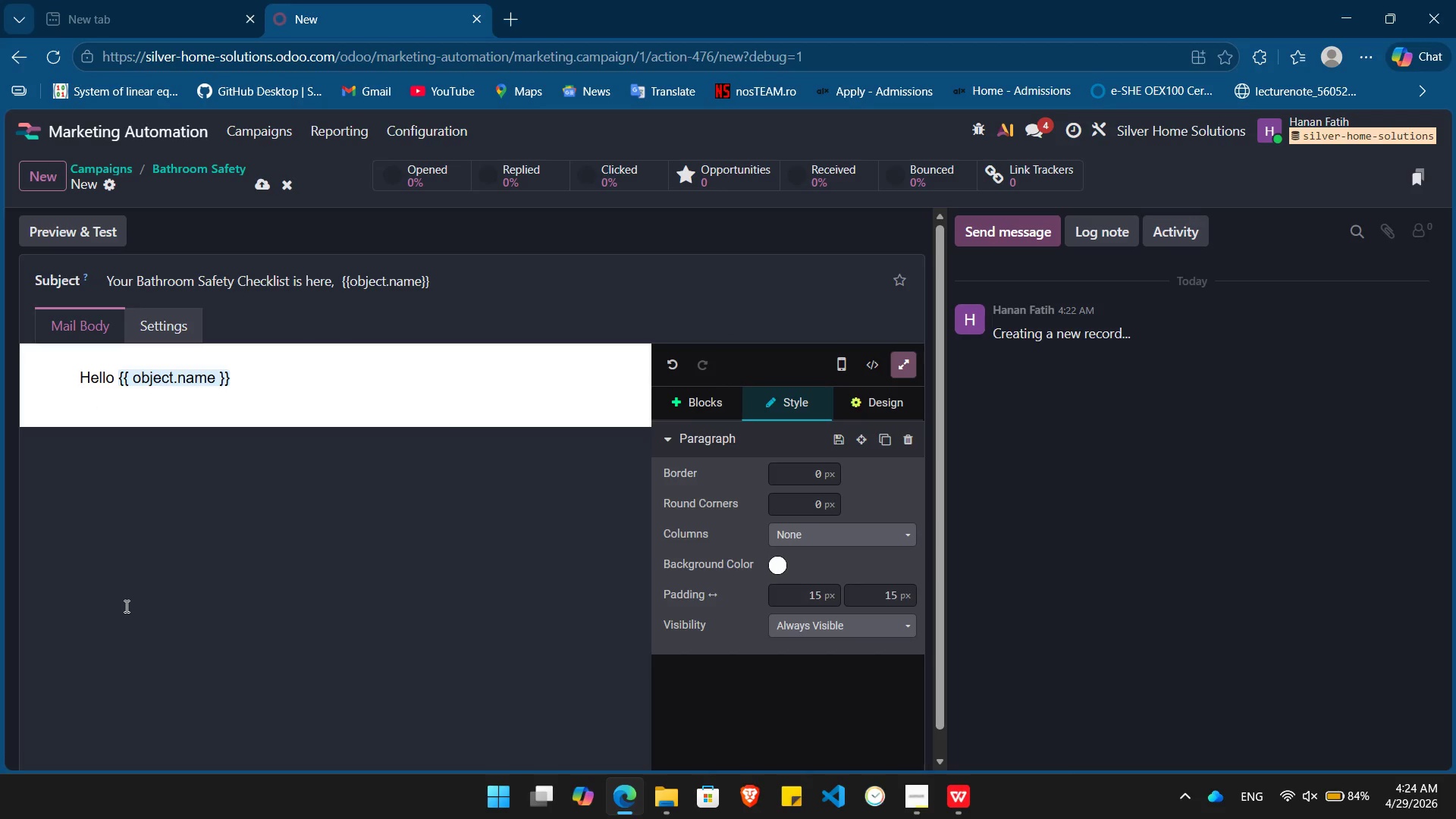 
key(Comma)
 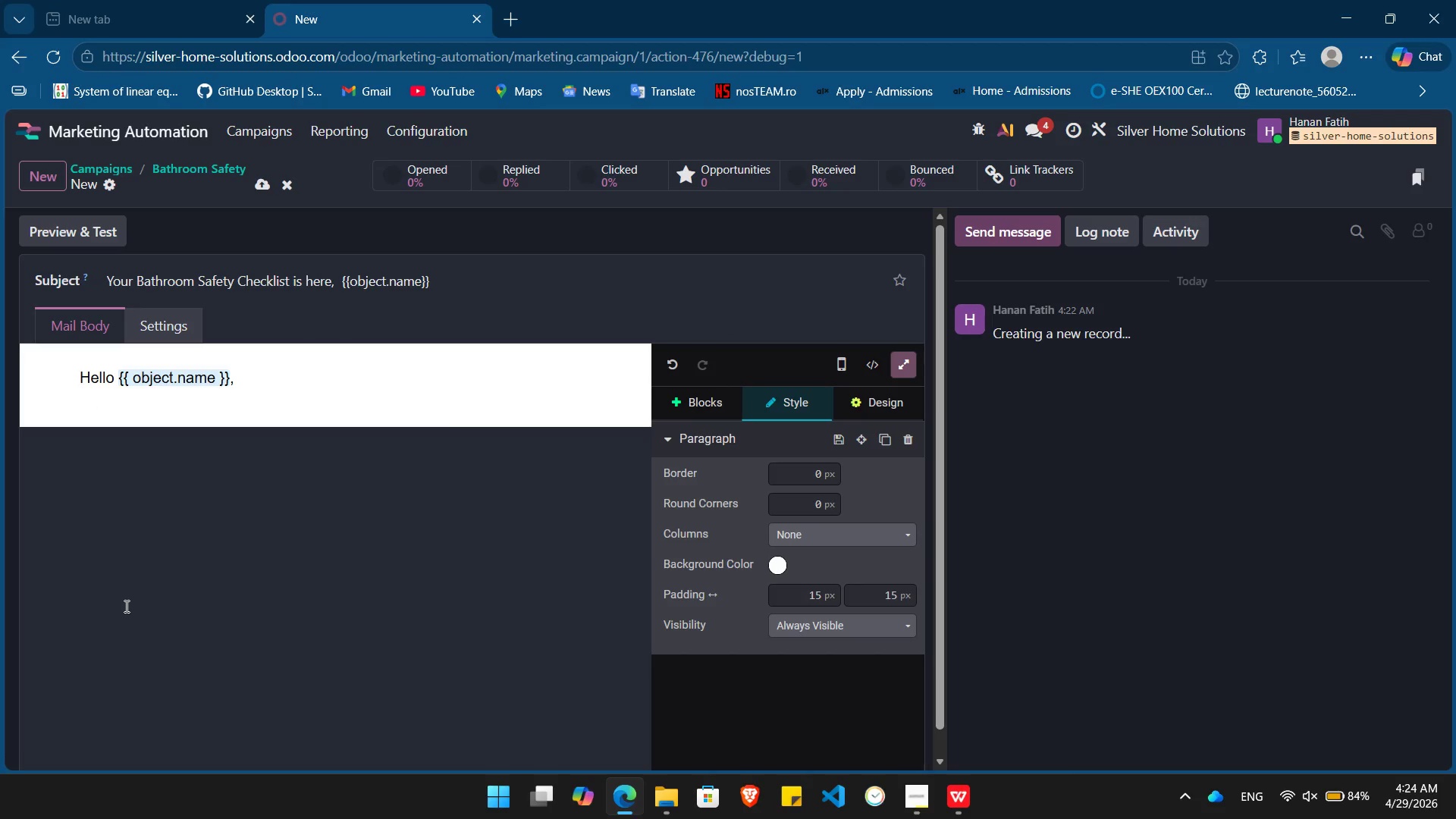 
key(Enter)
 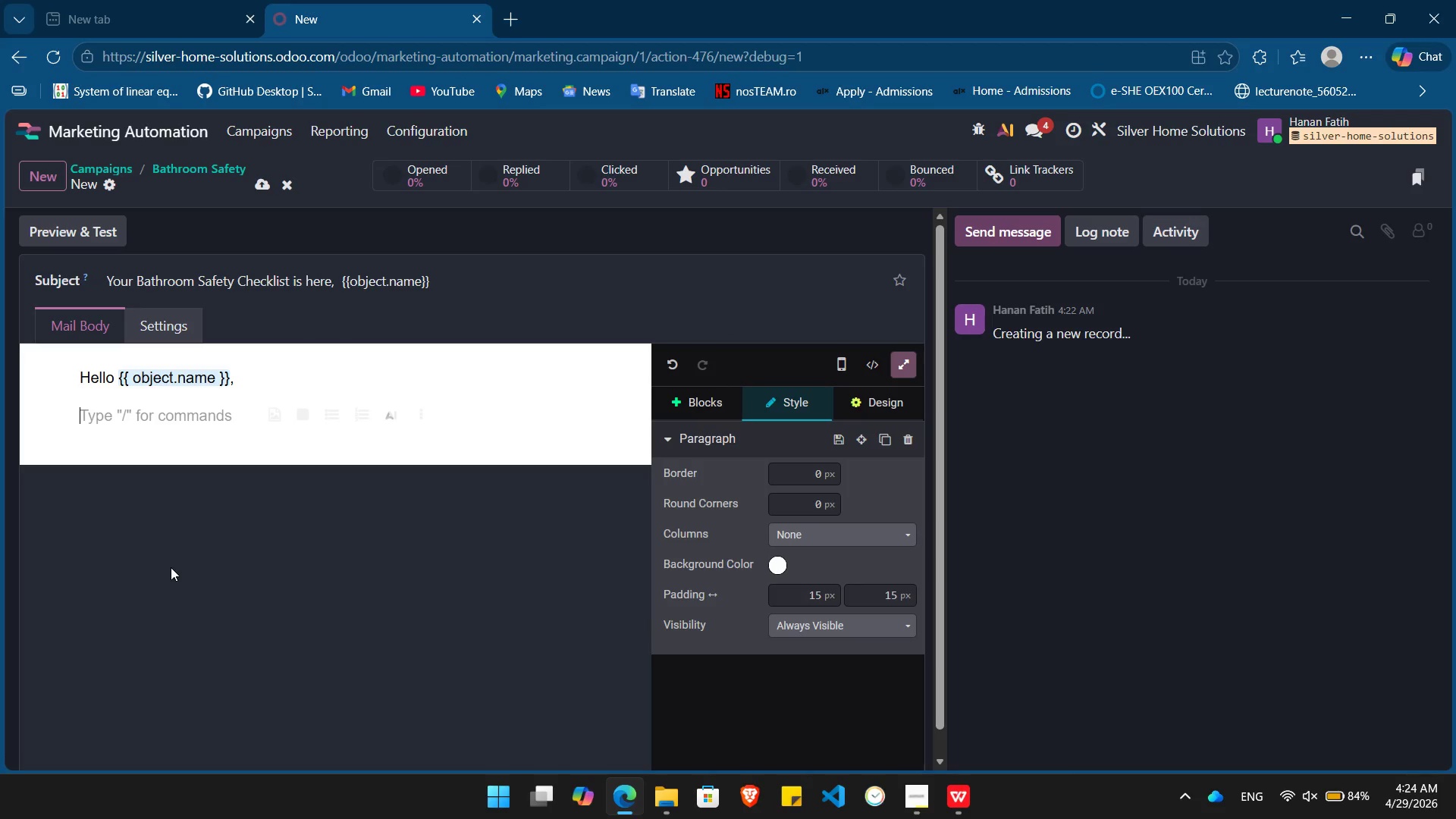 
type(Thank you for yur interest in making your home safr)
key(Backspace)
type(e)
 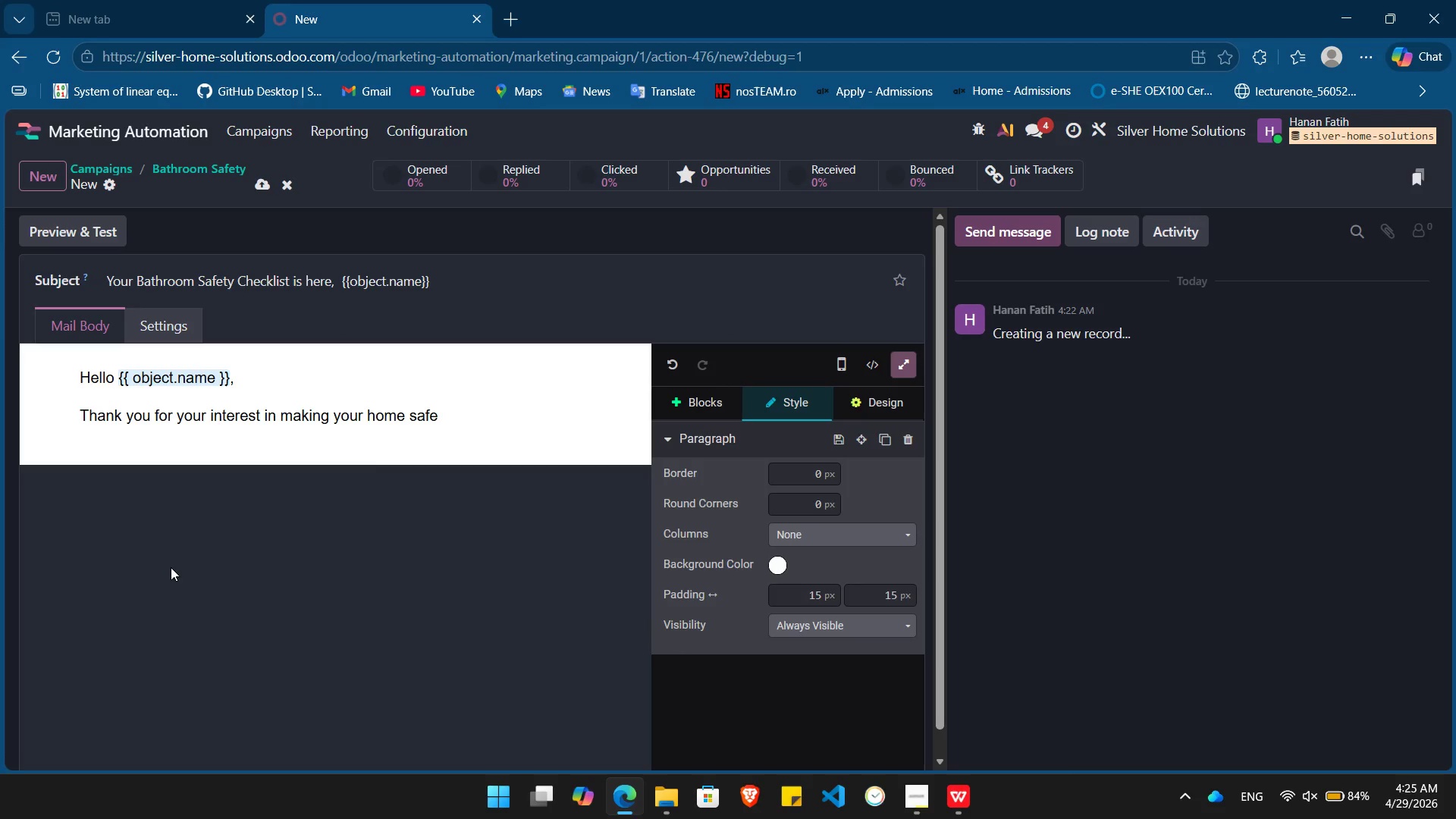 
wait(6.48)
 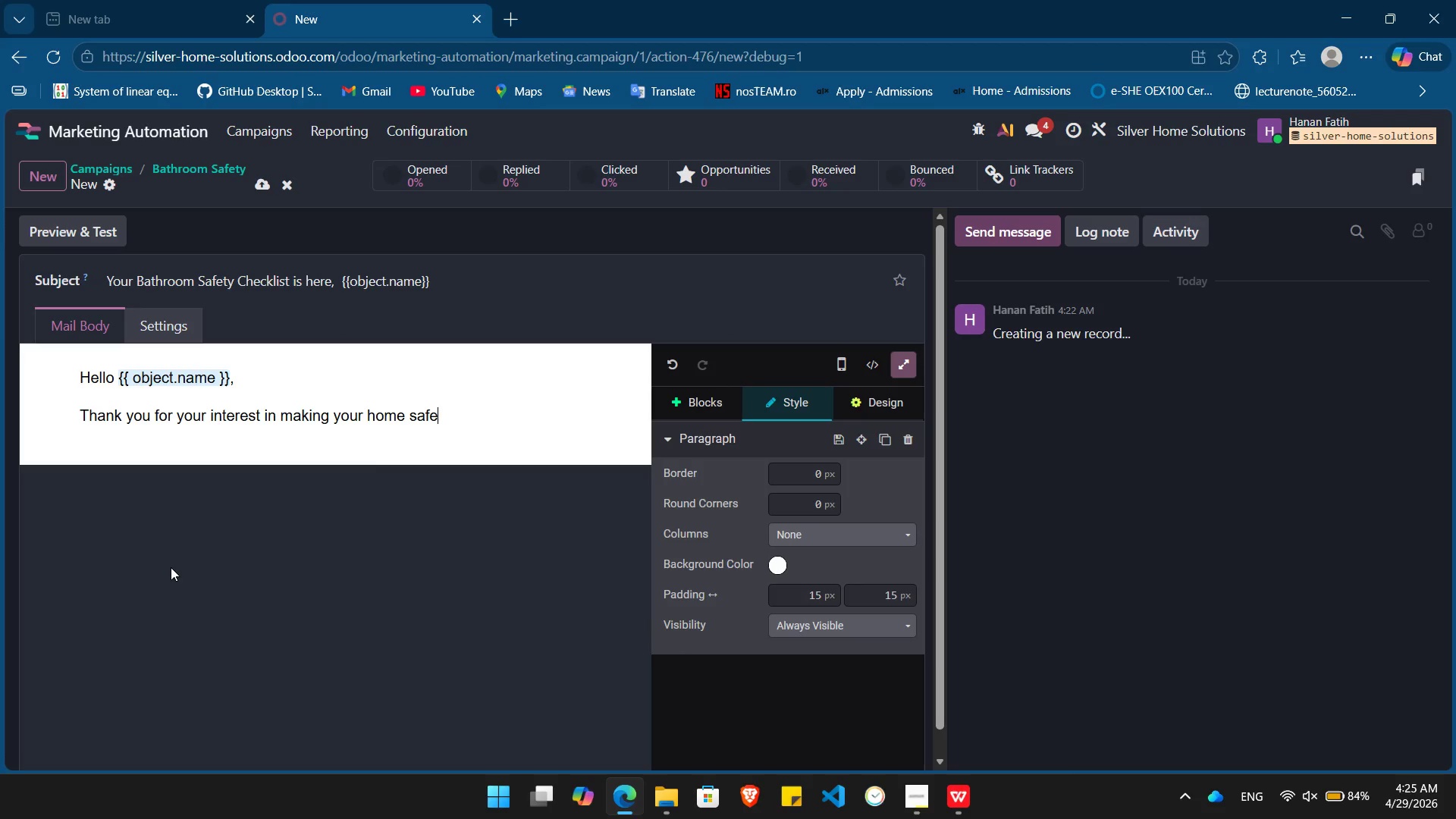 
type(. We nito)
key(Backspace)
type(iced )
 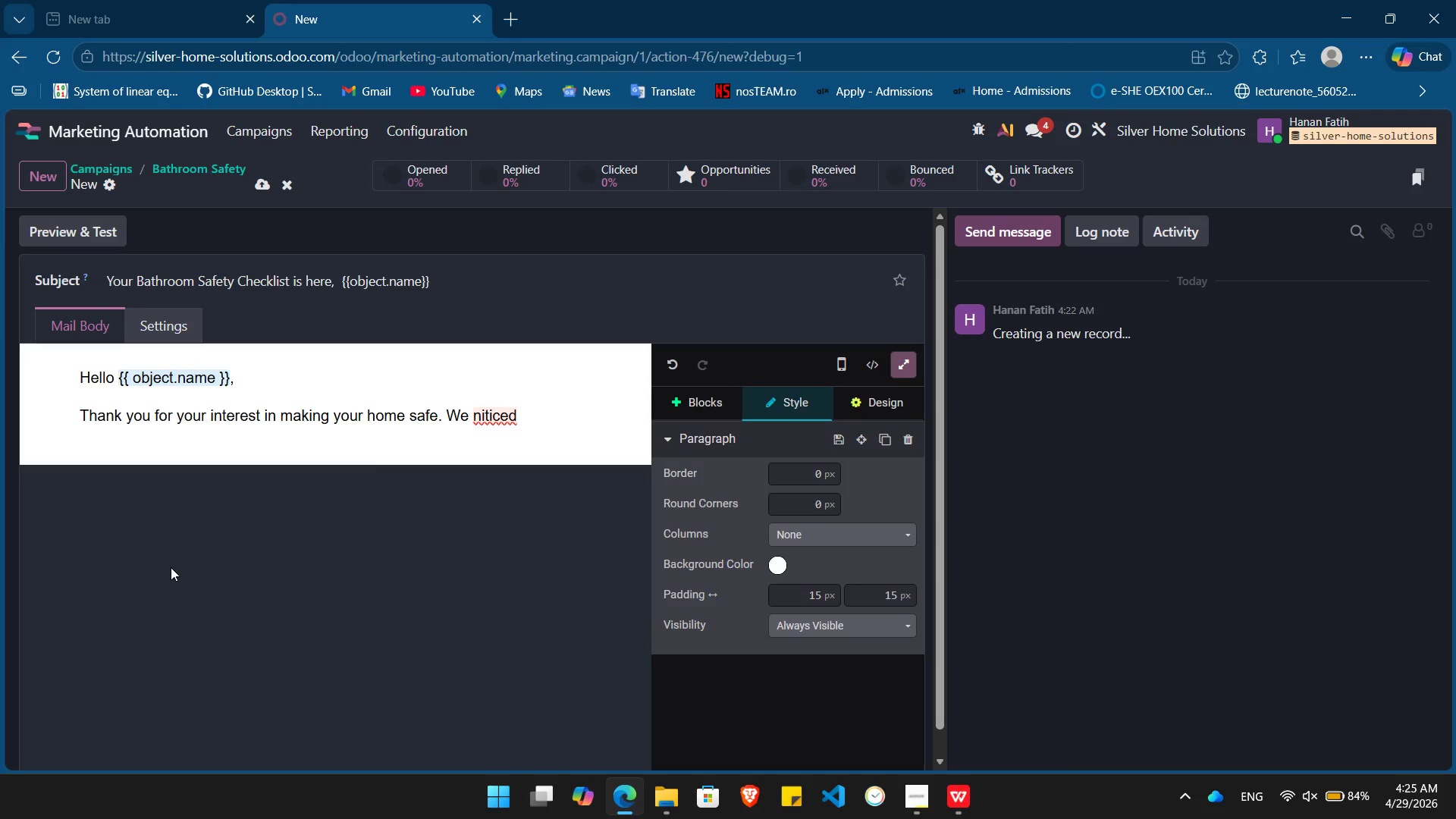 
key(ArrowLeft)
 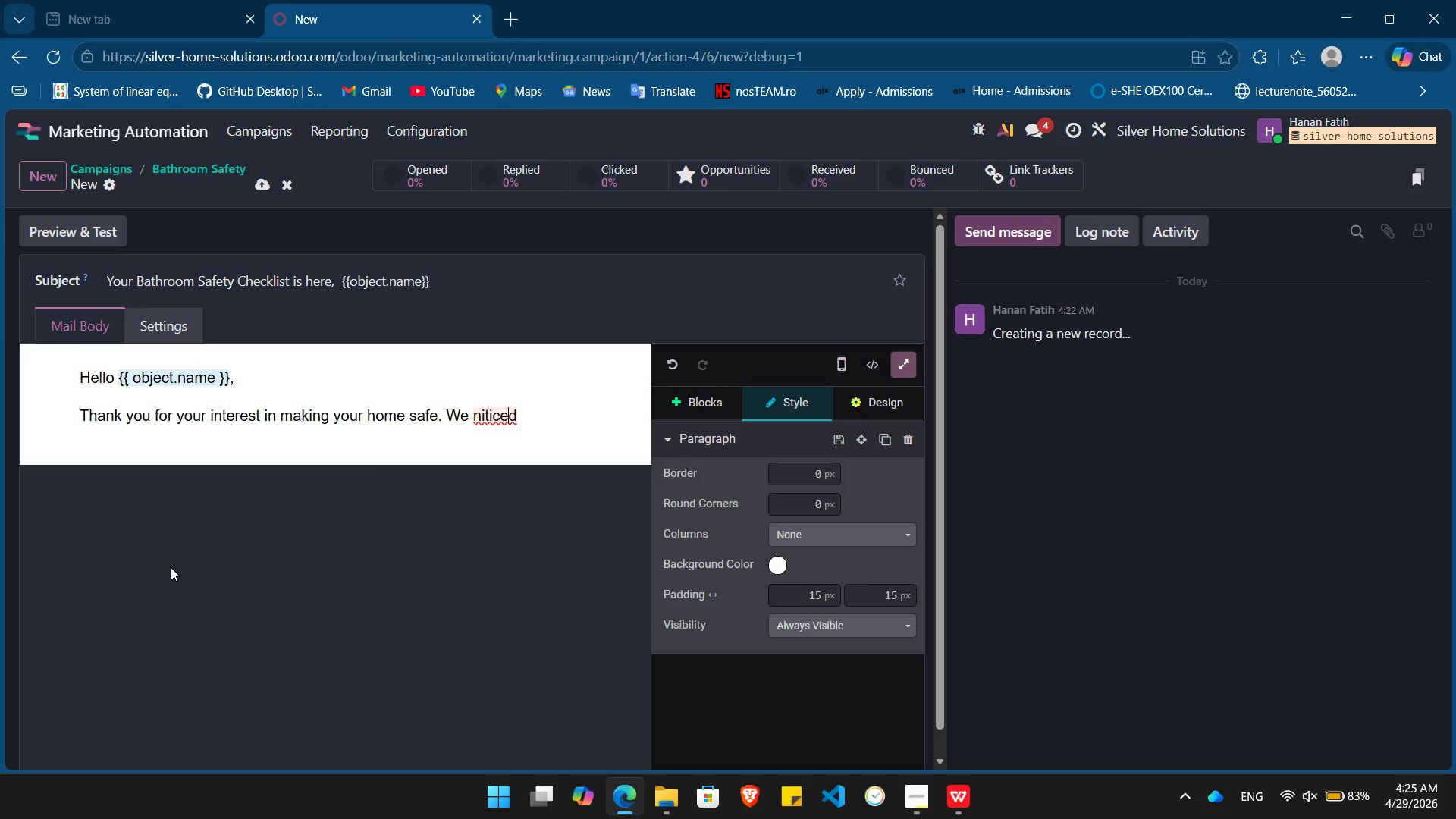 
key(ArrowLeft)
 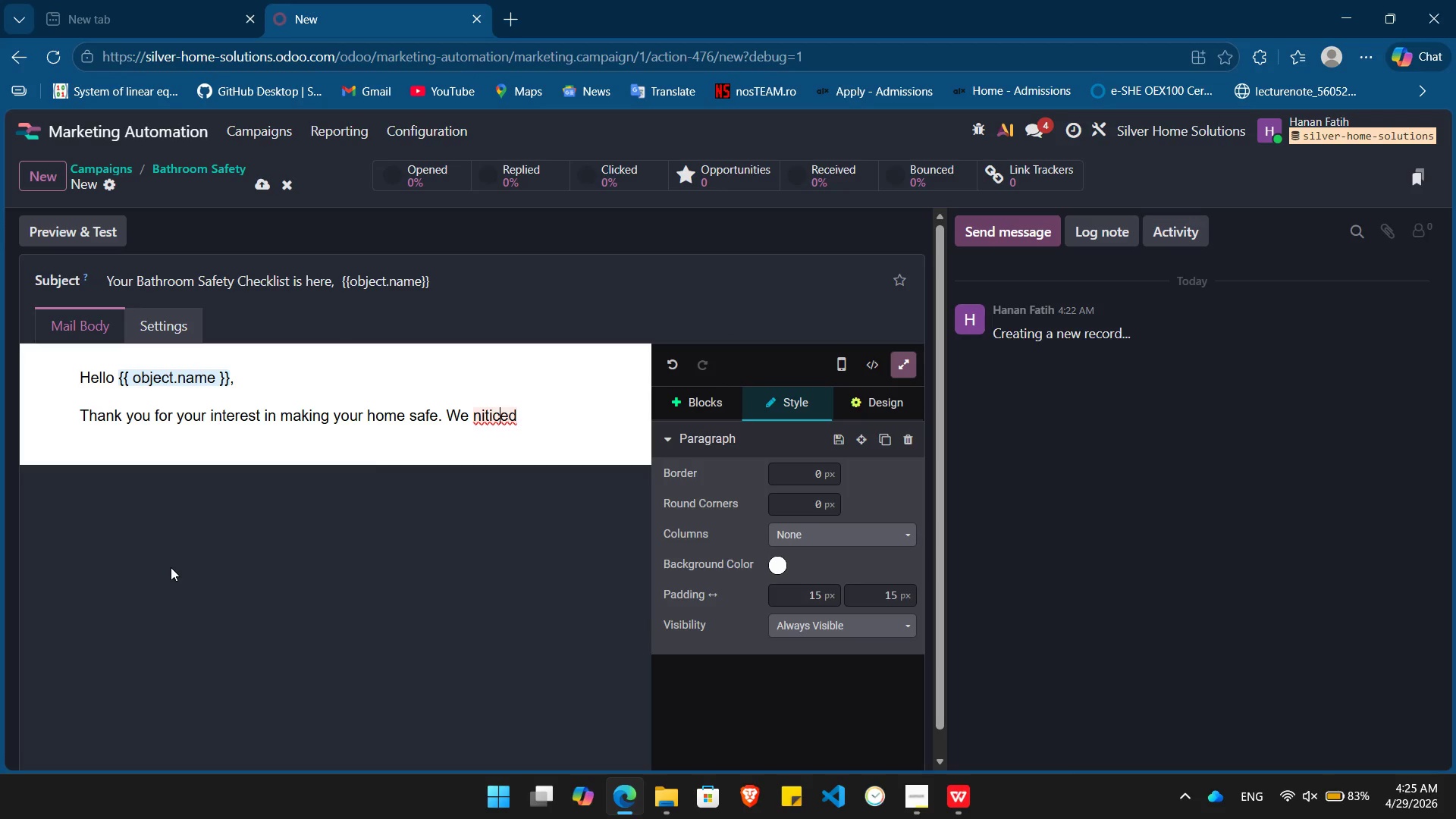 
key(ArrowLeft)
 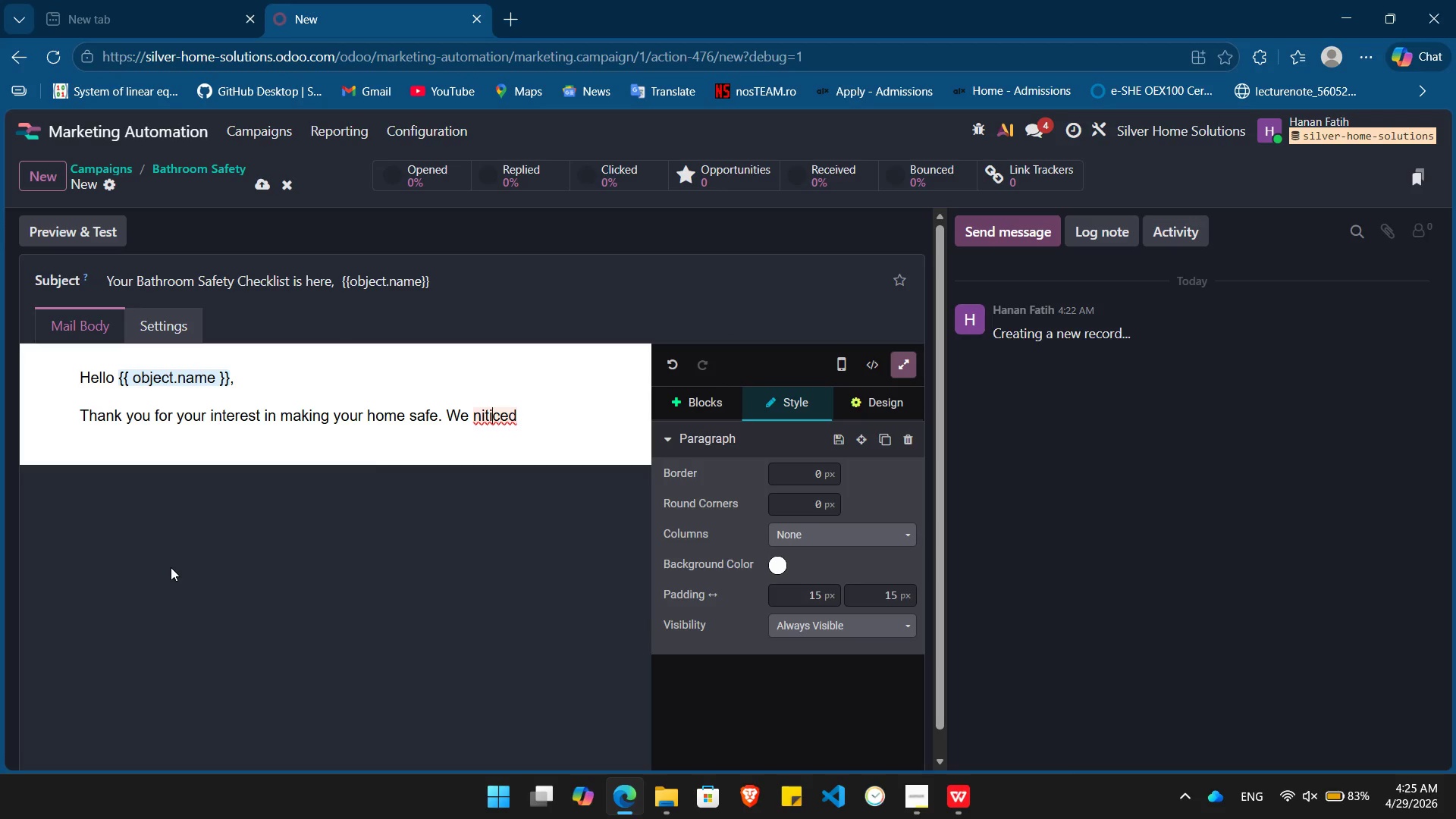 
key(ArrowLeft)
 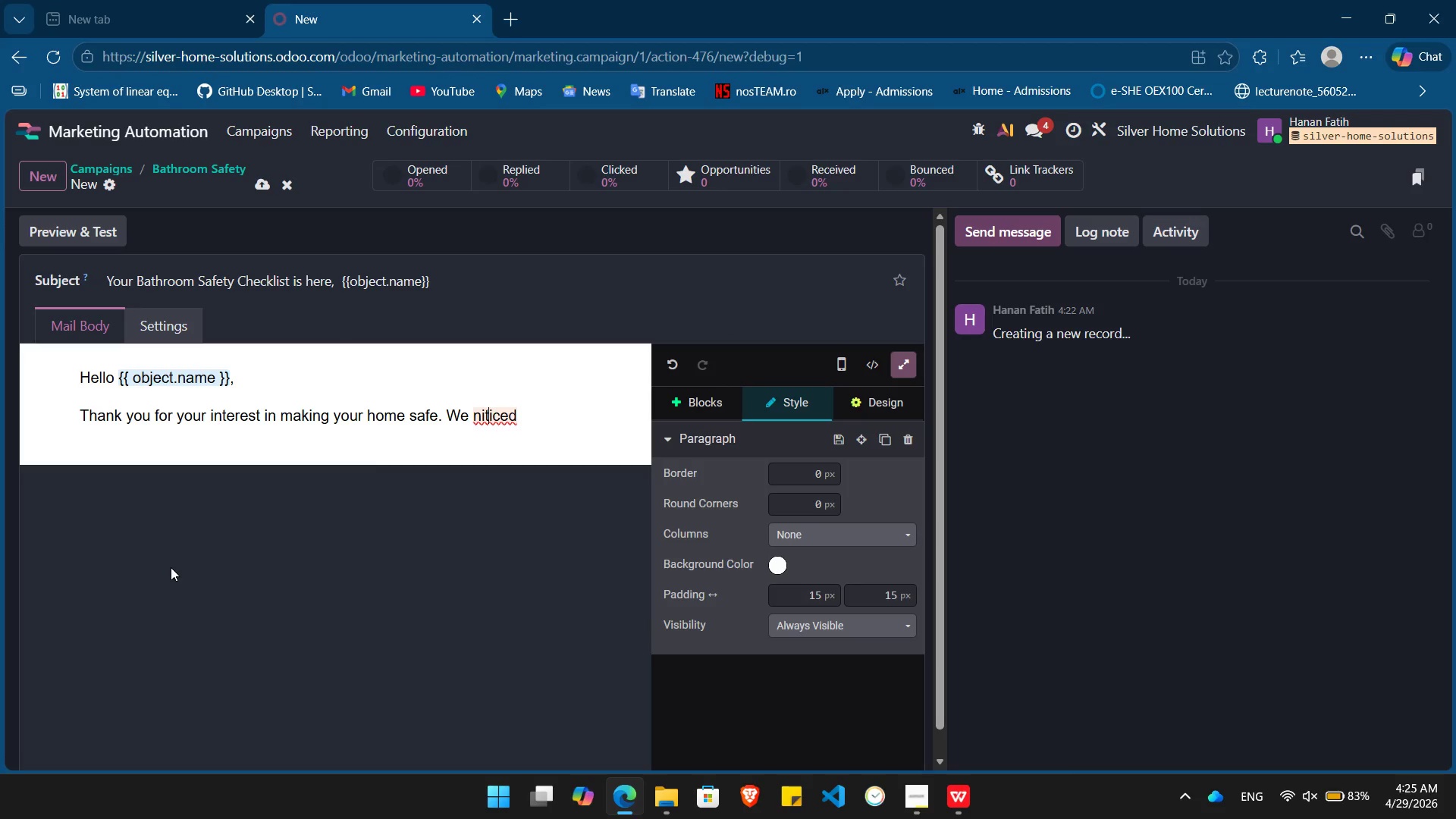 
key(ArrowLeft)
 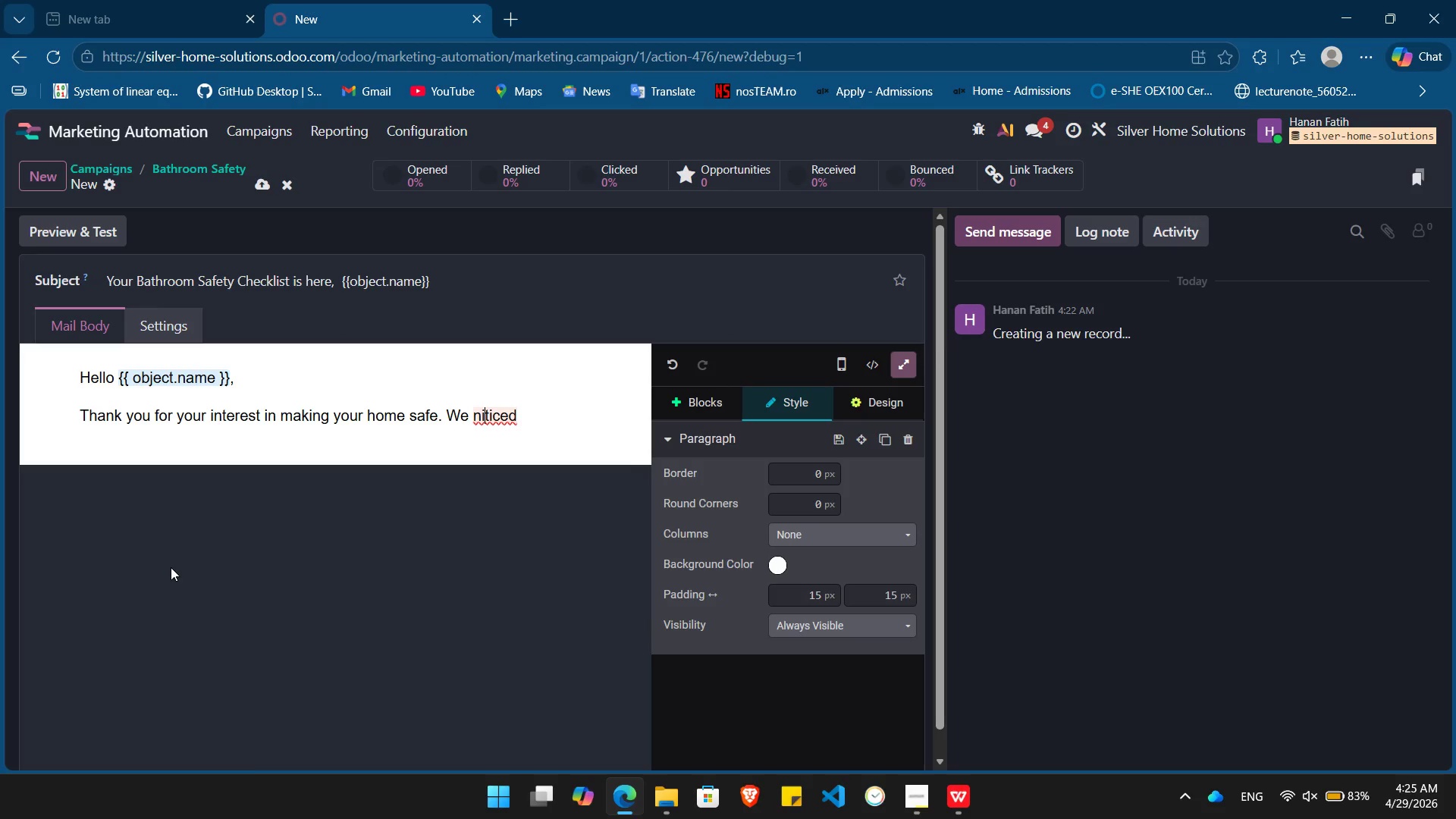 
key(ArrowLeft)
 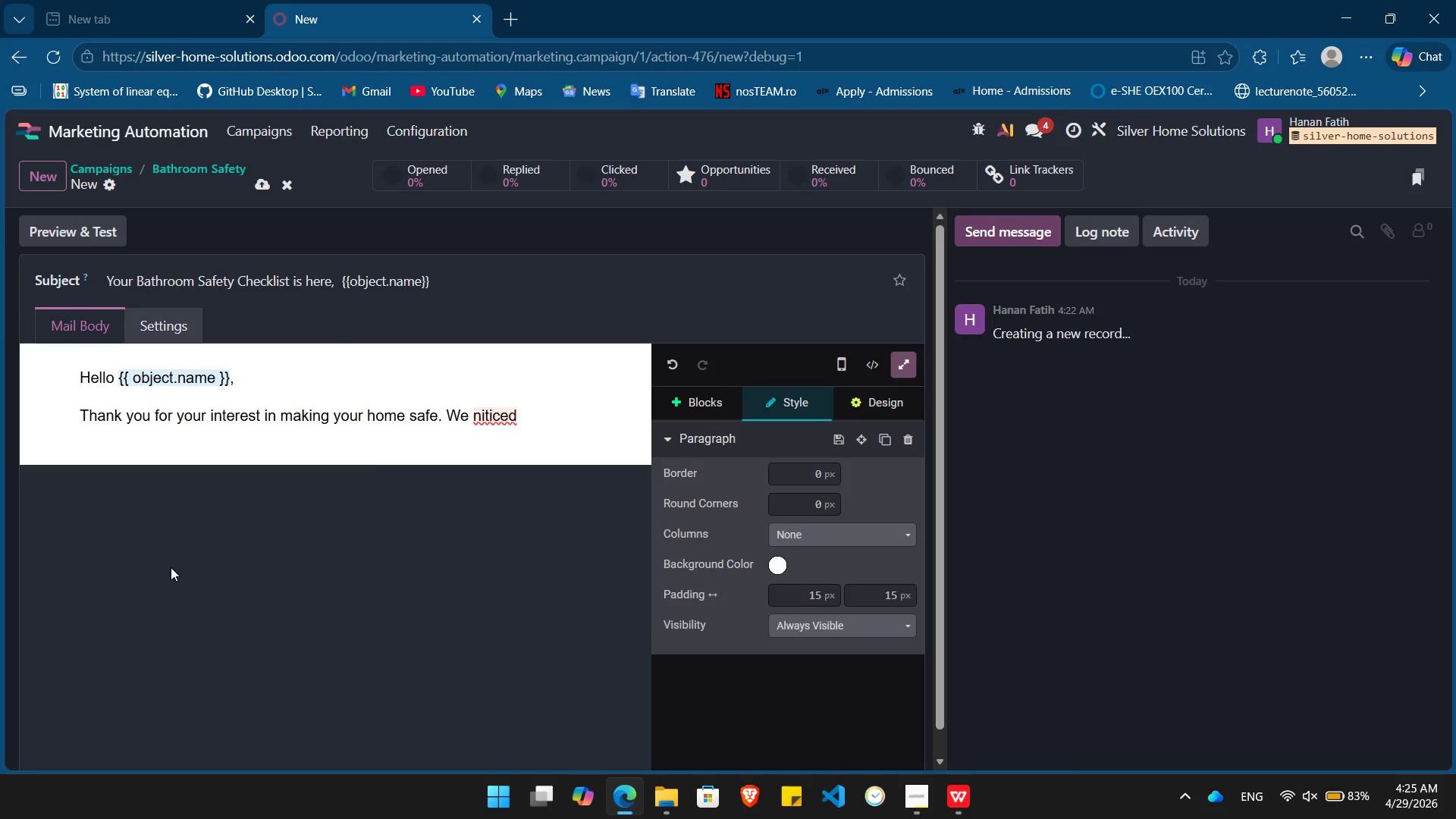 
key(Backspace)
 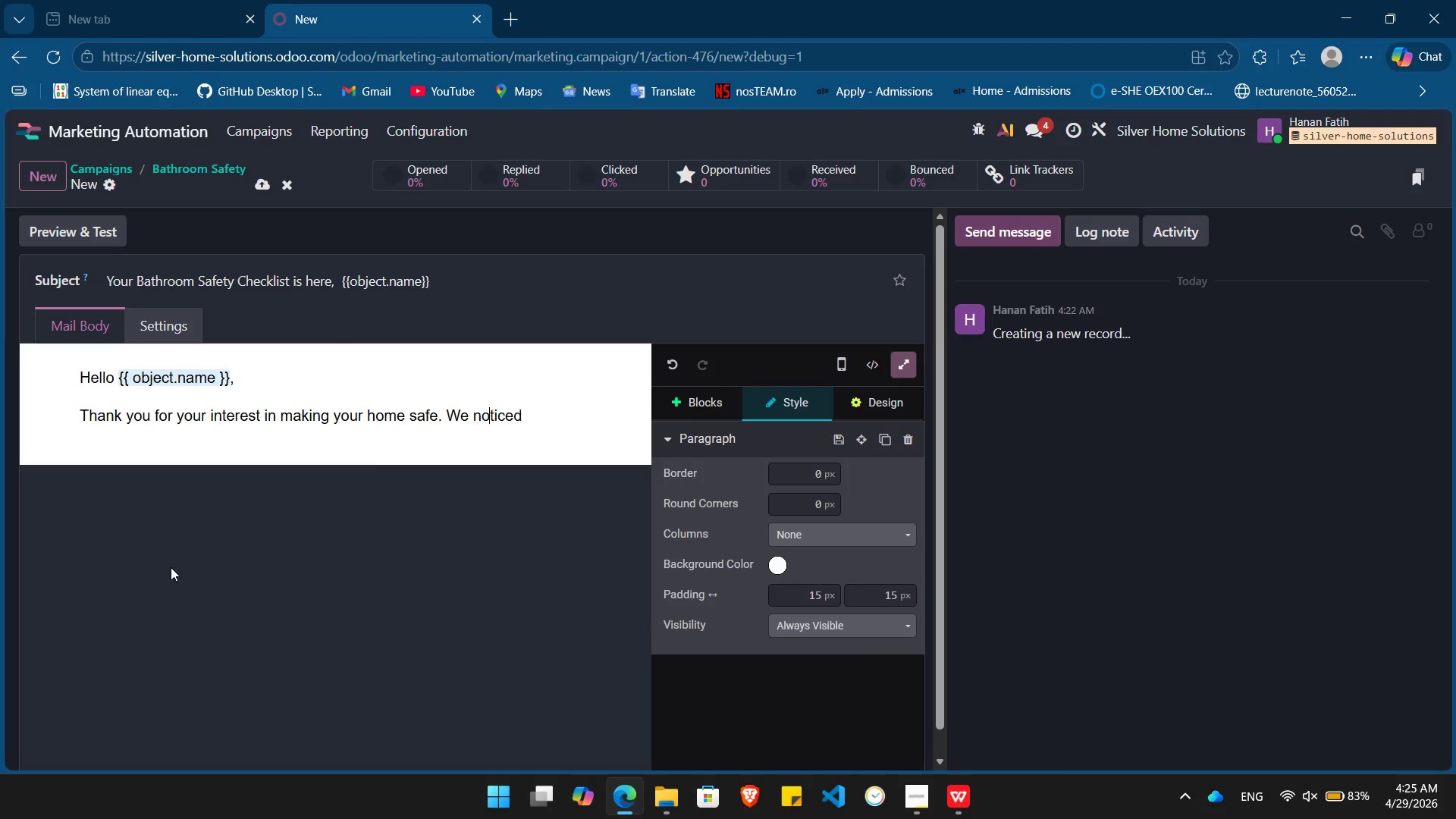 
key(O)
 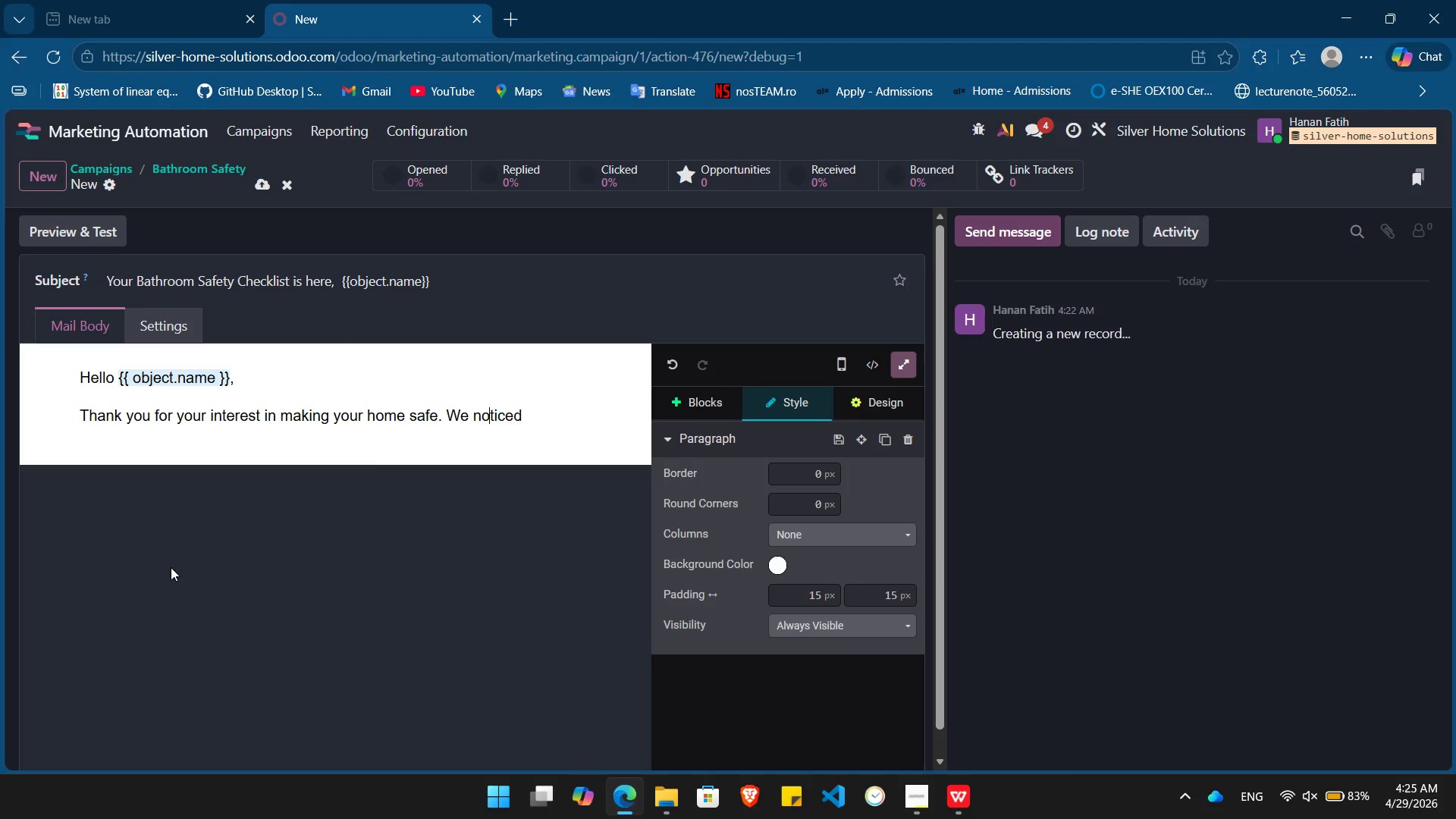 
key(End)
 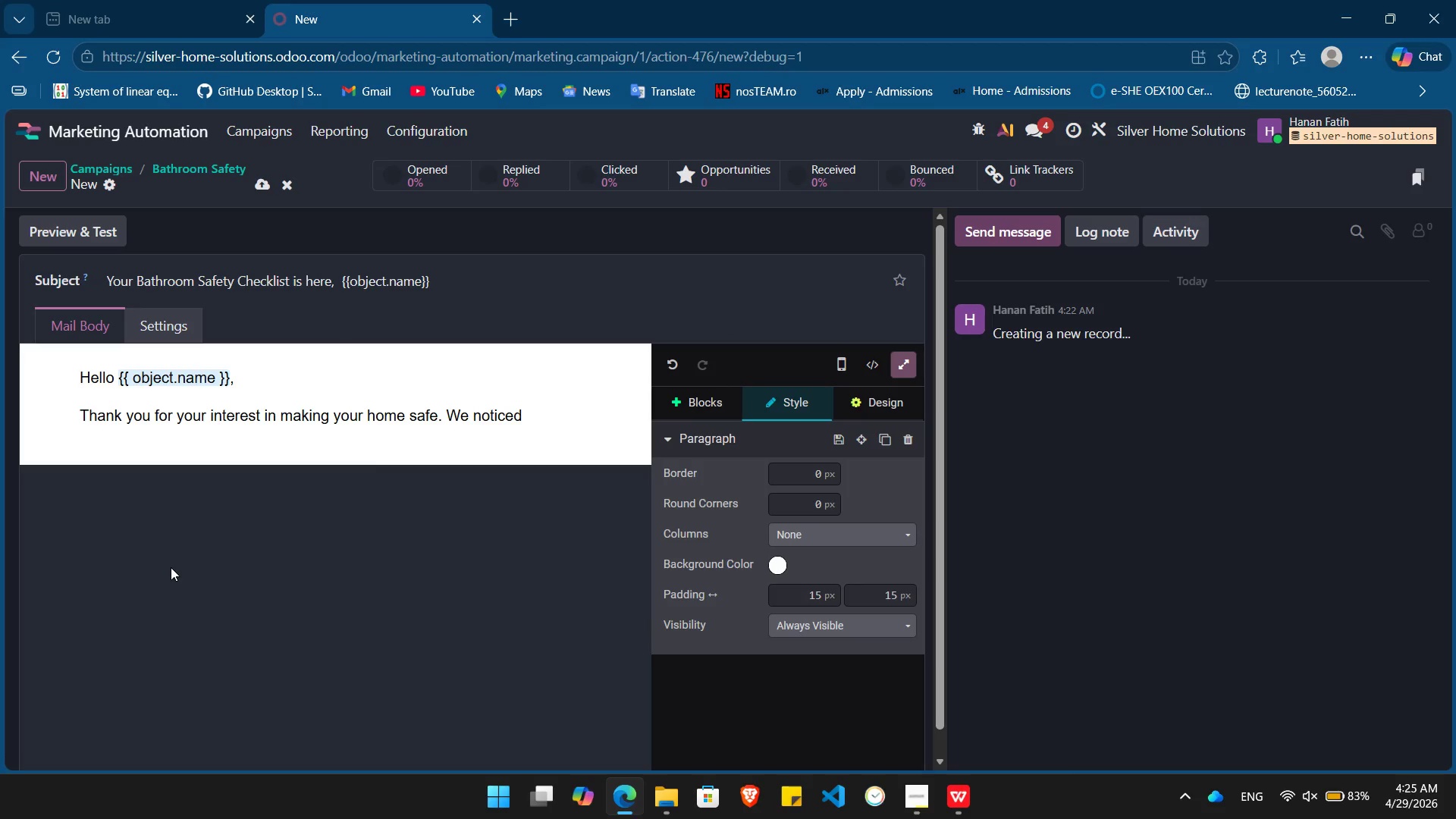 
wait(5.36)
 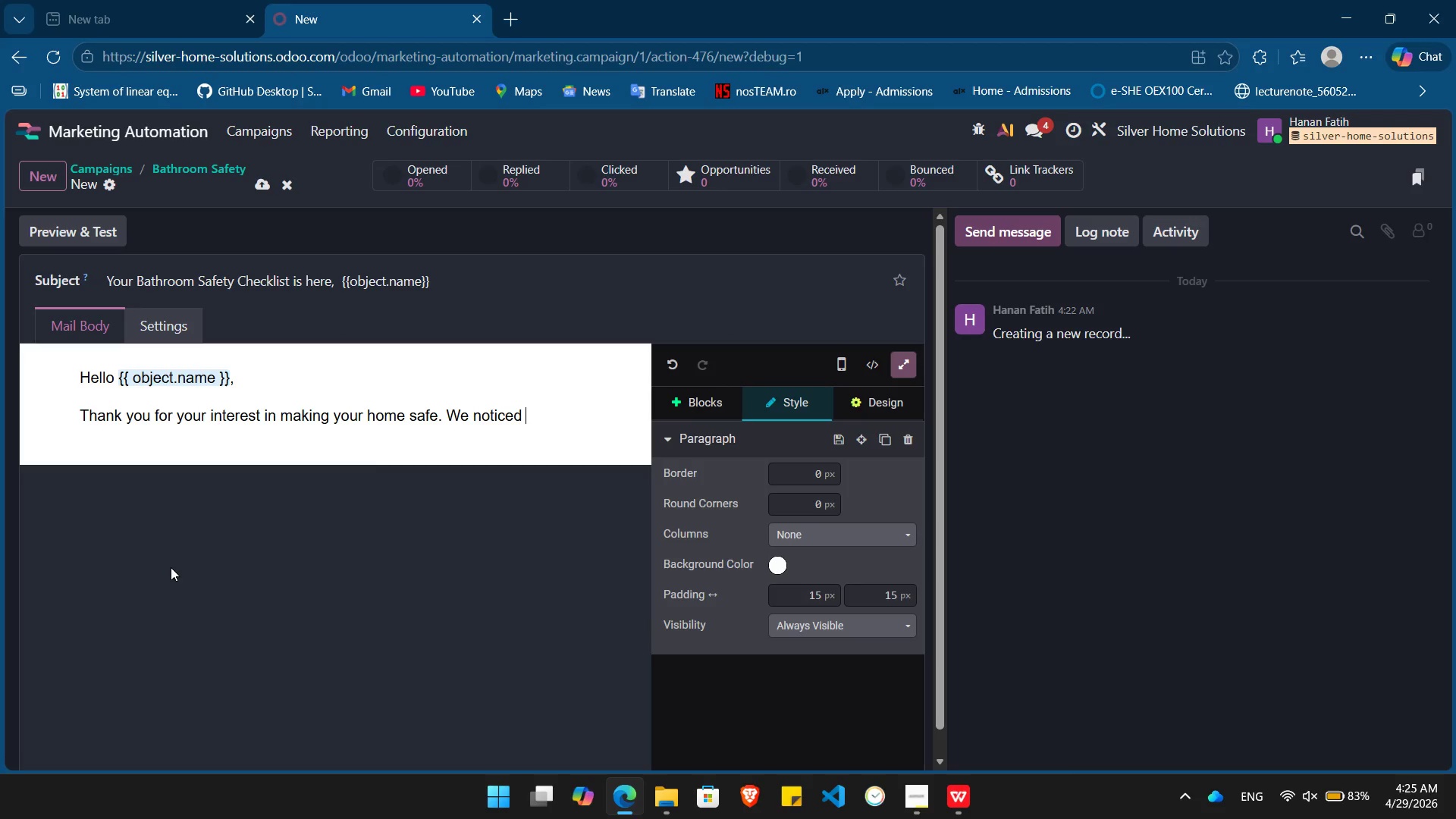 
type(you were specifically looking for)
 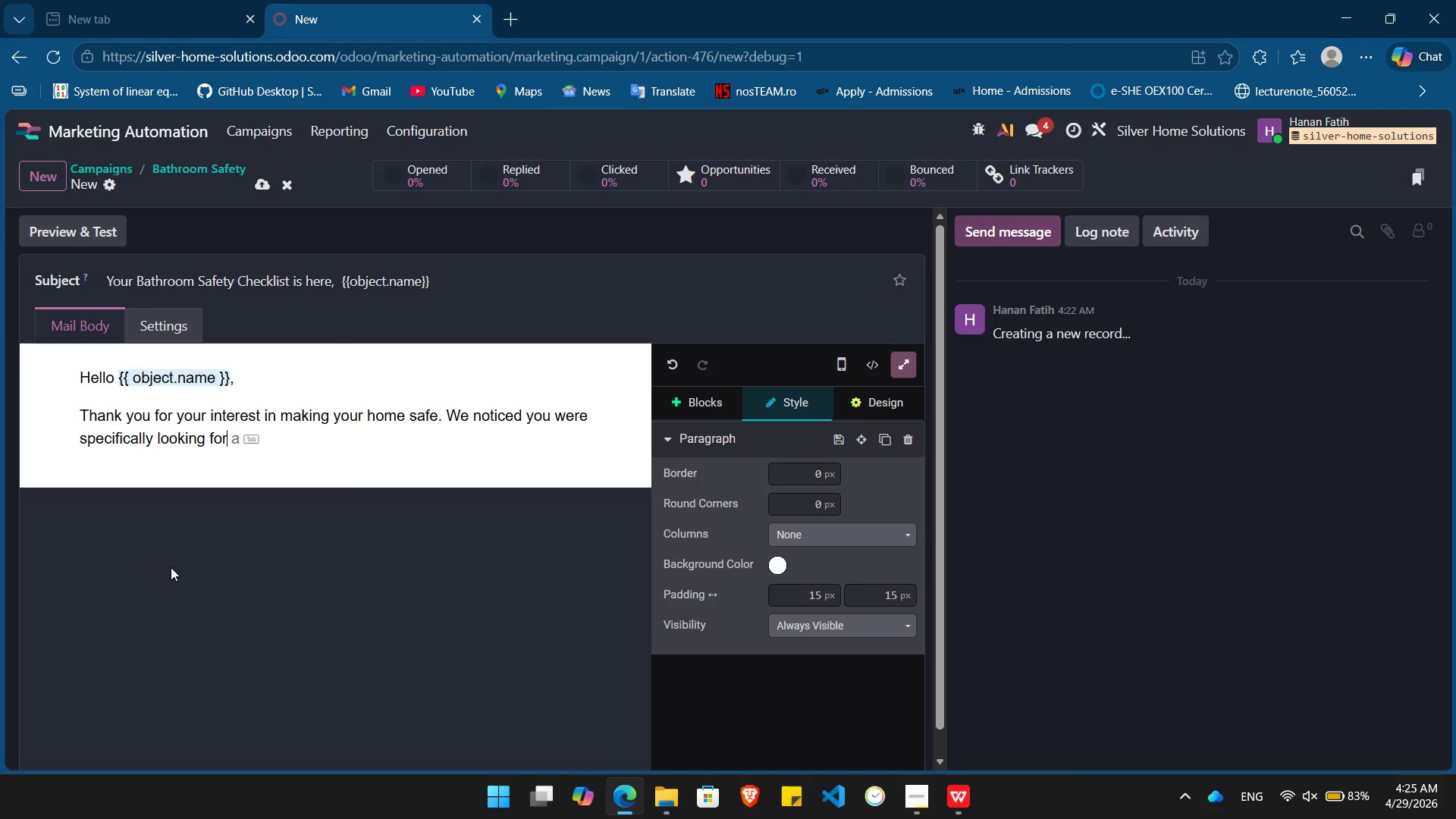 
type( information regarding /)
 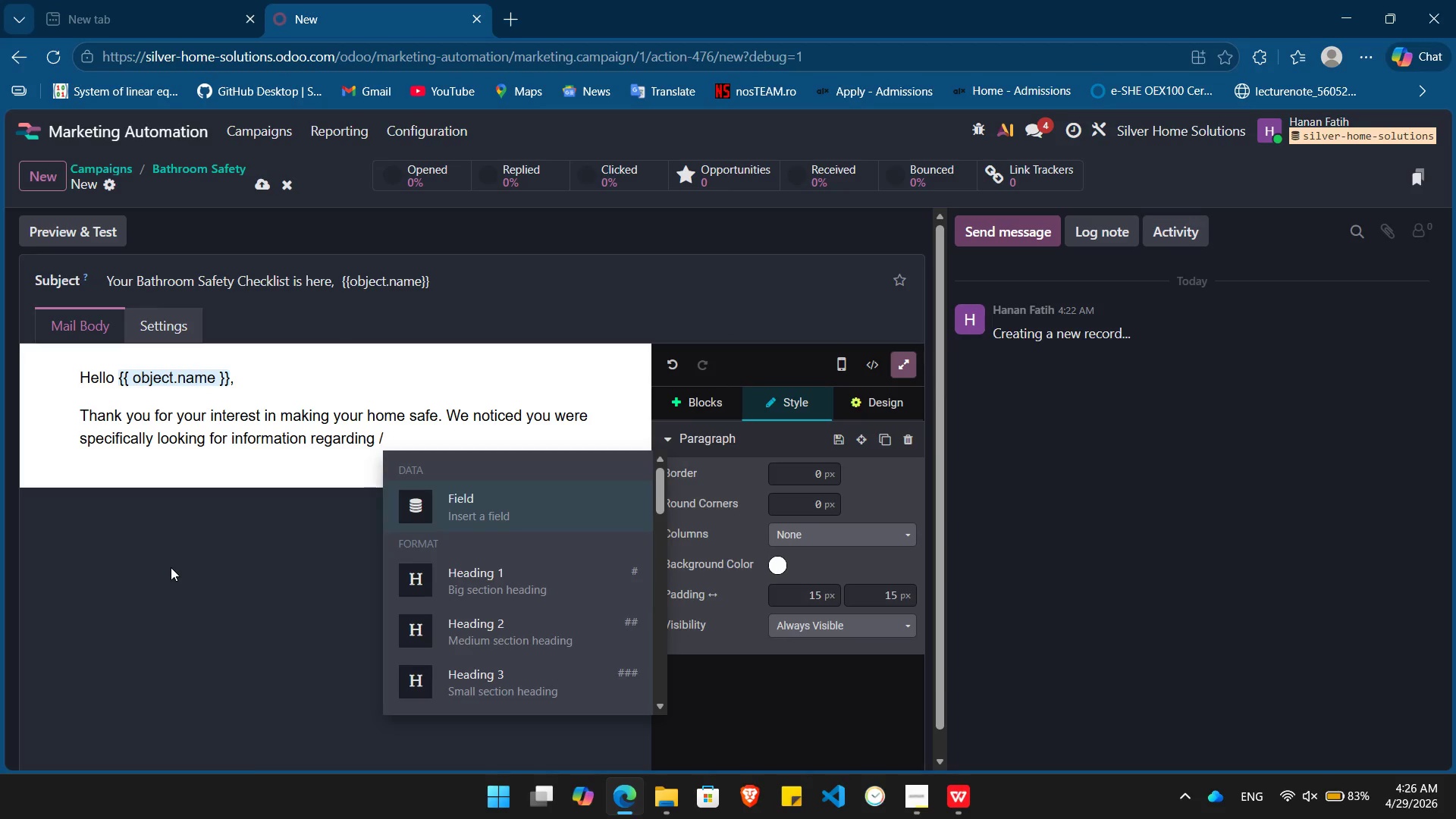 
key(Enter)
 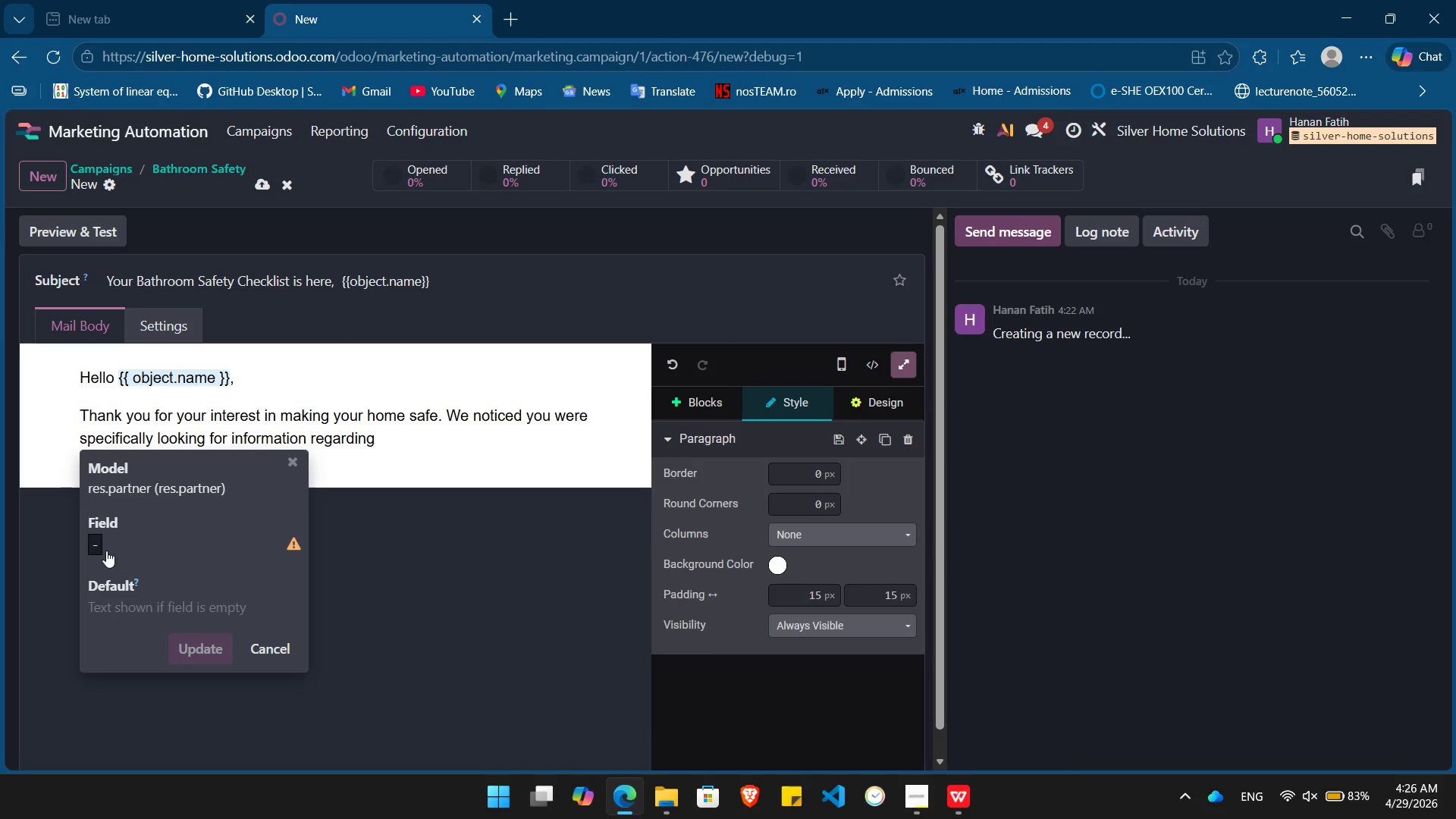 
left_click([101, 547])
 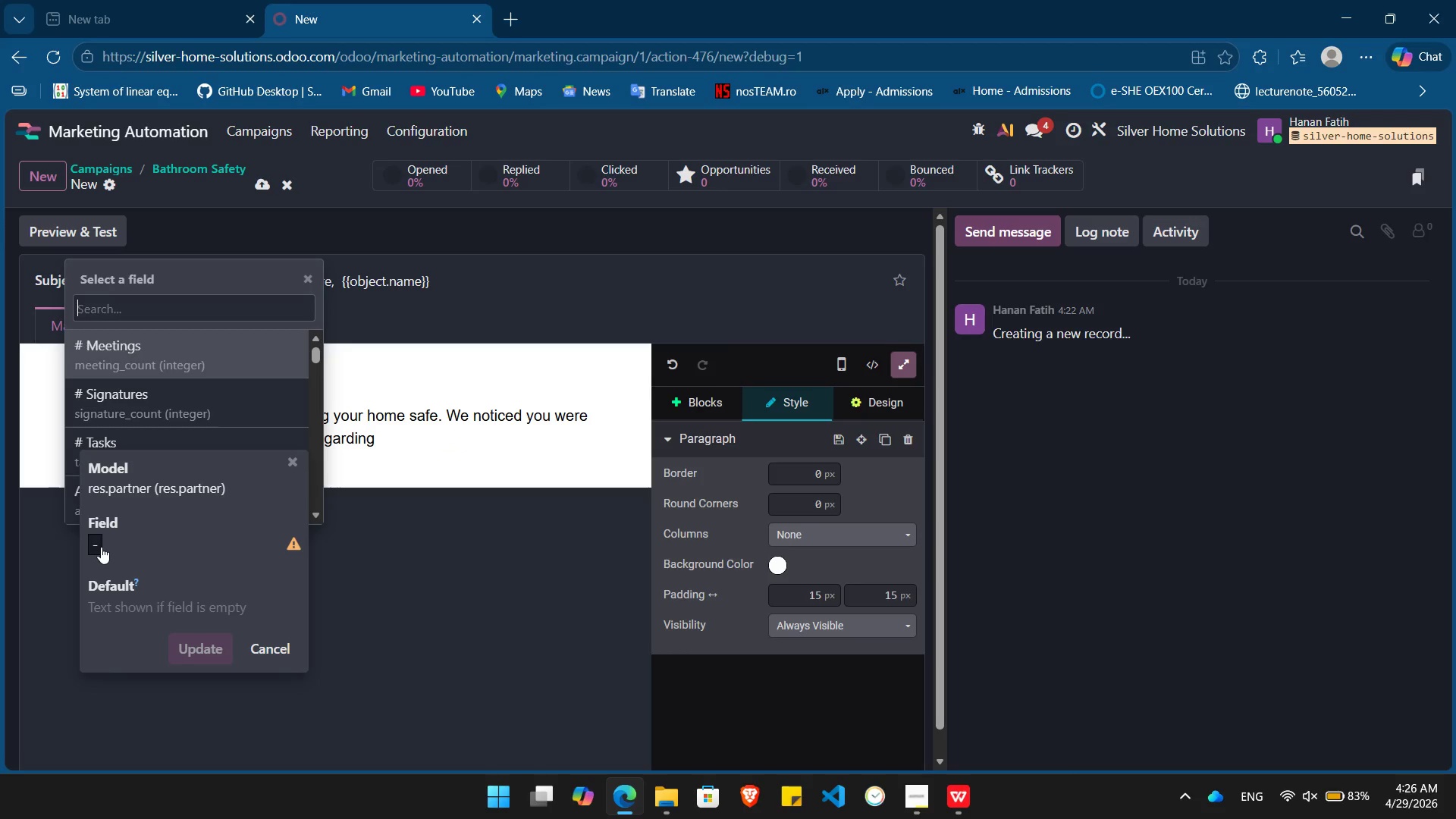 
type(ibtere)
key(Backspace)
key(Backspace)
key(Backspace)
key(Backspace)
key(Backspace)
type(ntere)
 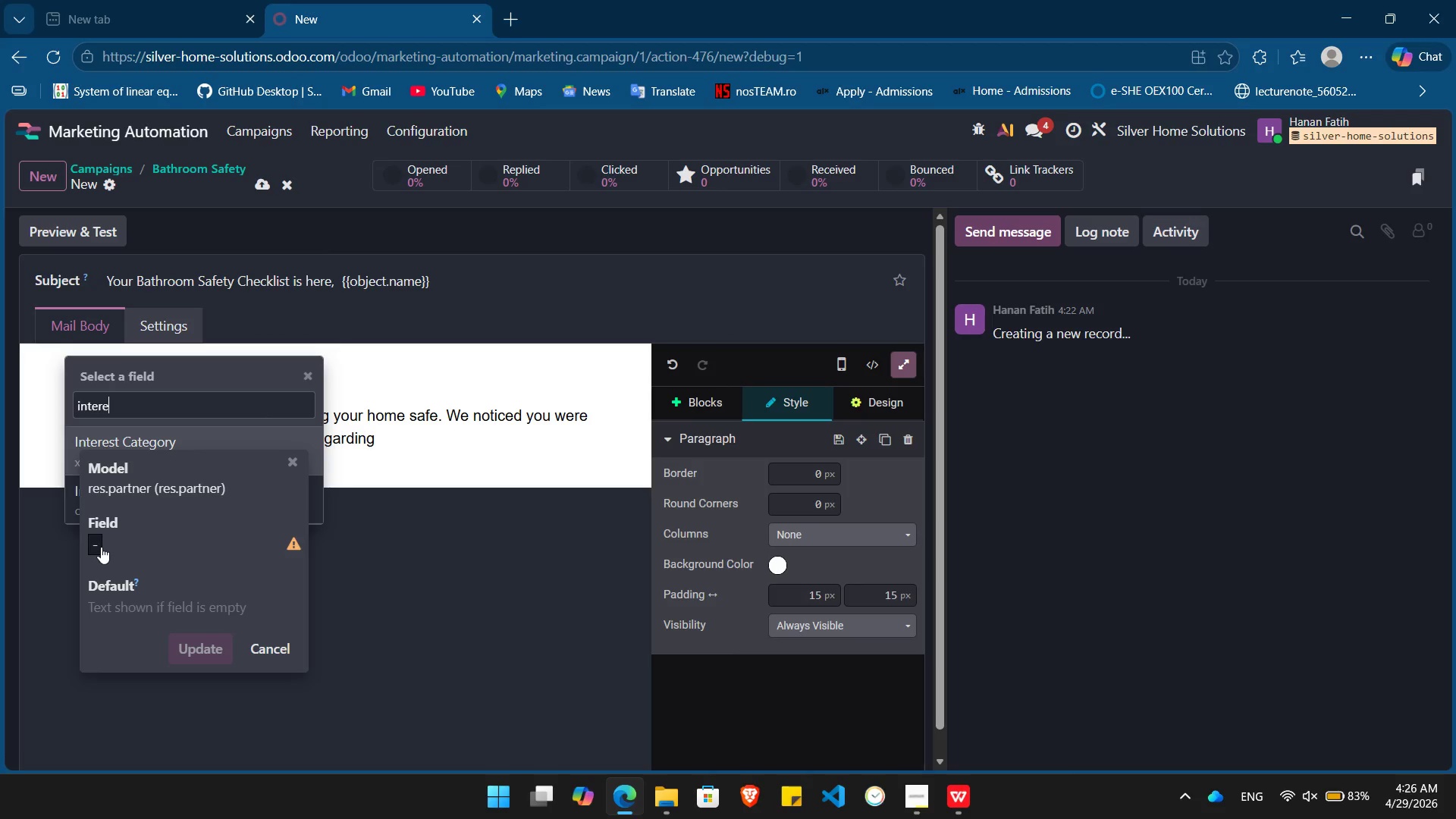 
key(Enter)
 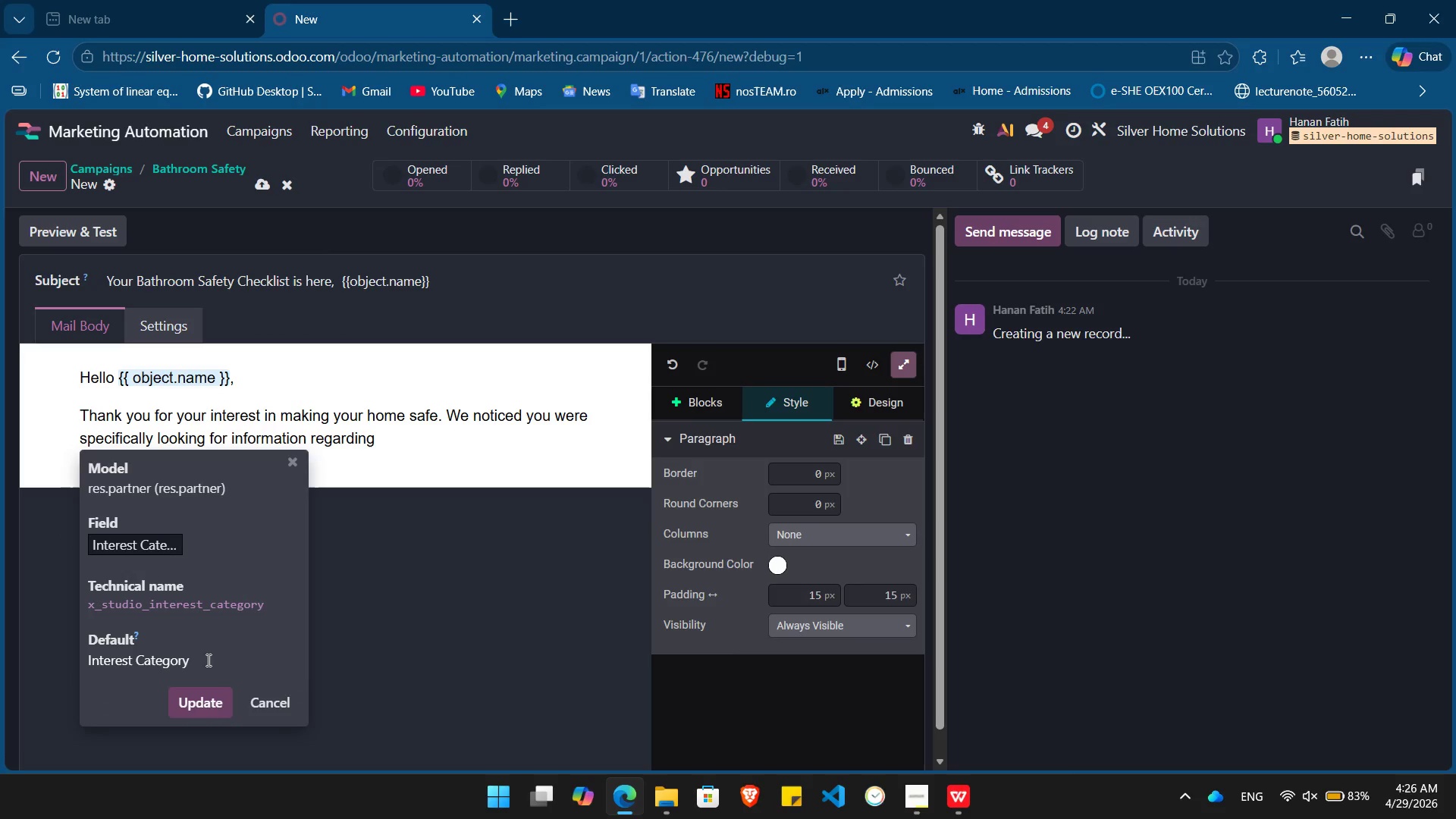 
left_click_drag(start_coordinate=[193, 665], to_coordinate=[72, 663])
 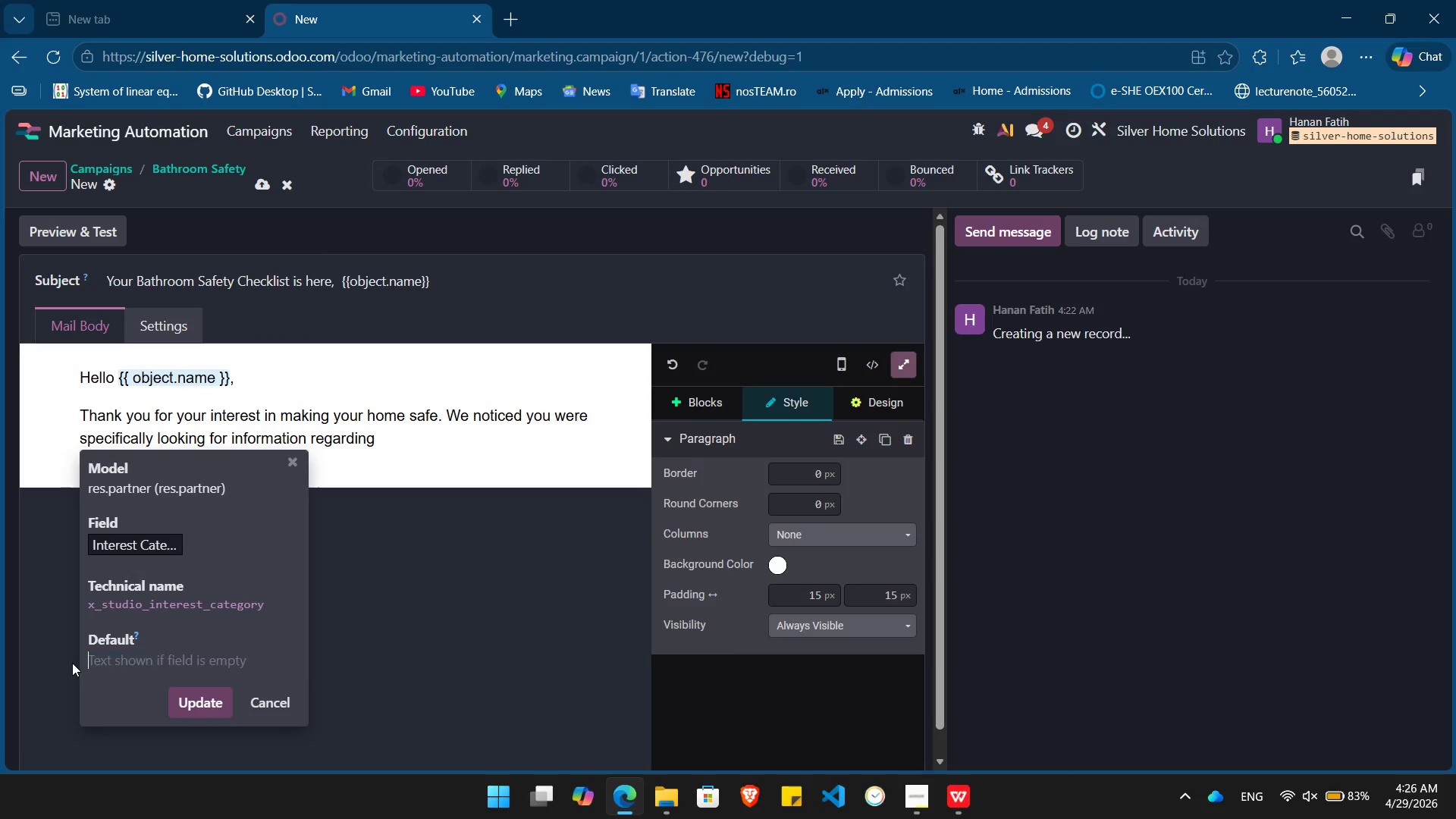 
key(Backspace)
 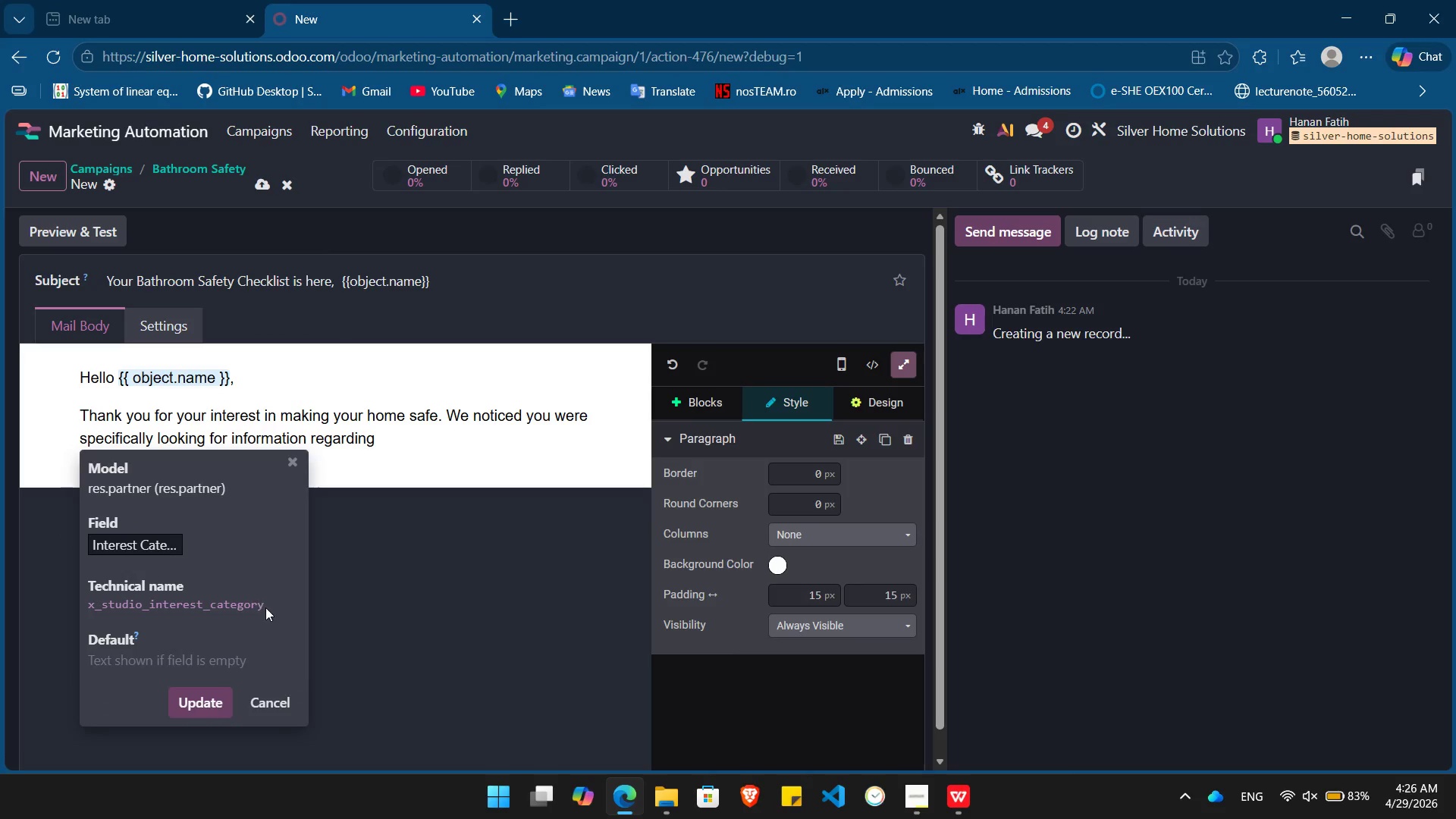 
left_click_drag(start_coordinate=[265, 607], to_coordinate=[86, 610])
 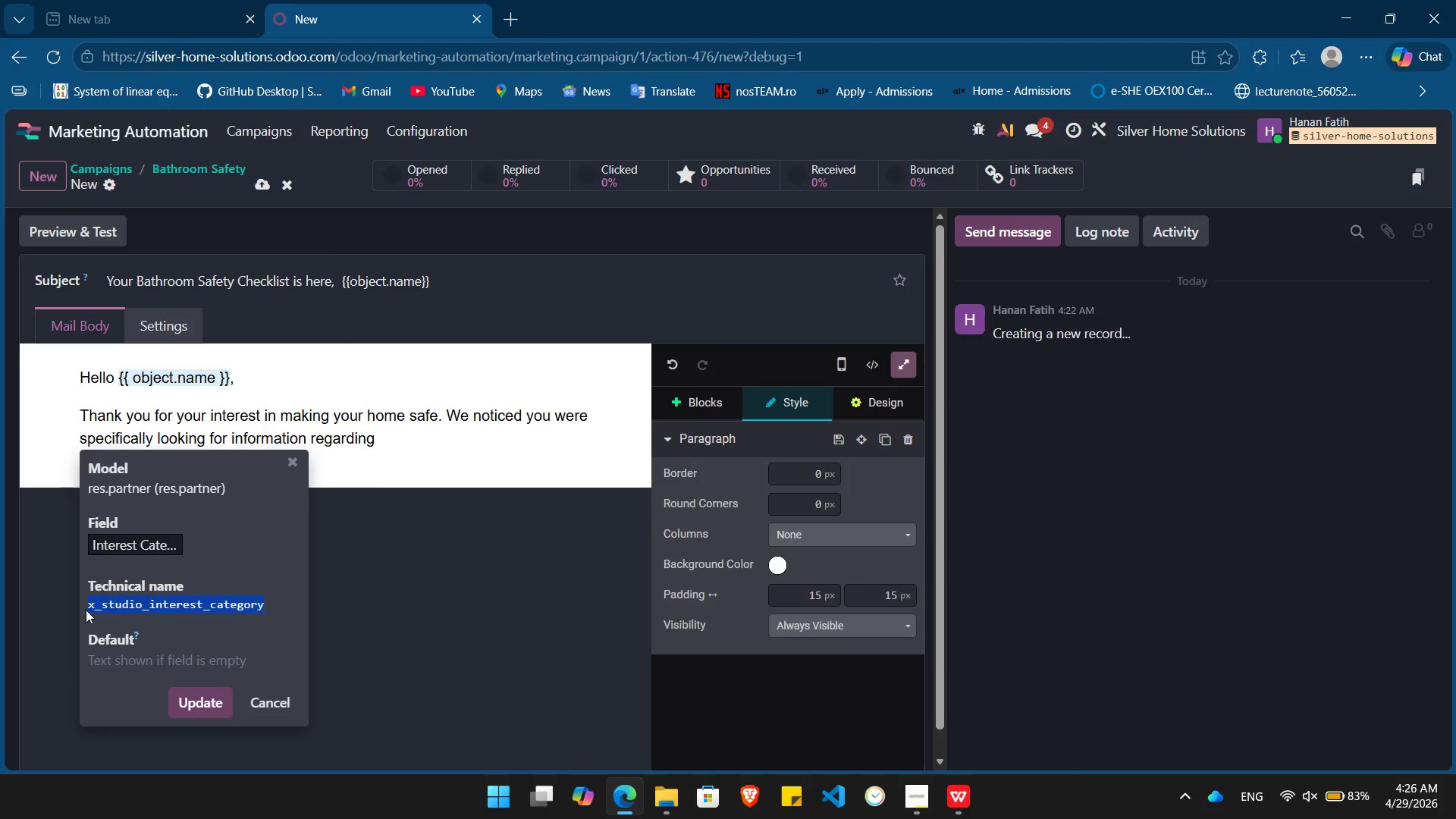 
key(Control+C)
 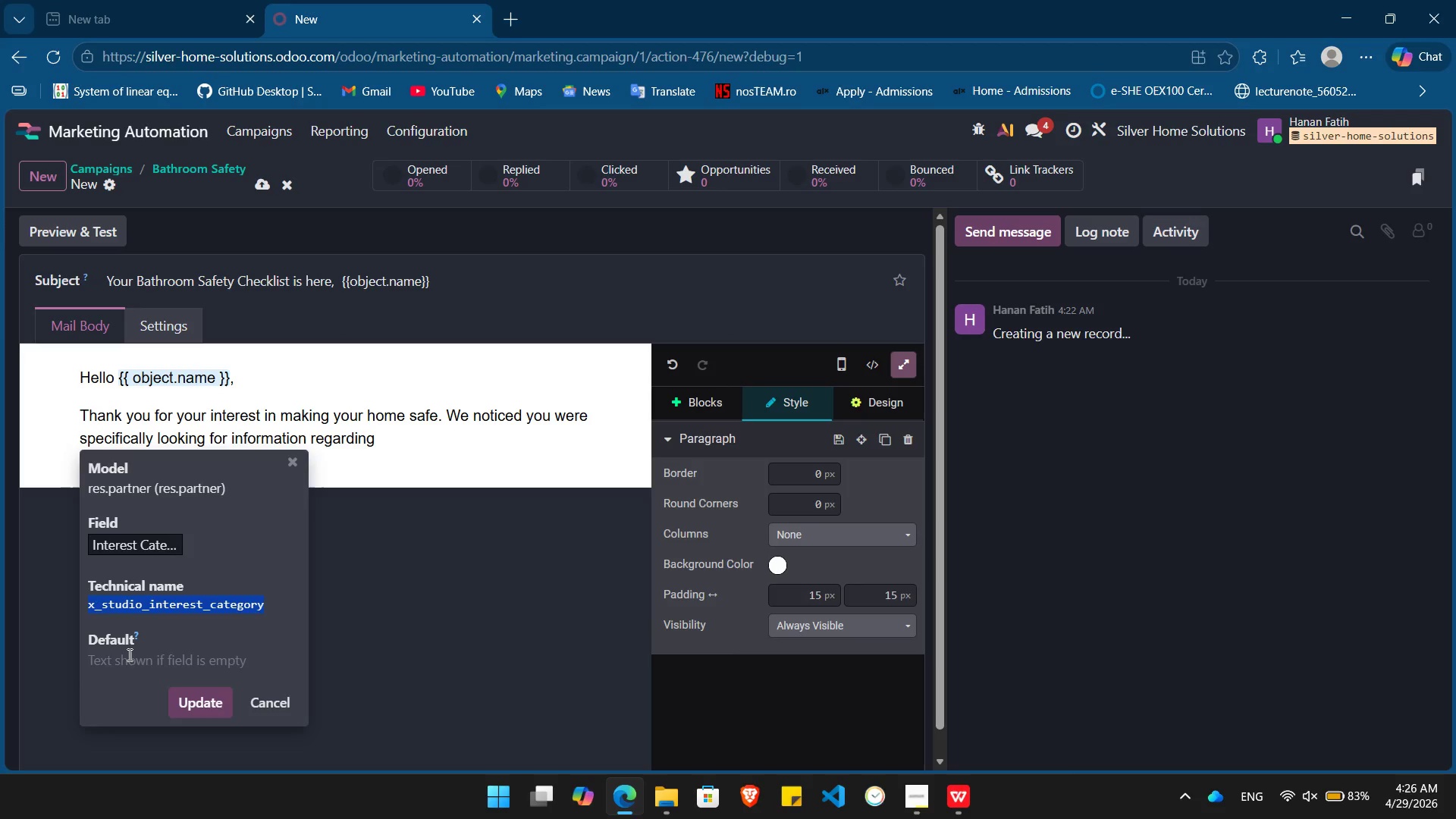 
left_click([128, 654])
 